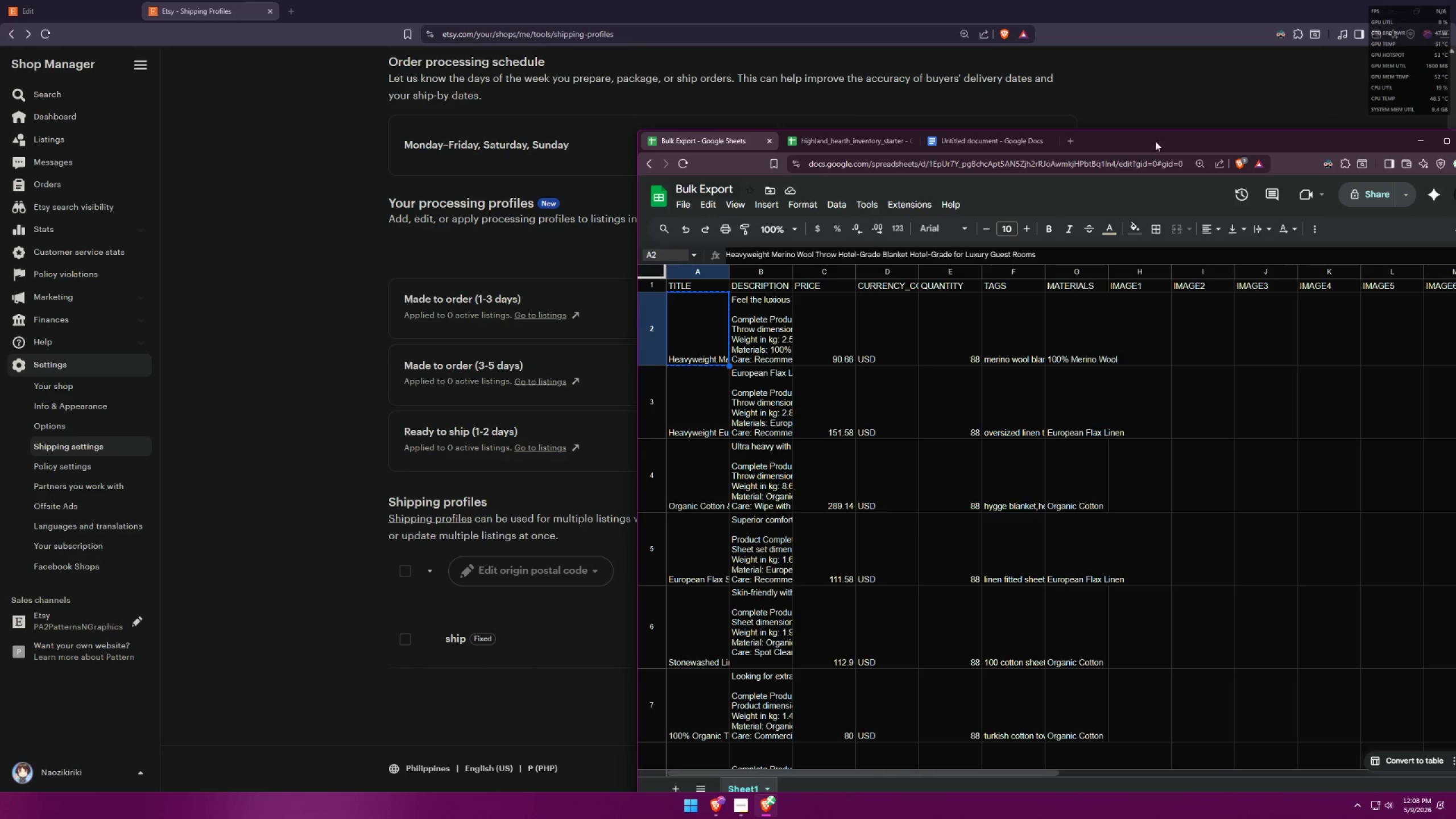 
left_click([1229, 60])
 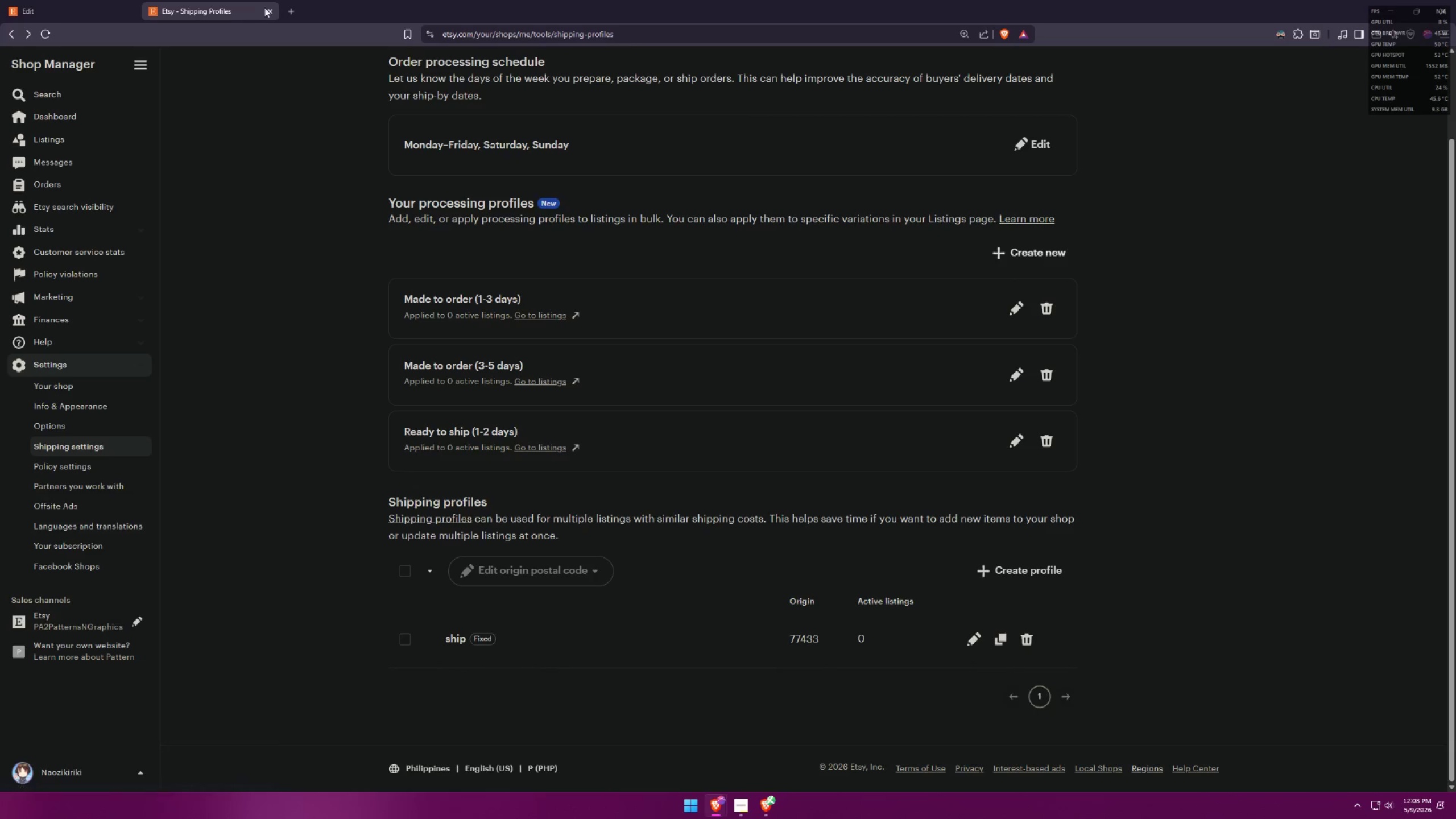 
left_click([58, 32])
 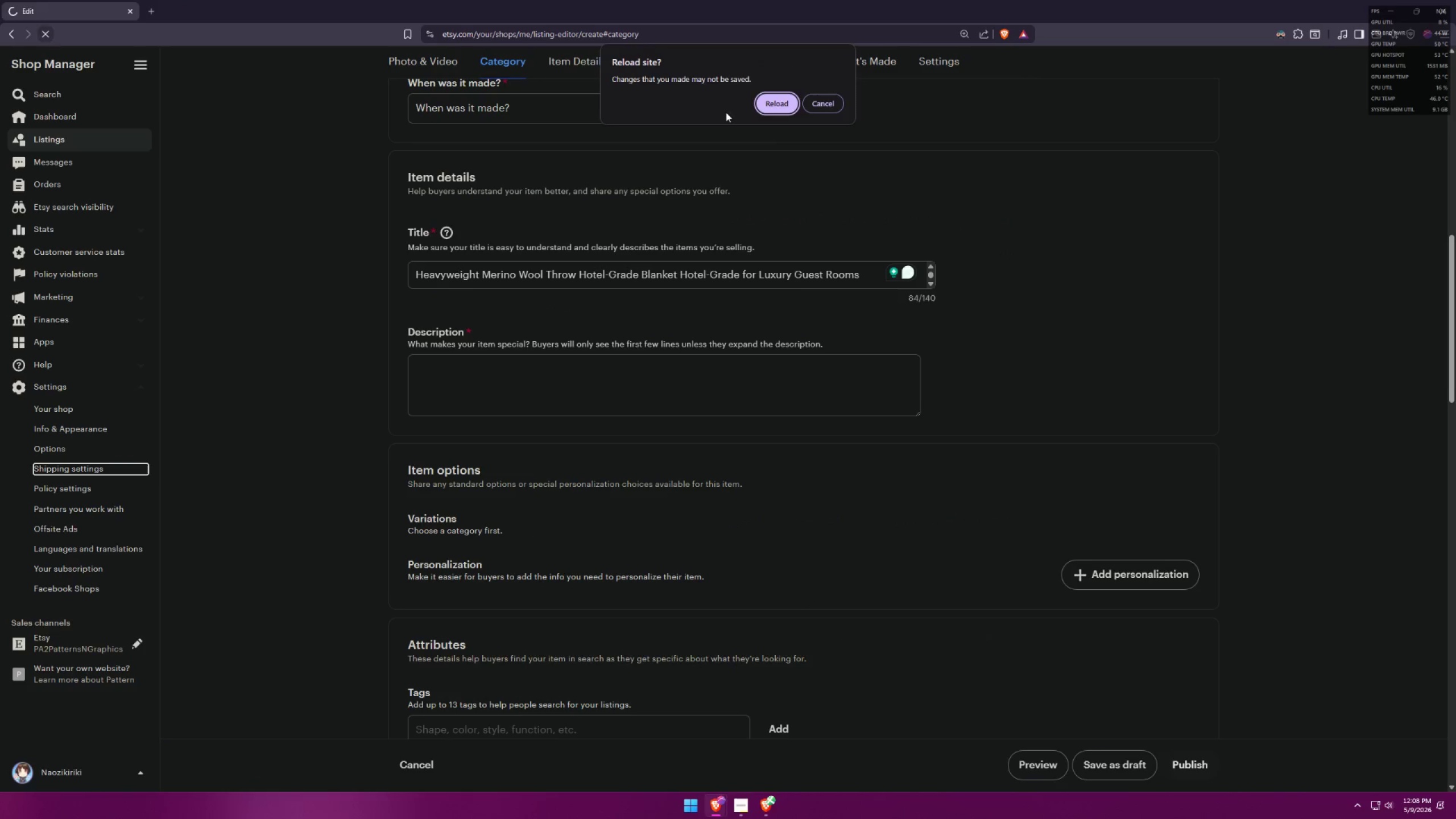 
left_click([782, 100])
 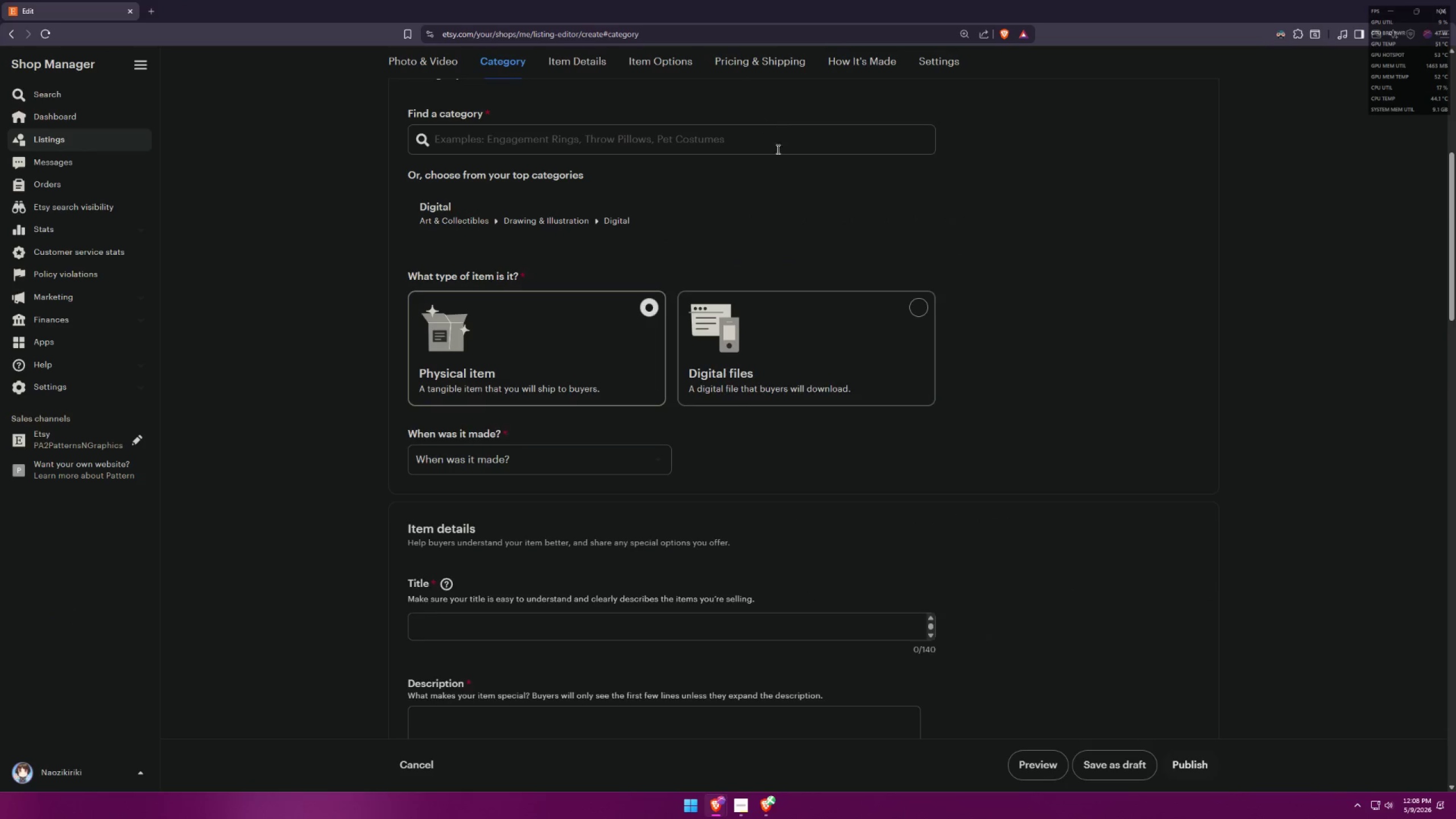 
left_click([768, 806])
 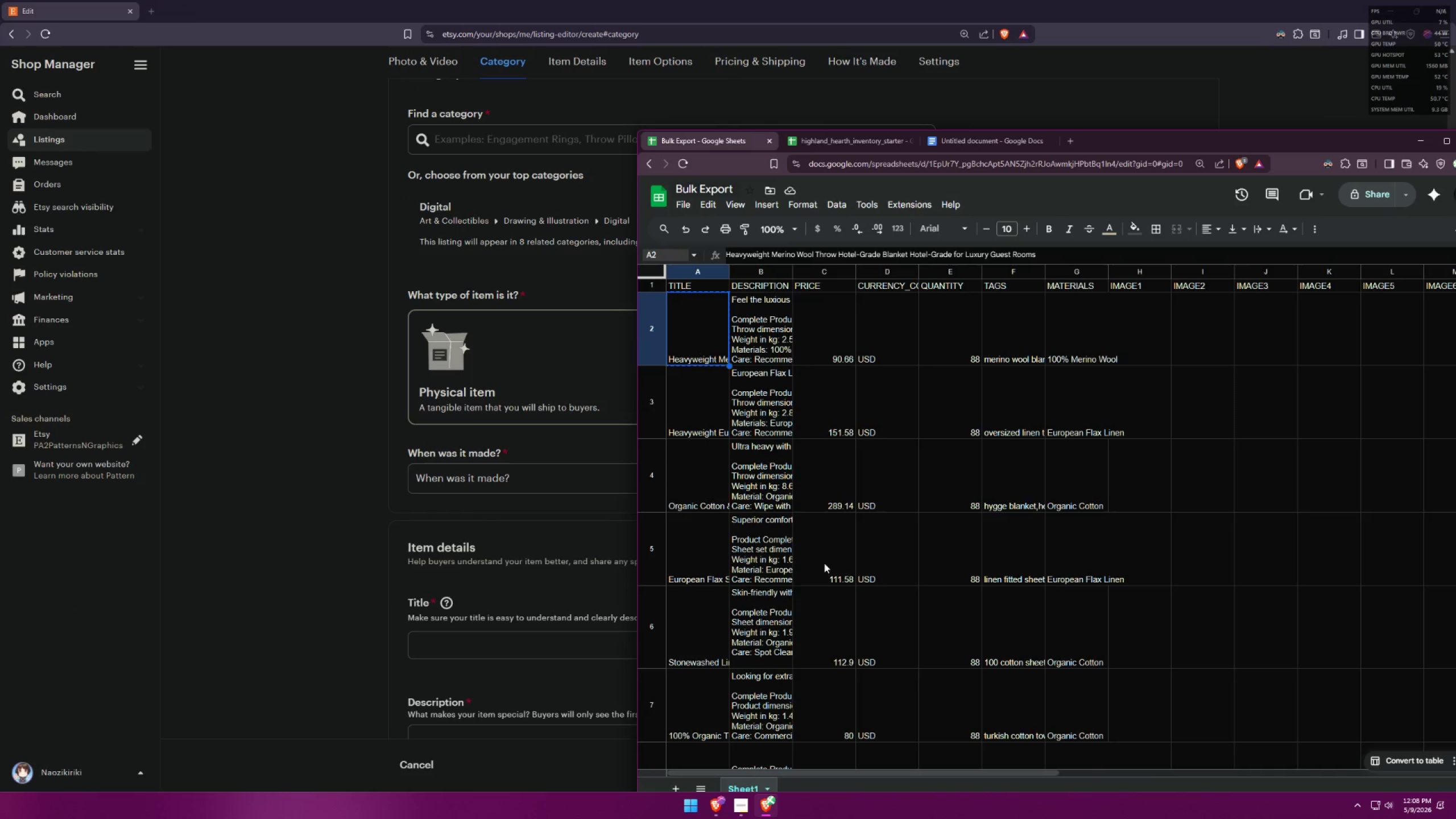 
key(Control+ControlLeft)
 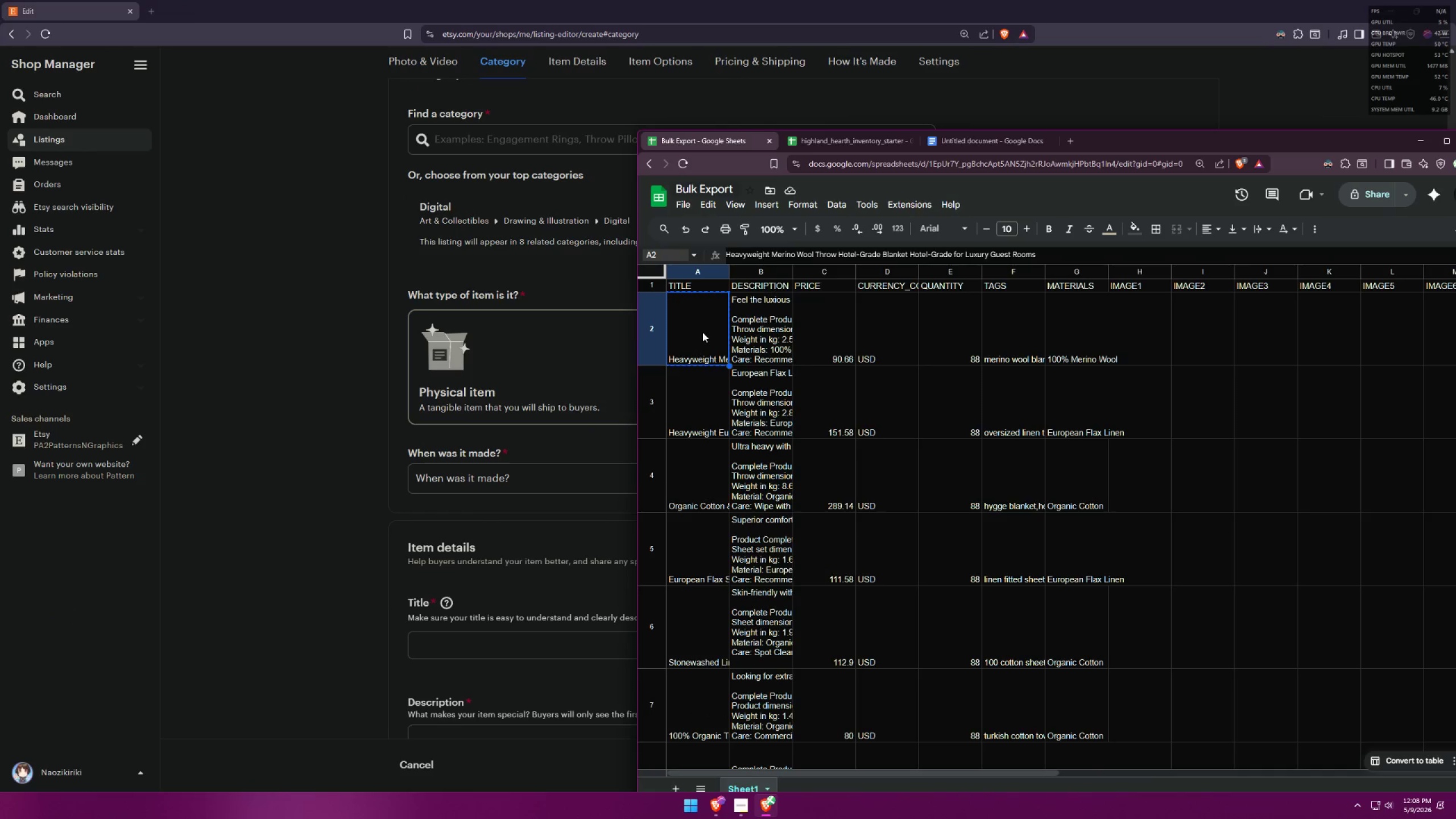 
key(Control+C)
 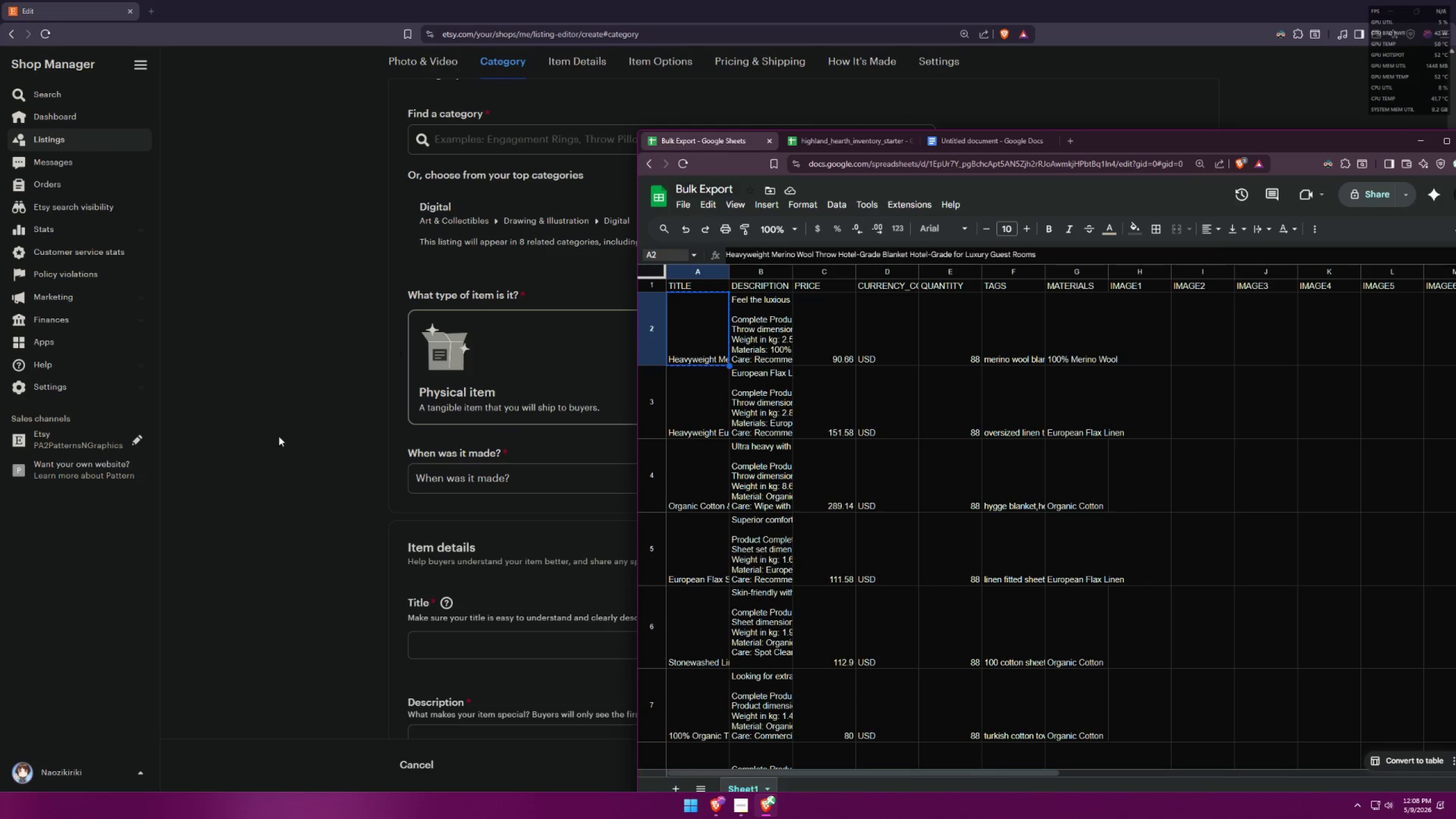 
key(Alt+AltLeft)
 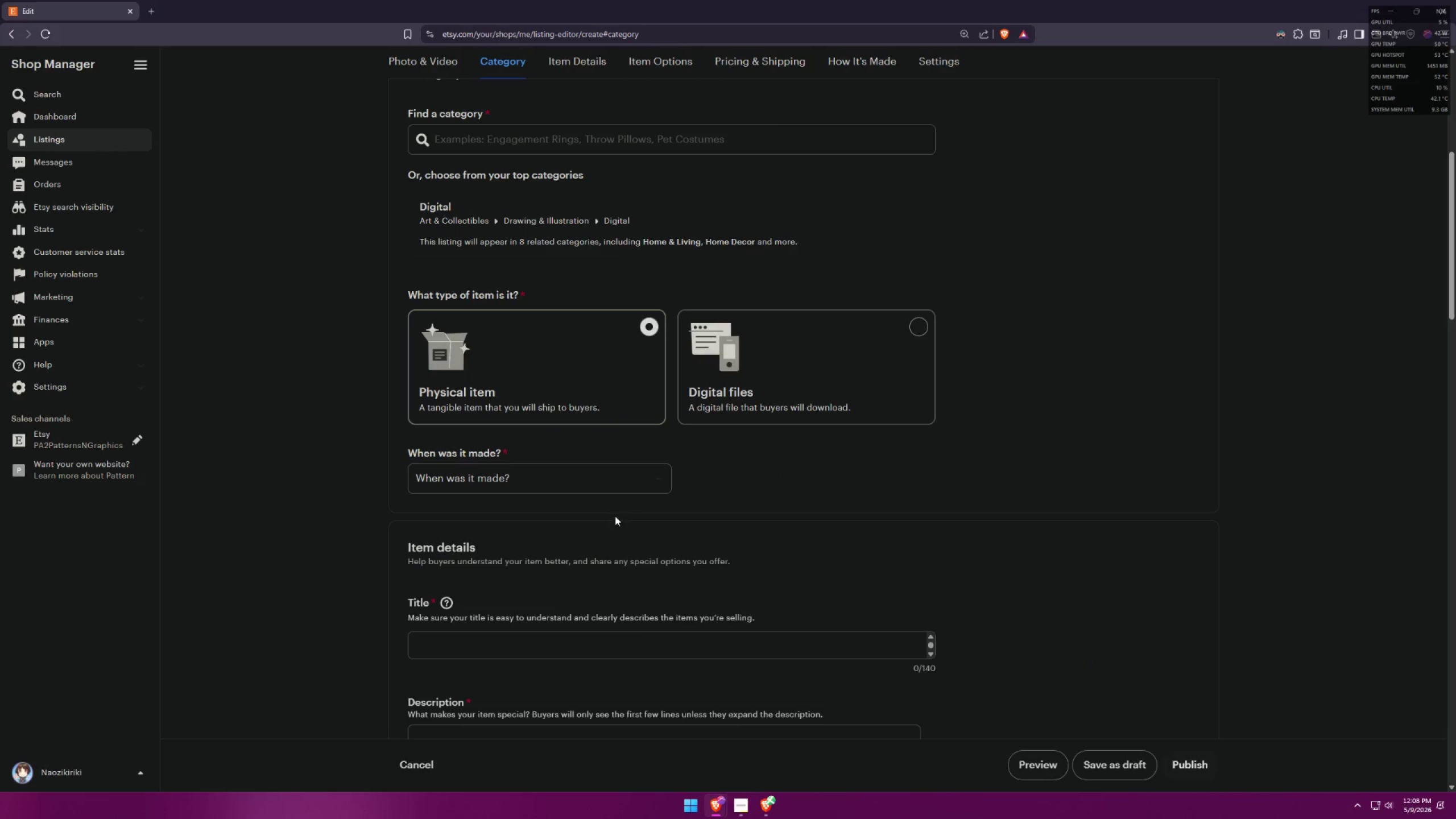 
key(Alt+Tab)
 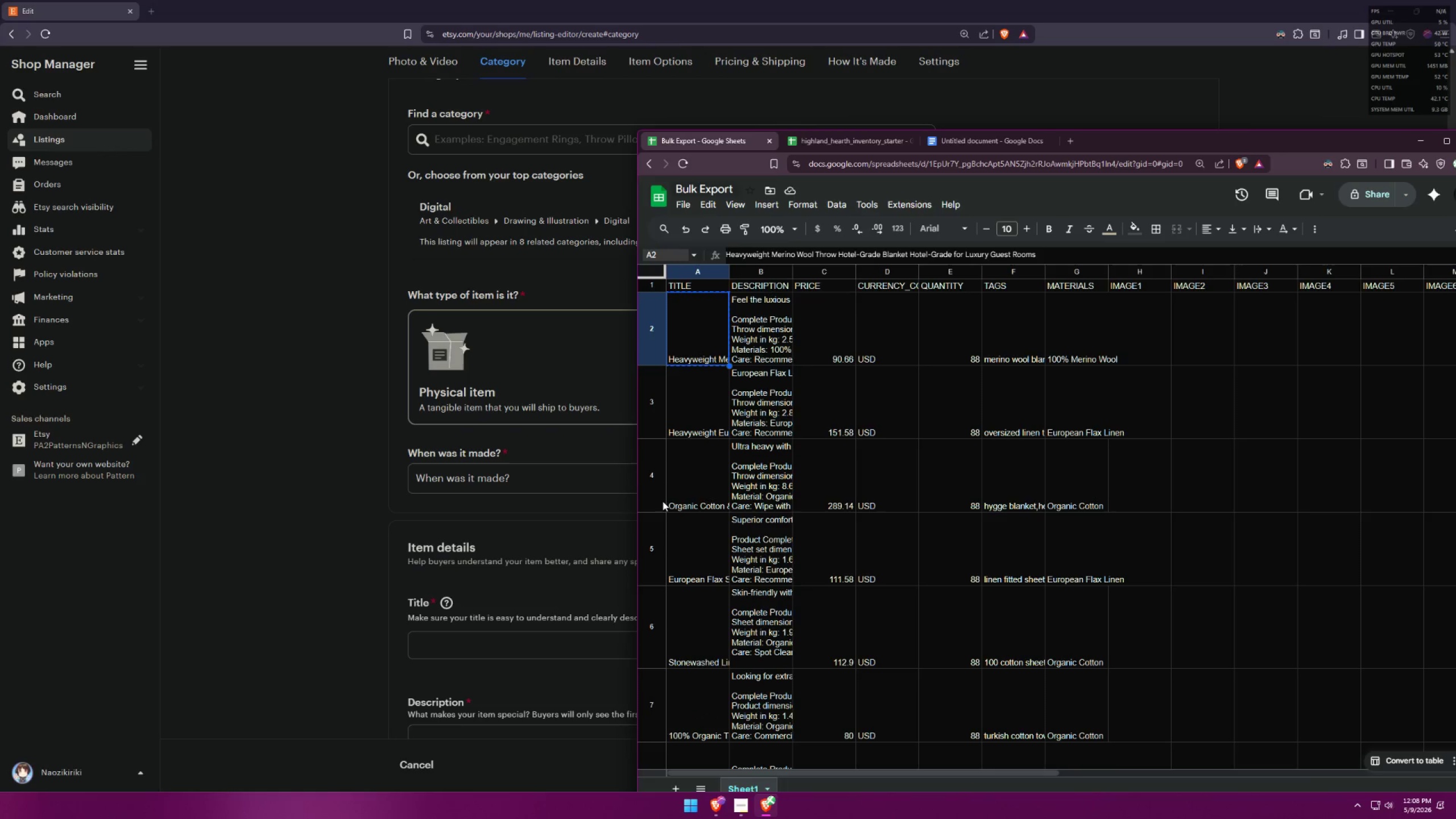 
key(Alt+AltLeft)
 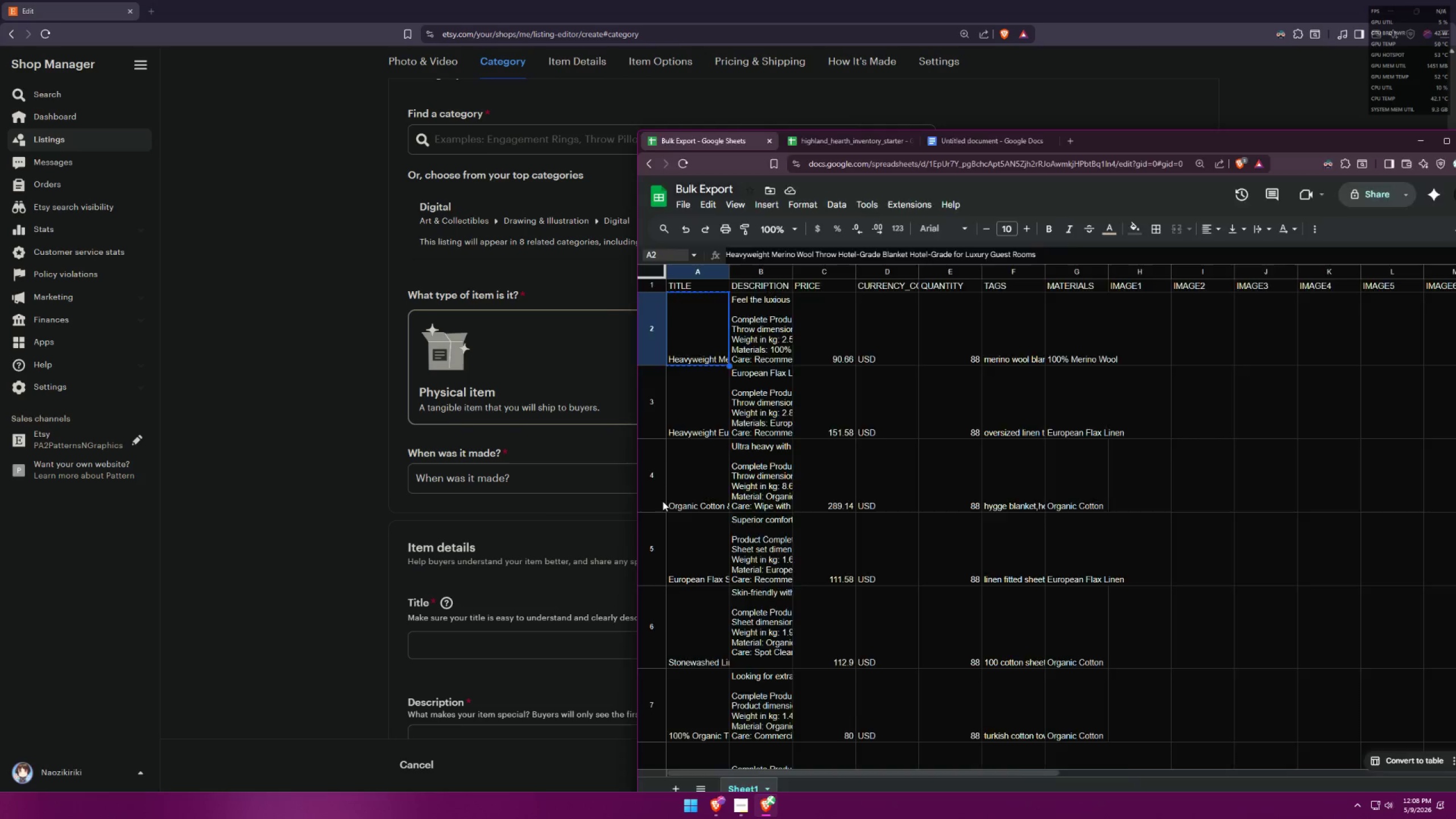 
key(Alt+Tab)
 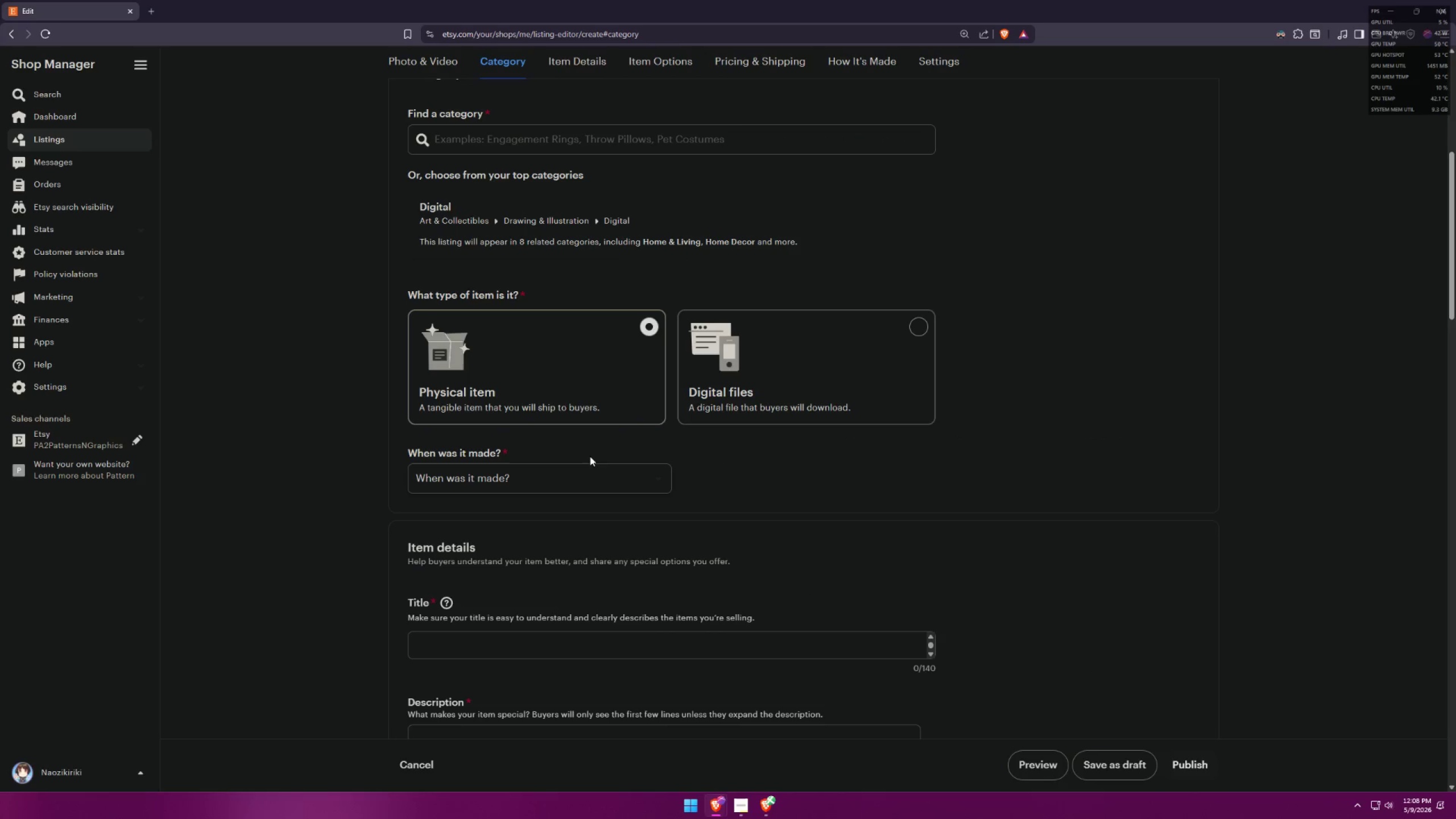 
key(Alt+AltLeft)
 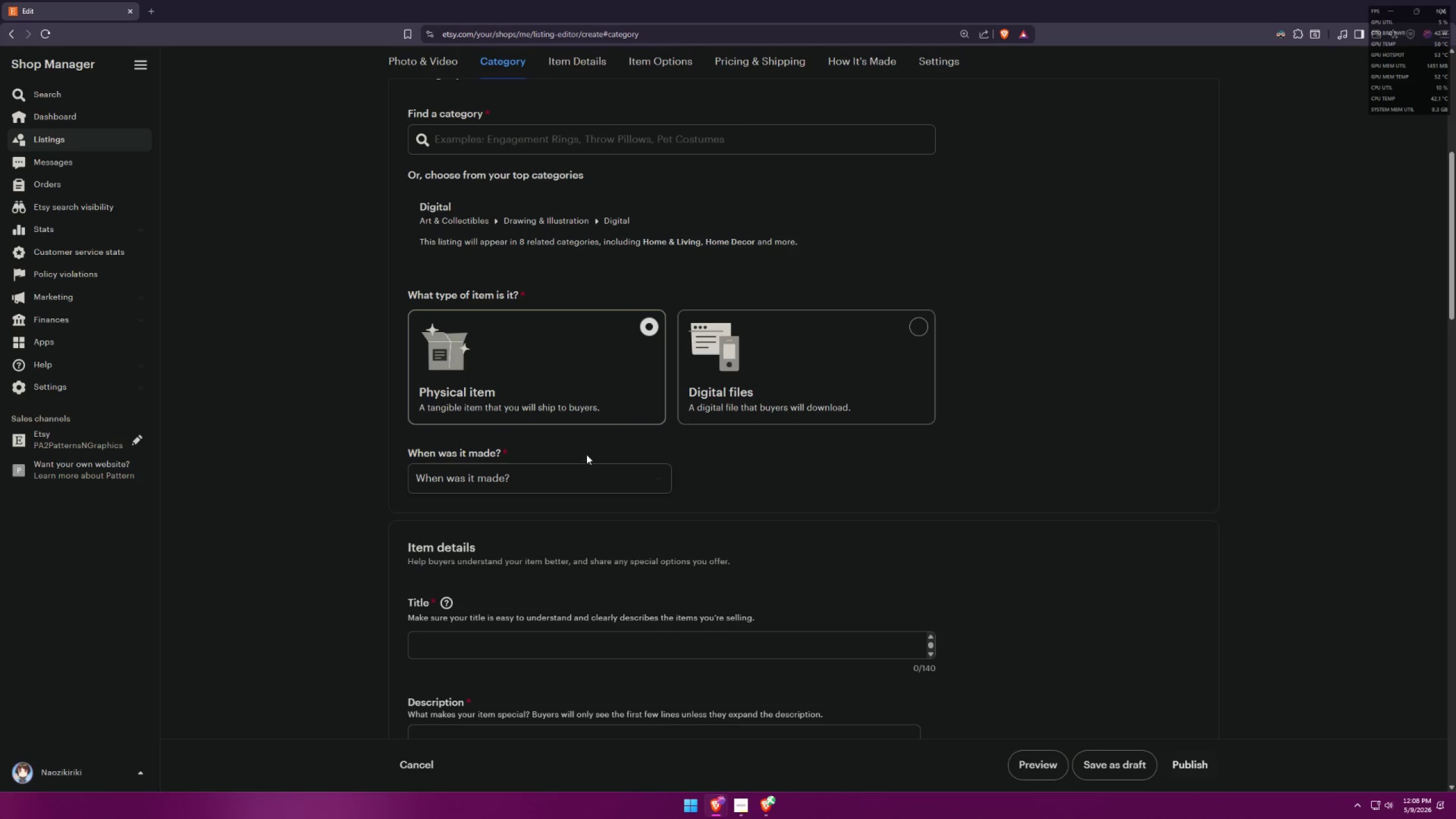 
key(Alt+Tab)
 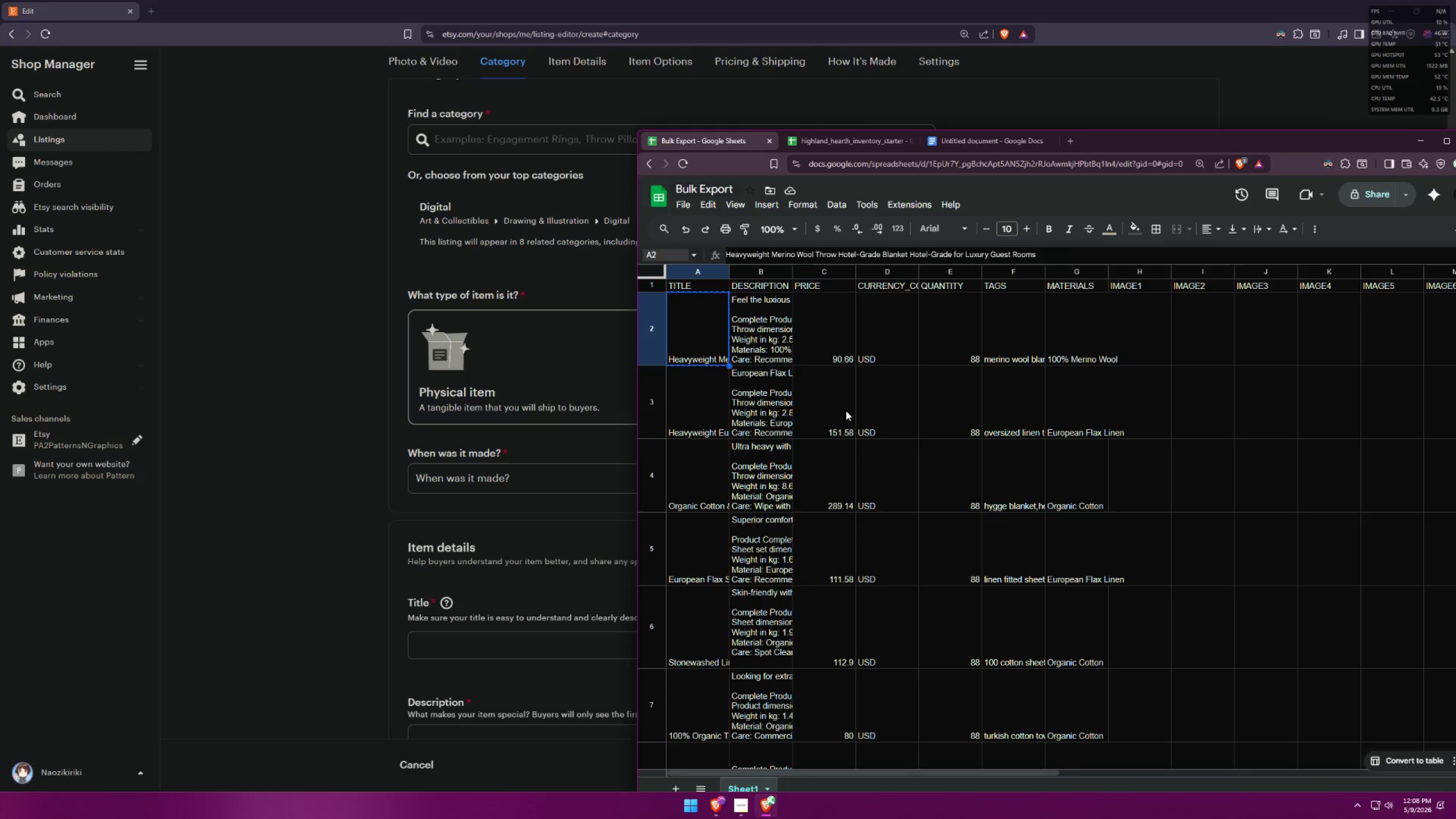 
key(Alt+AltLeft)
 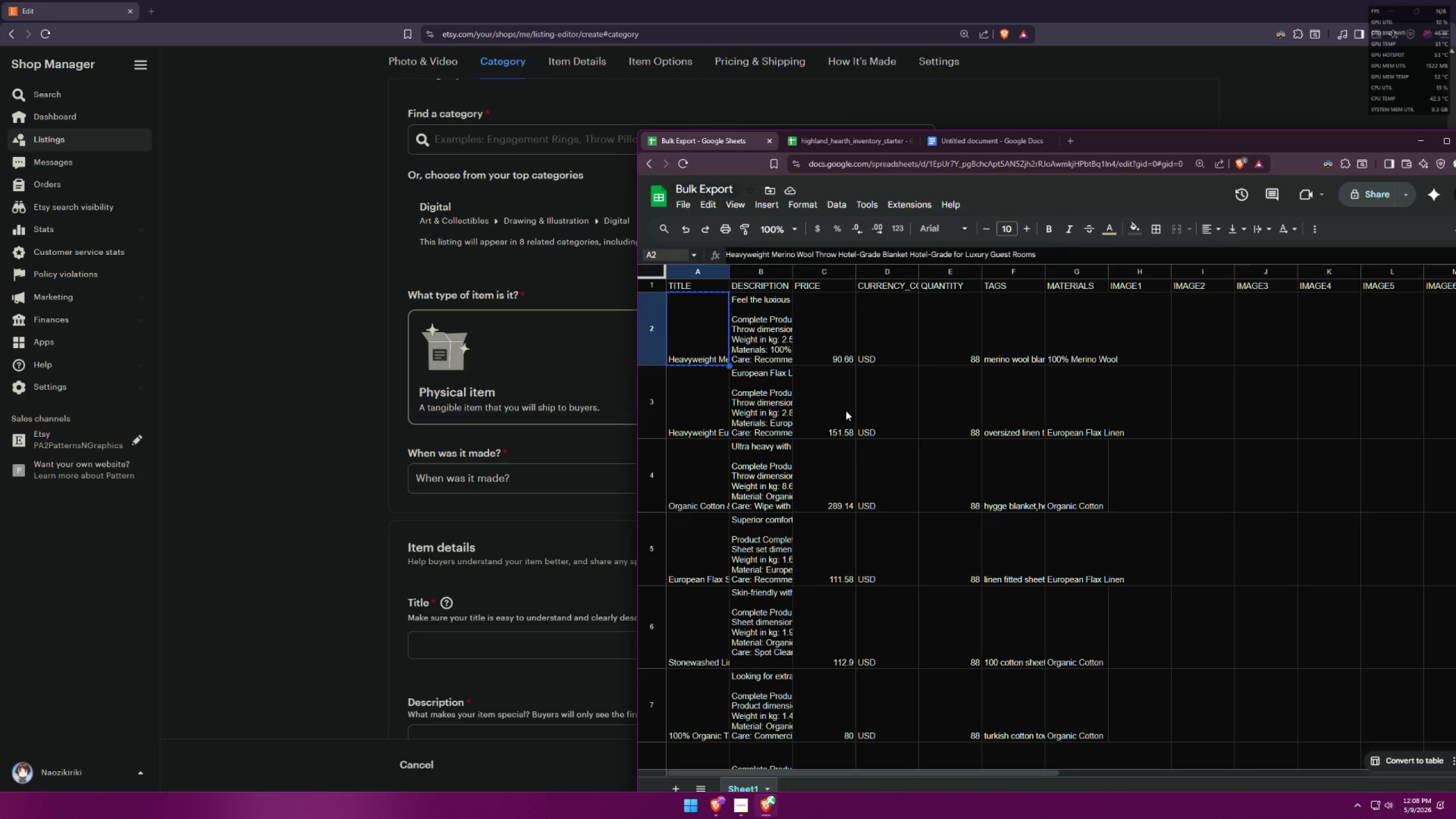 
key(Alt+Tab)
 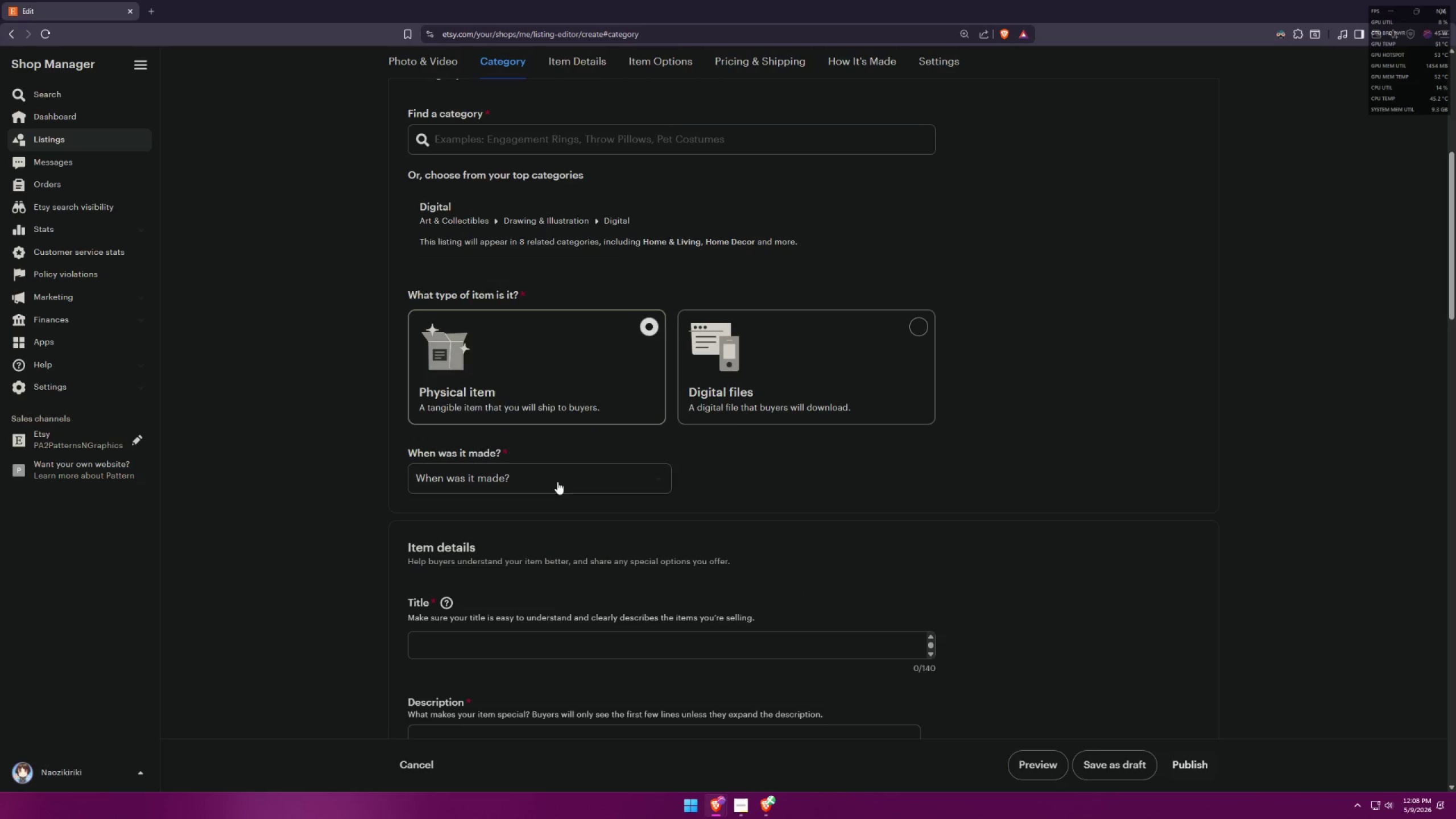 
left_click([783, 488])
 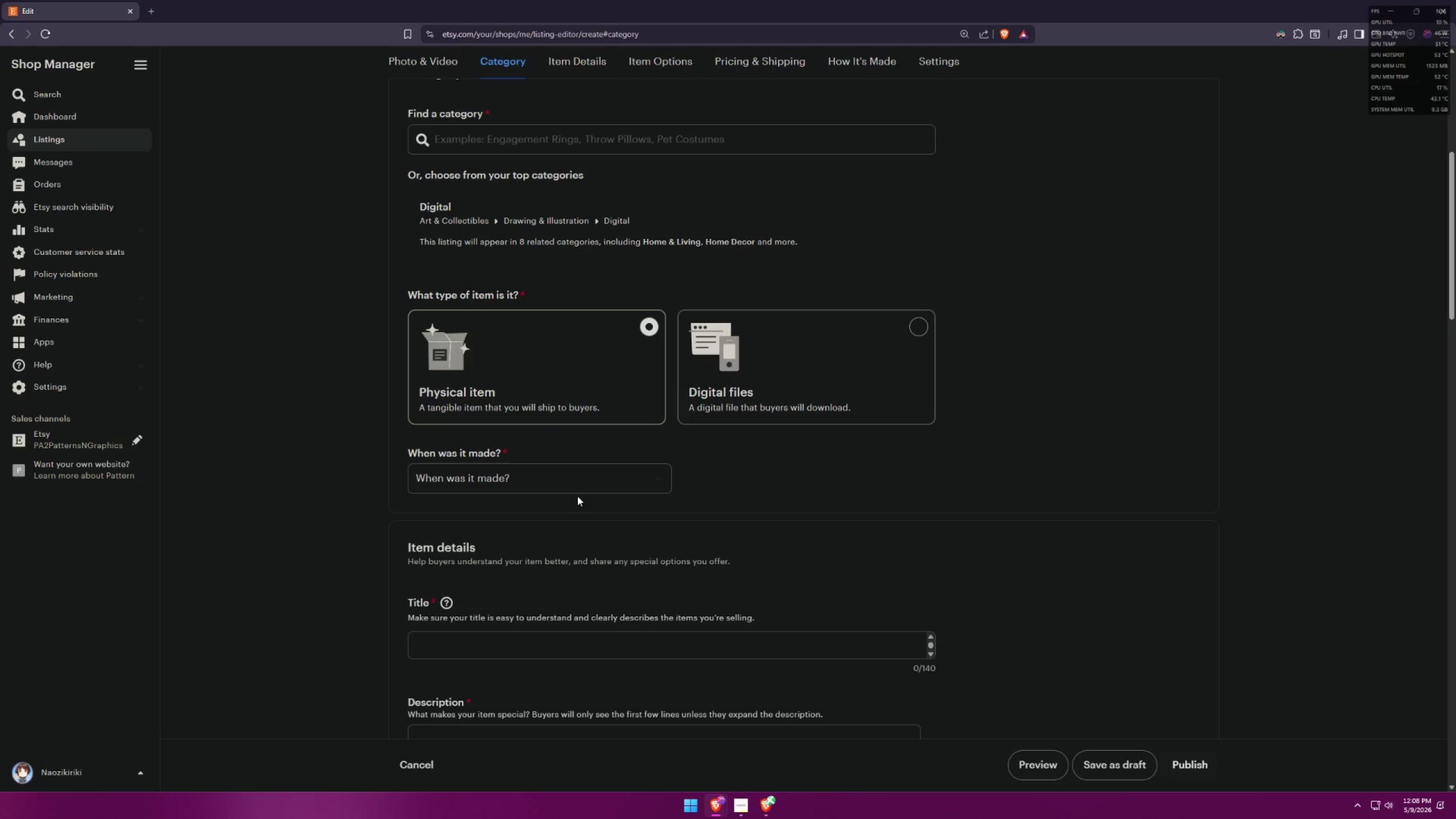 
left_click([549, 497])
 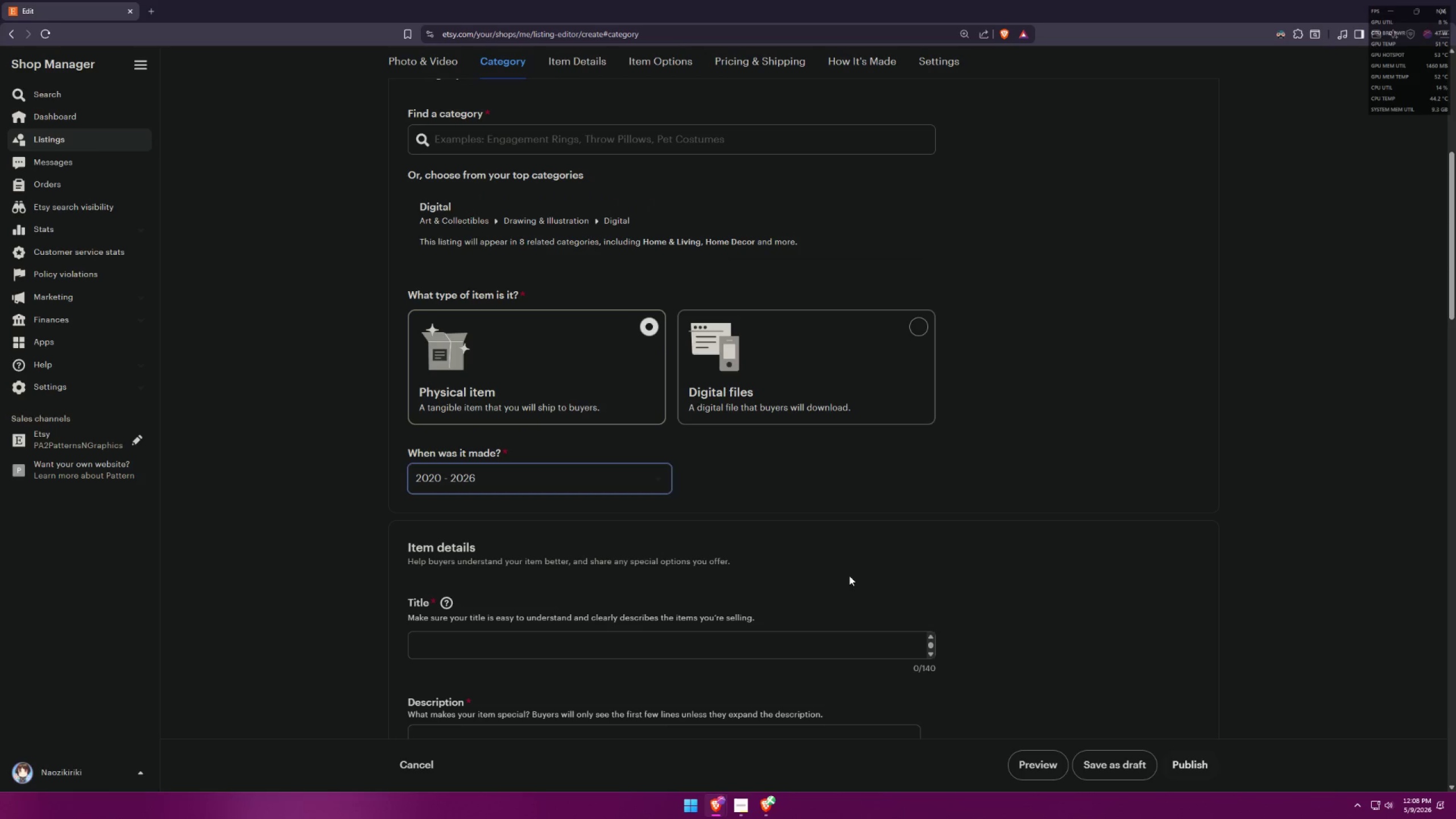 
left_click([632, 531])
 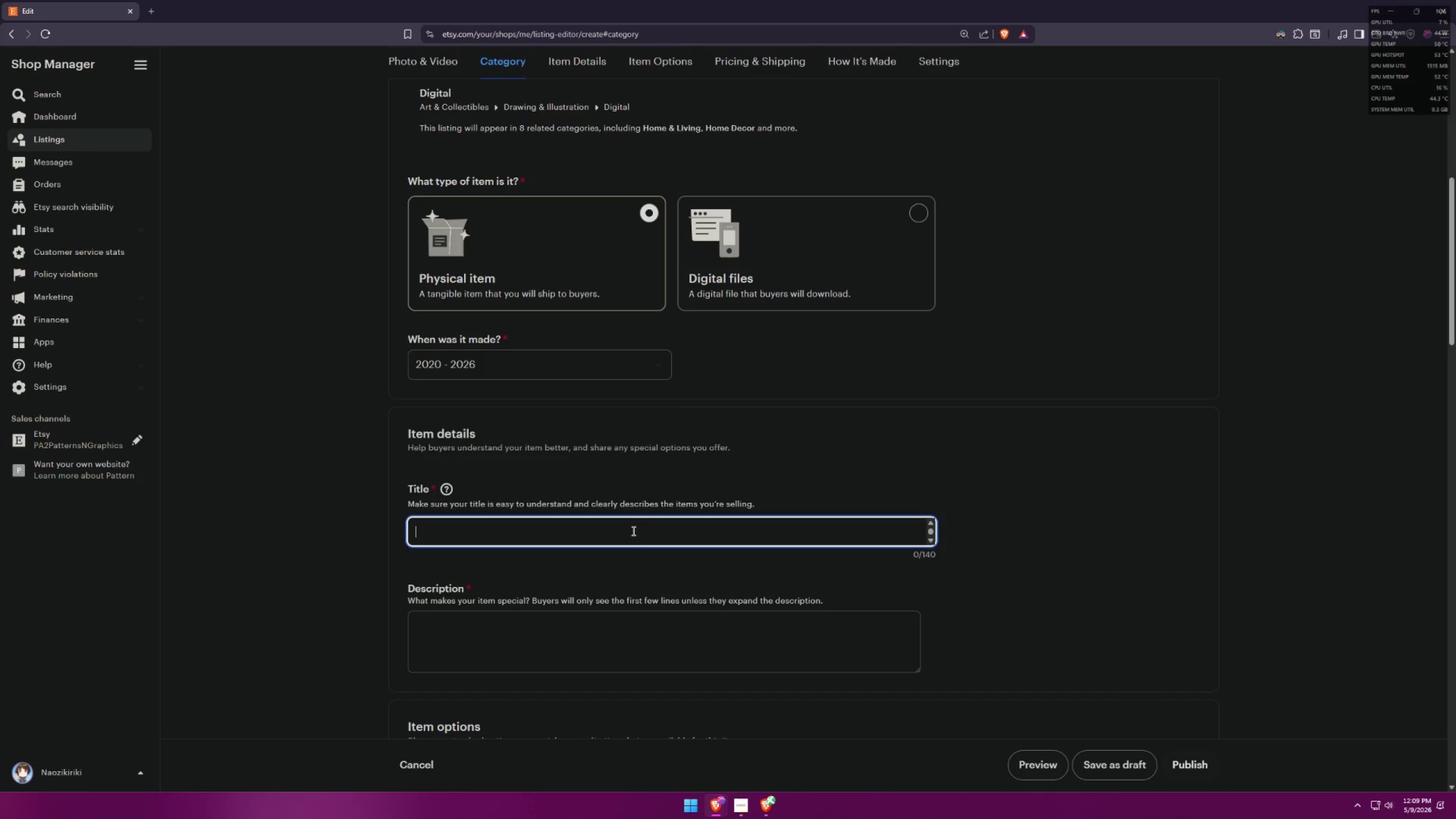 
scroll: coordinate [737, 531], scroll_direction: down, amount: 2.0
 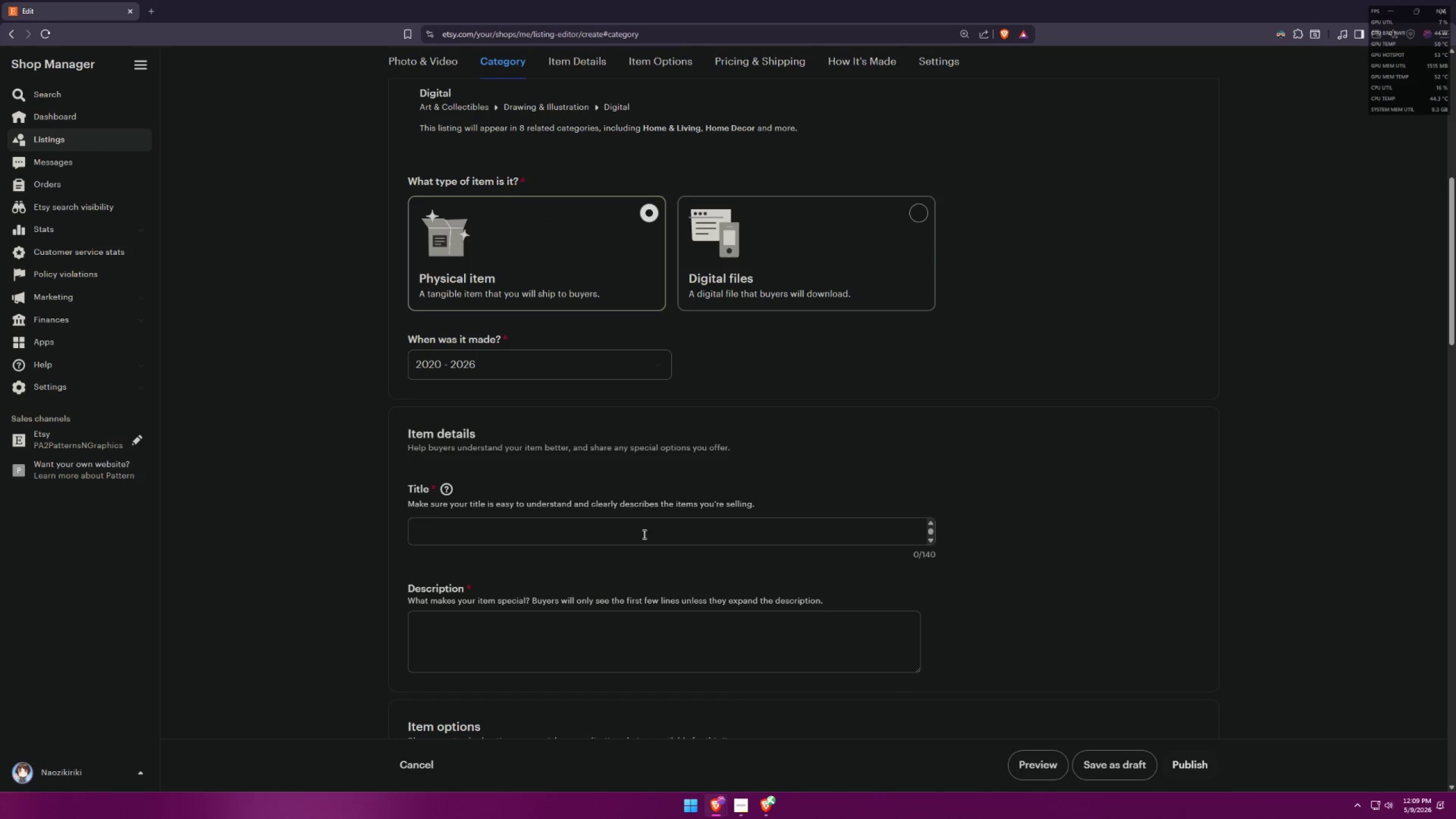 
key(Control+ControlLeft)
 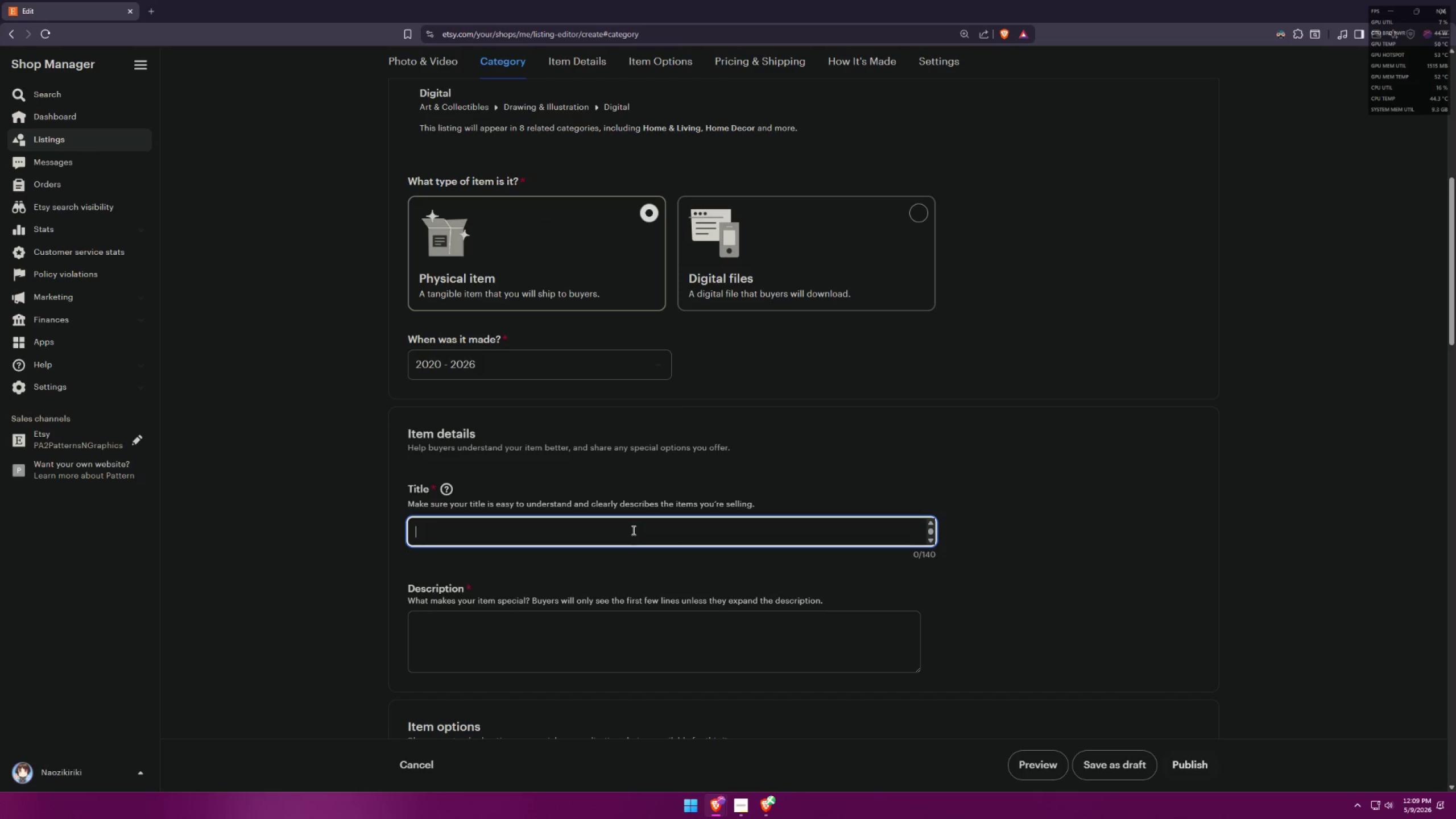 
key(Control+V)
 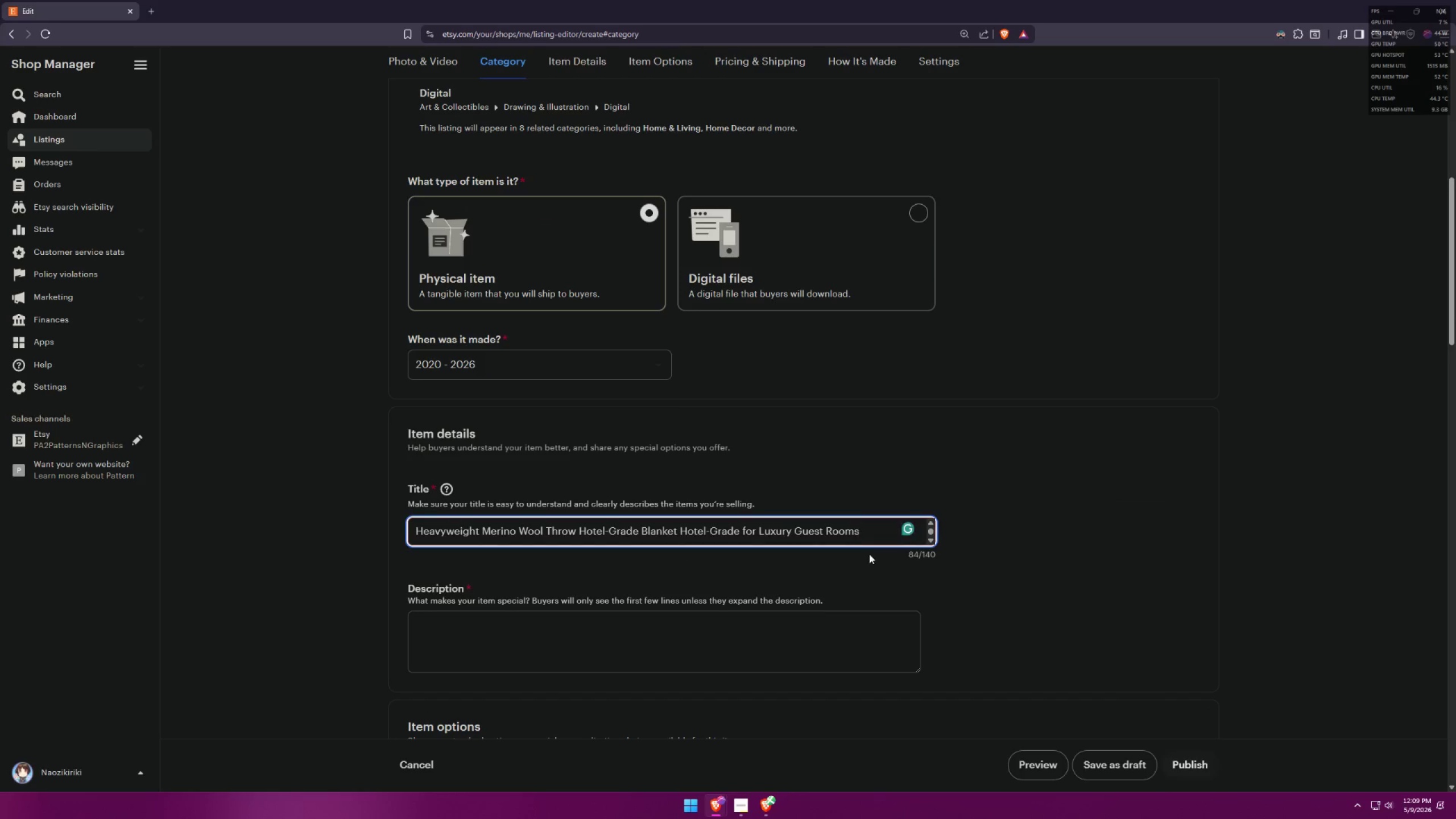 
left_click([942, 578])
 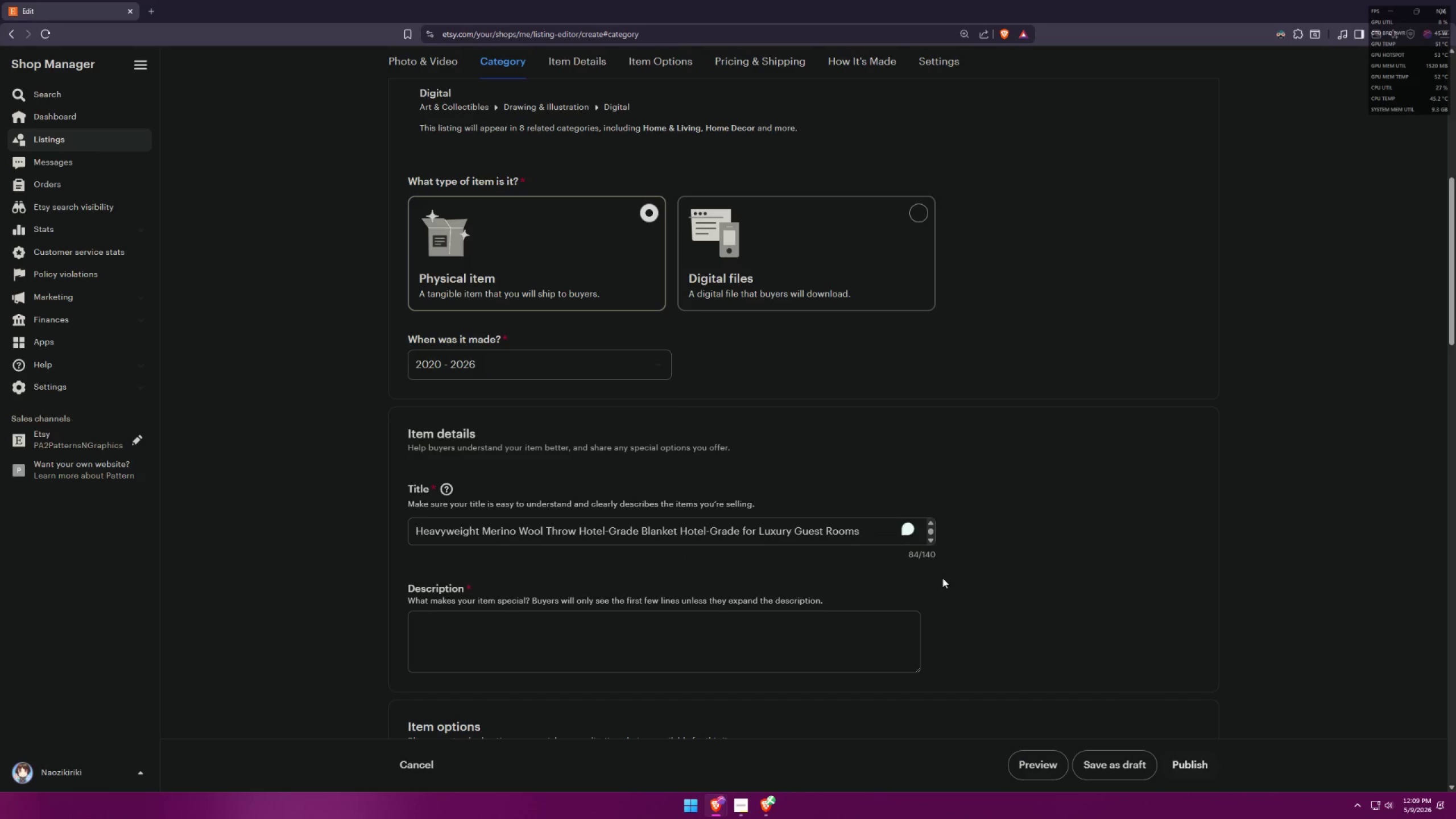 
mouse_move([925, 526])
 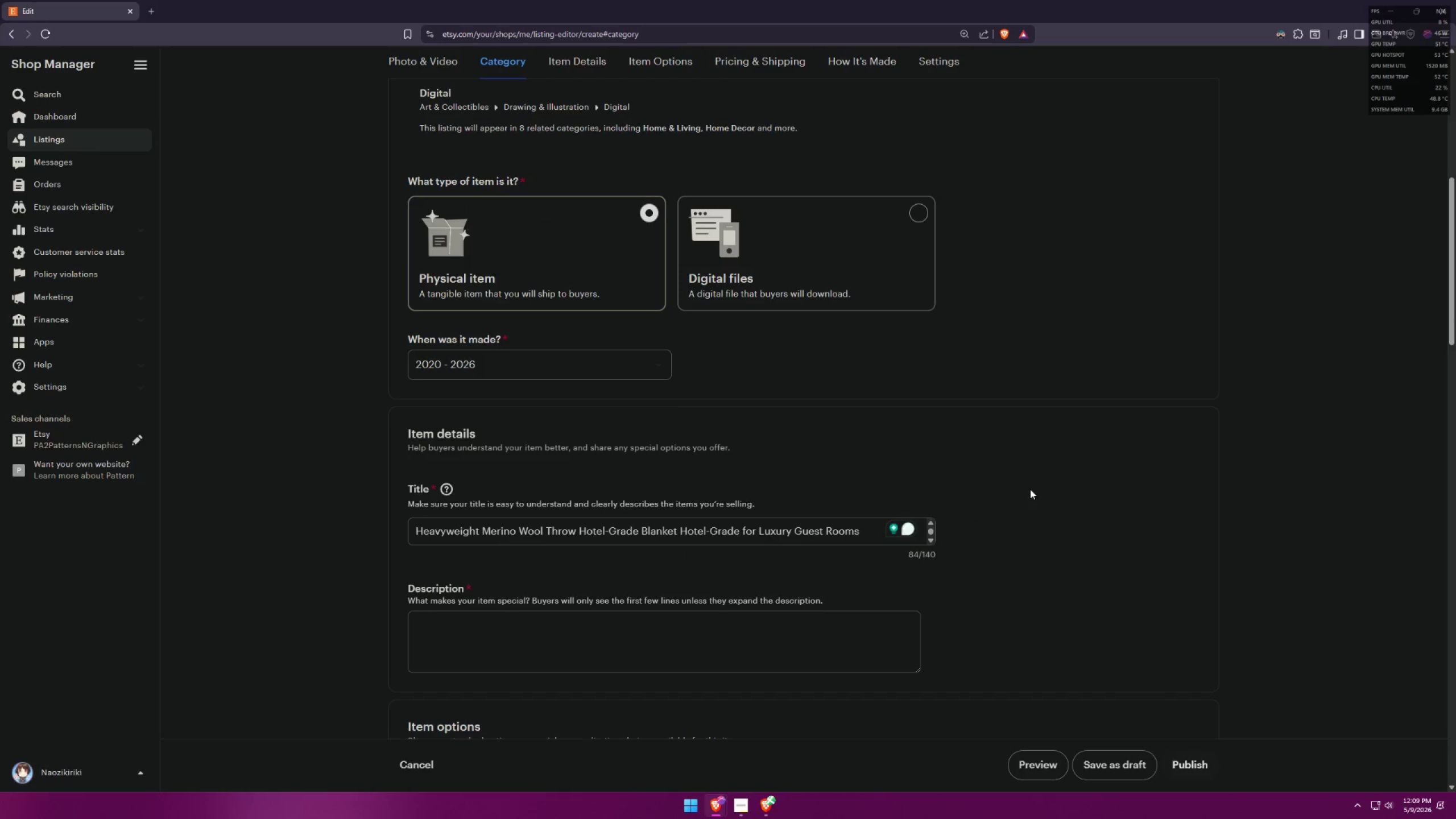 
scroll: coordinate [1015, 445], scroll_direction: up, amount: 5.0
 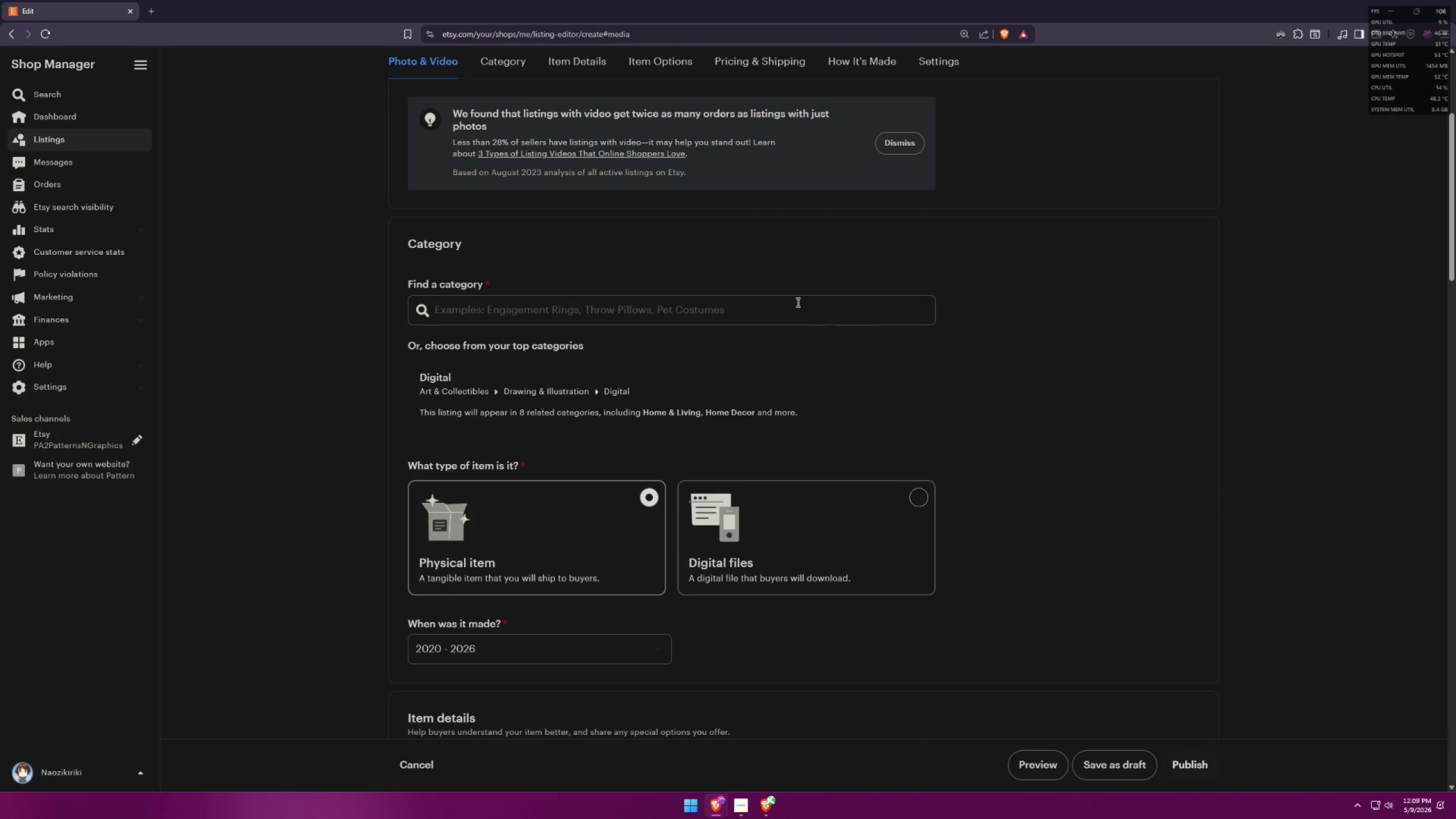 
scroll: coordinate [843, 408], scroll_direction: down, amount: 3.0
 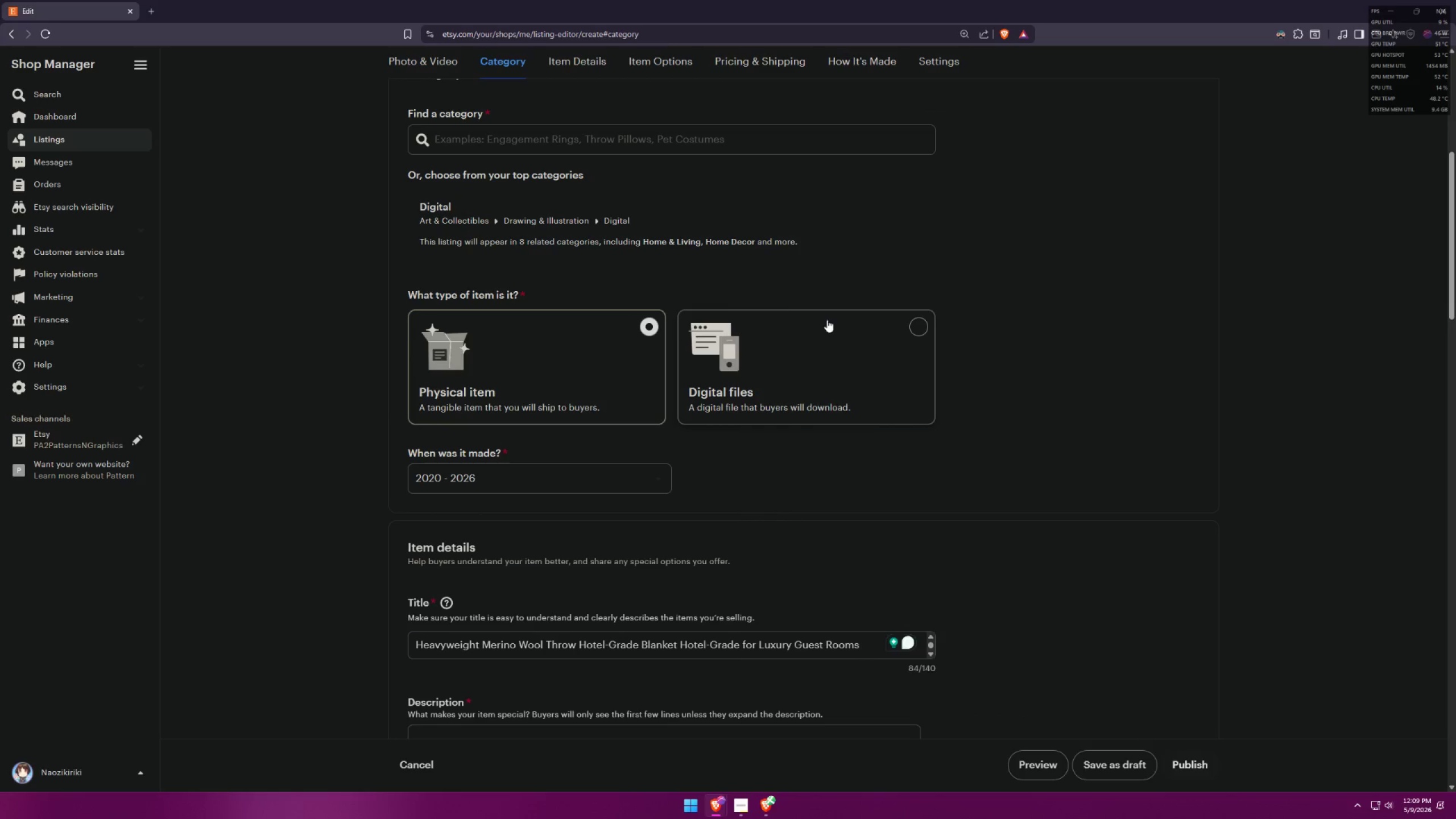 
scroll: coordinate [825, 312], scroll_direction: up, amount: 1.0
 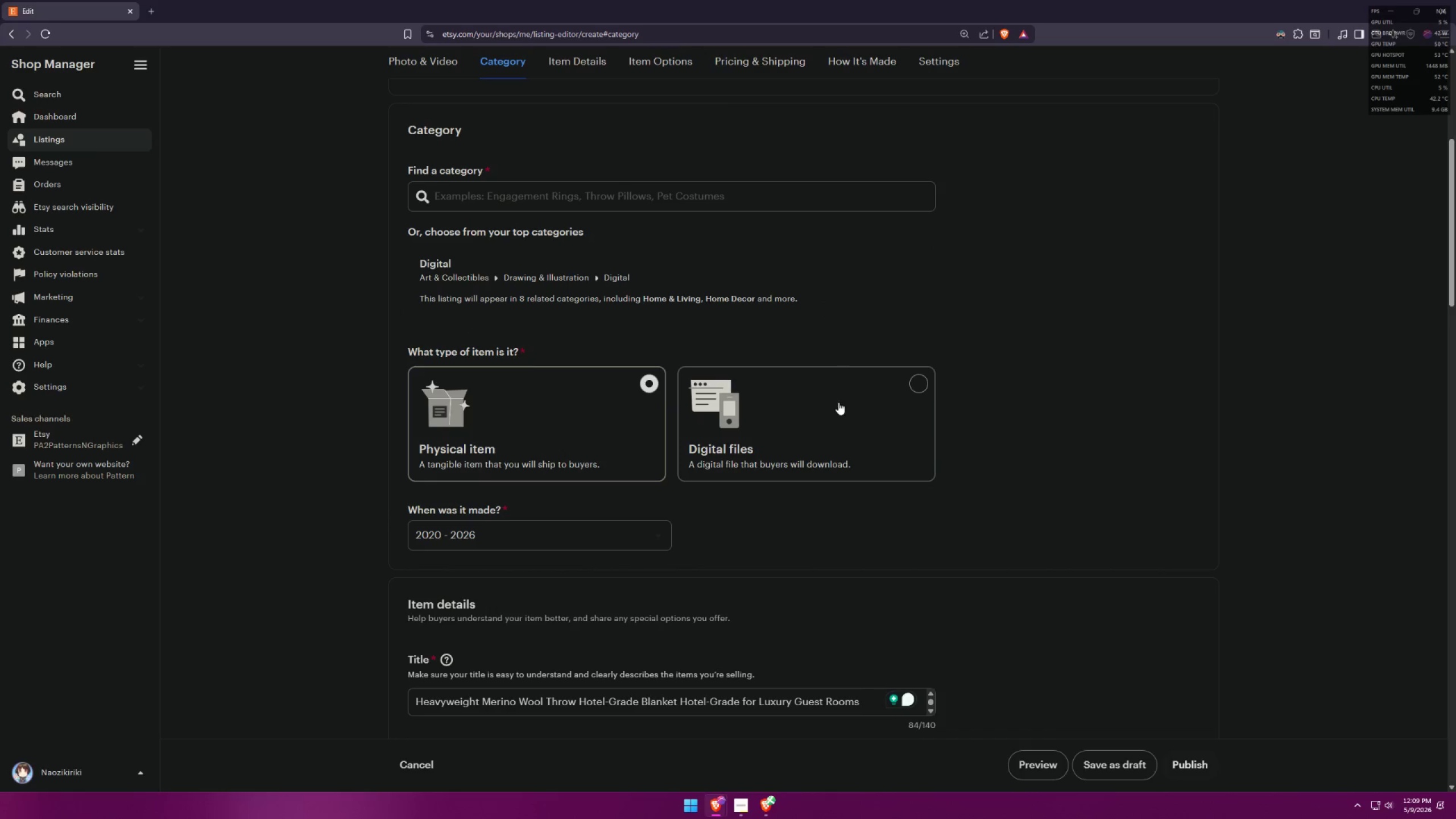 
wait(8.96)
 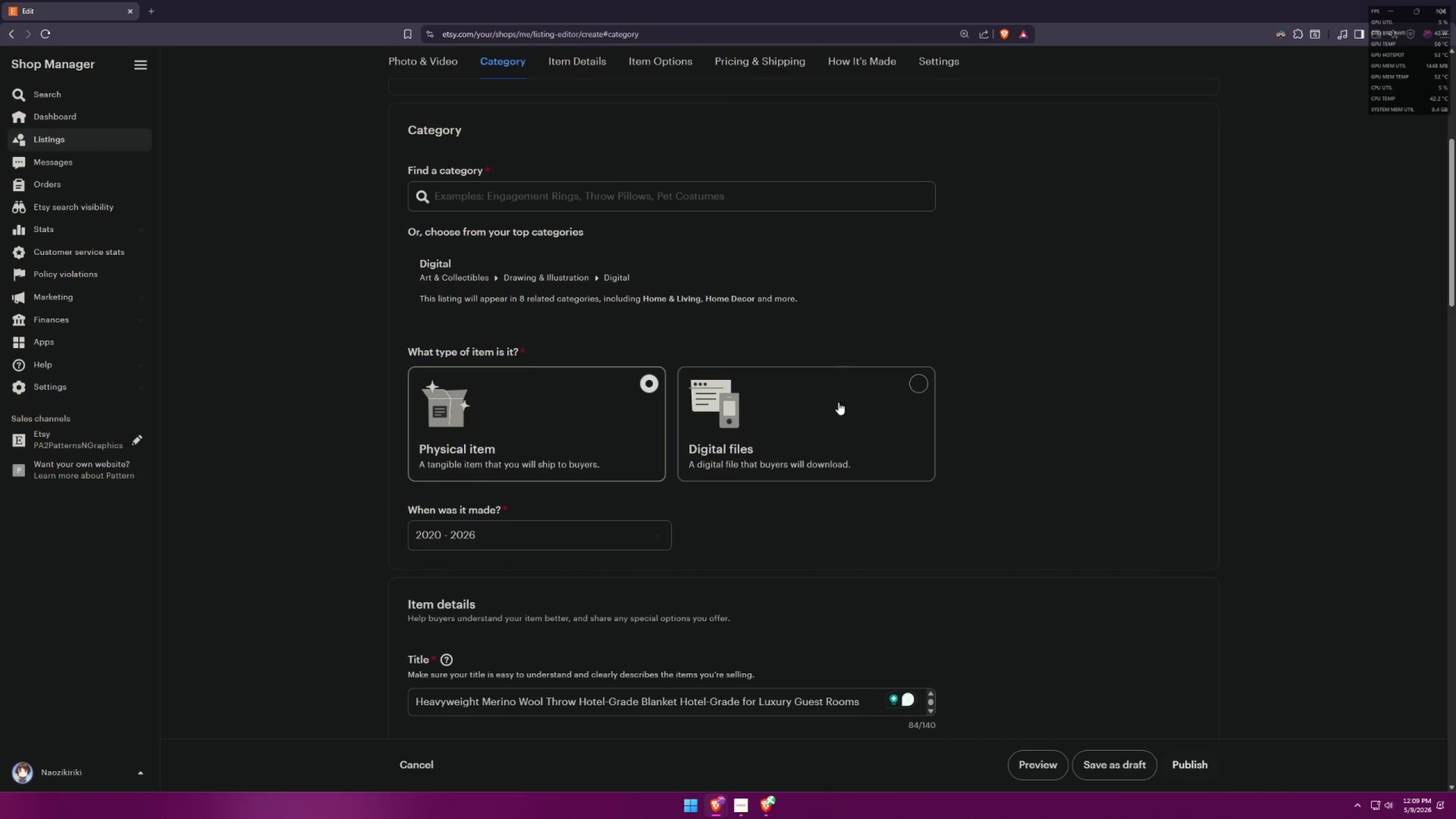 
key(Alt+AltLeft)
 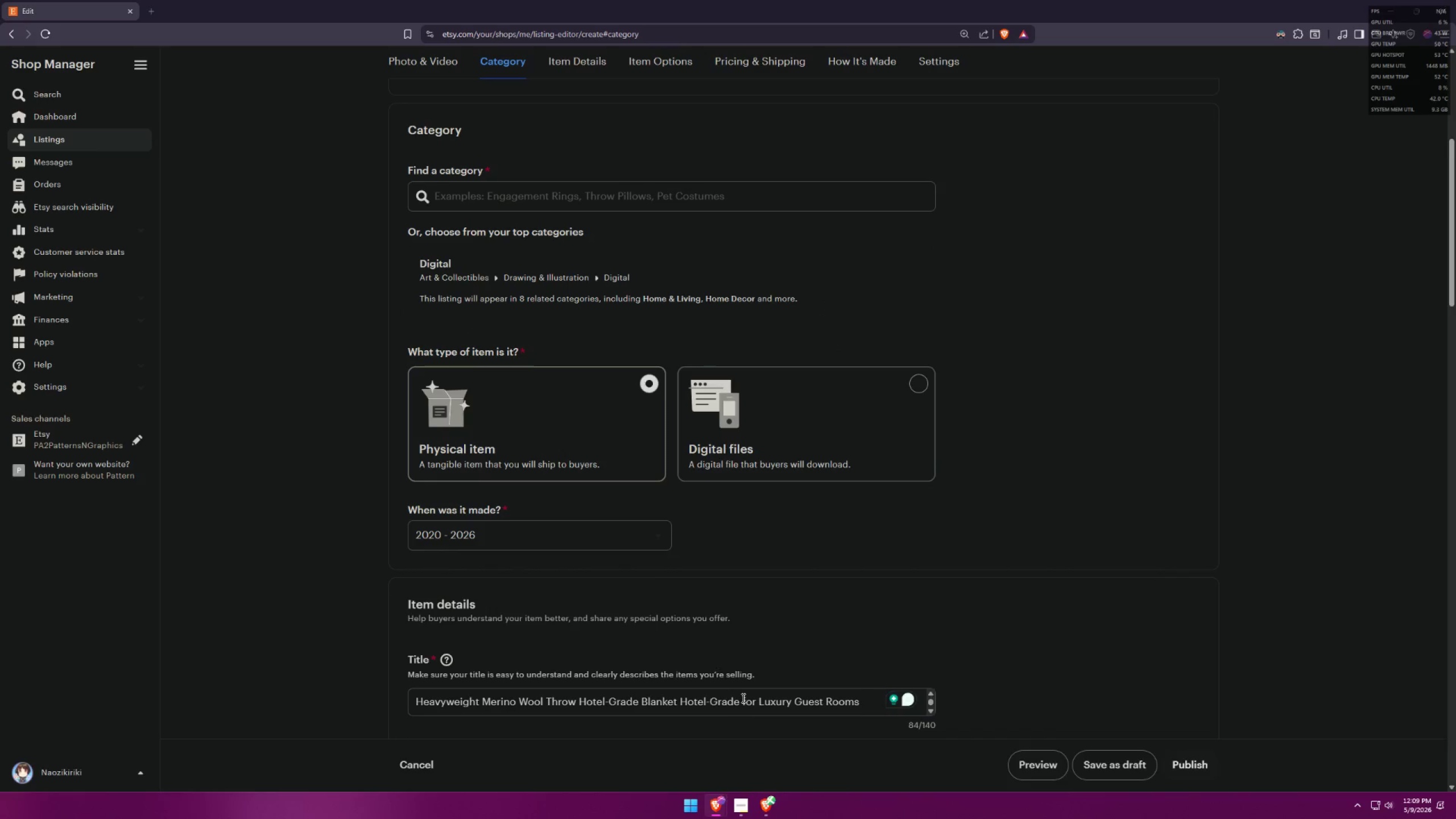 
key(Alt+Tab)
 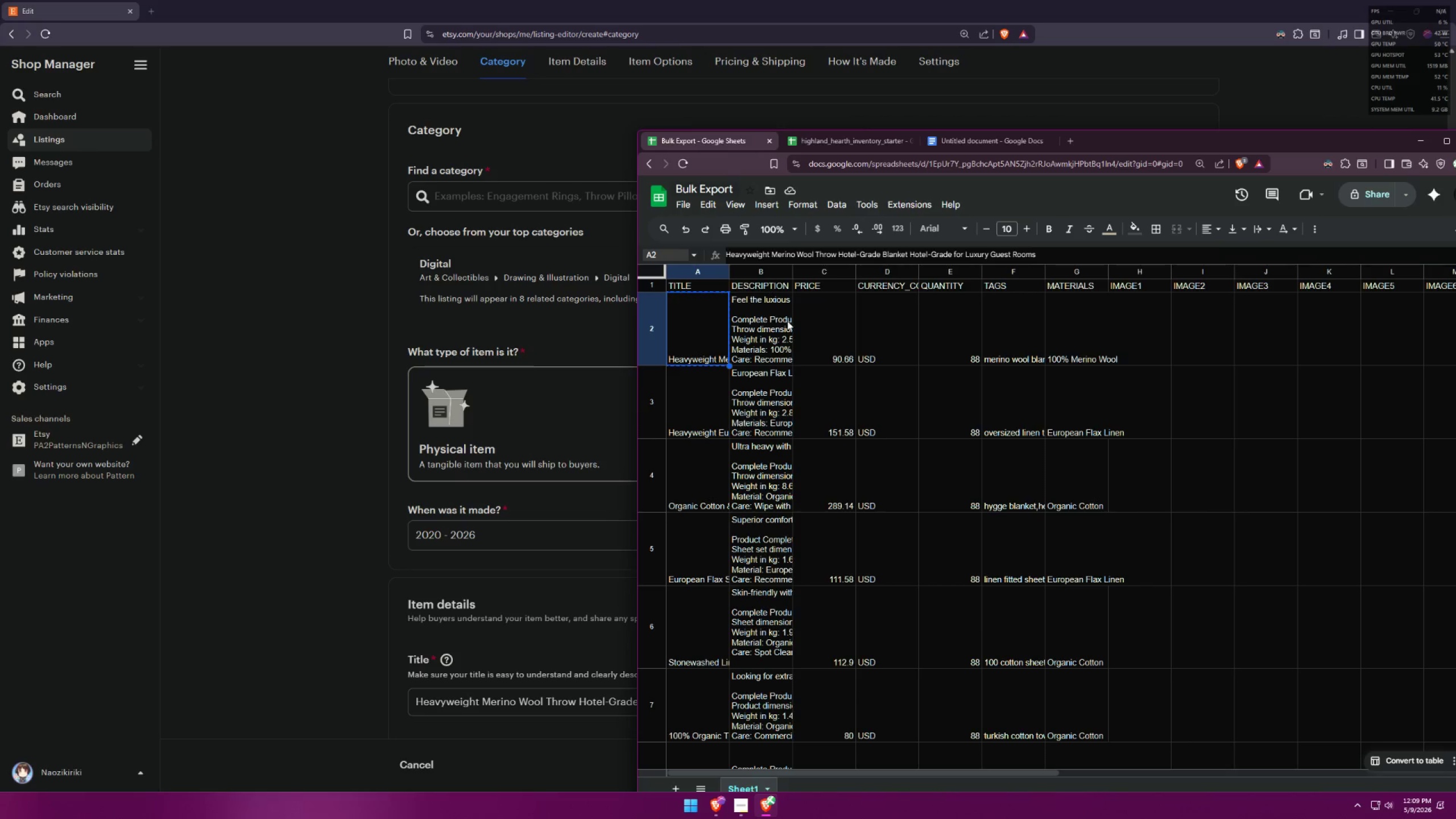 
left_click([813, 138])
 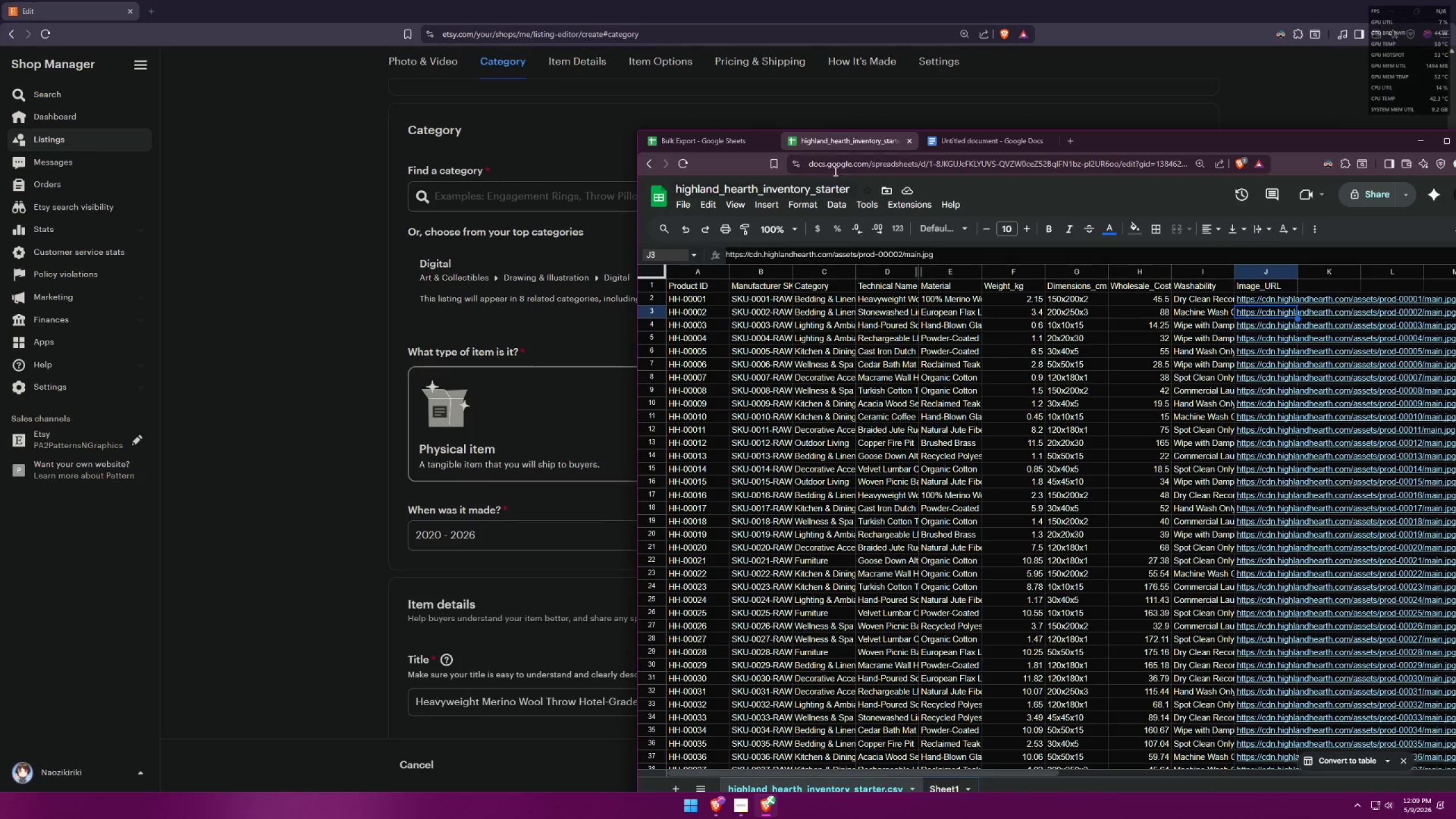 
left_click([946, 135])
 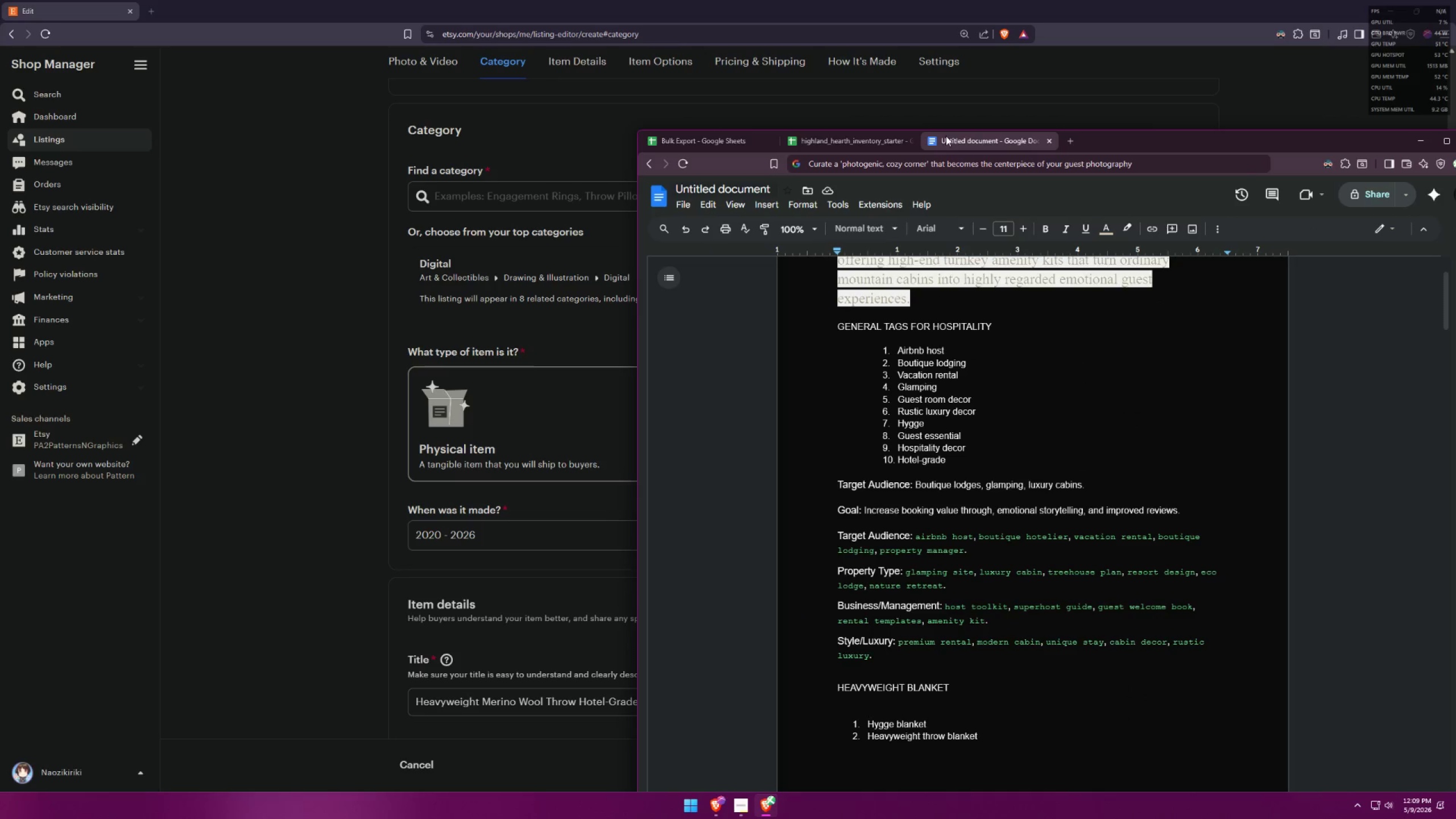 
scroll: coordinate [923, 316], scroll_direction: up, amount: 3.0
 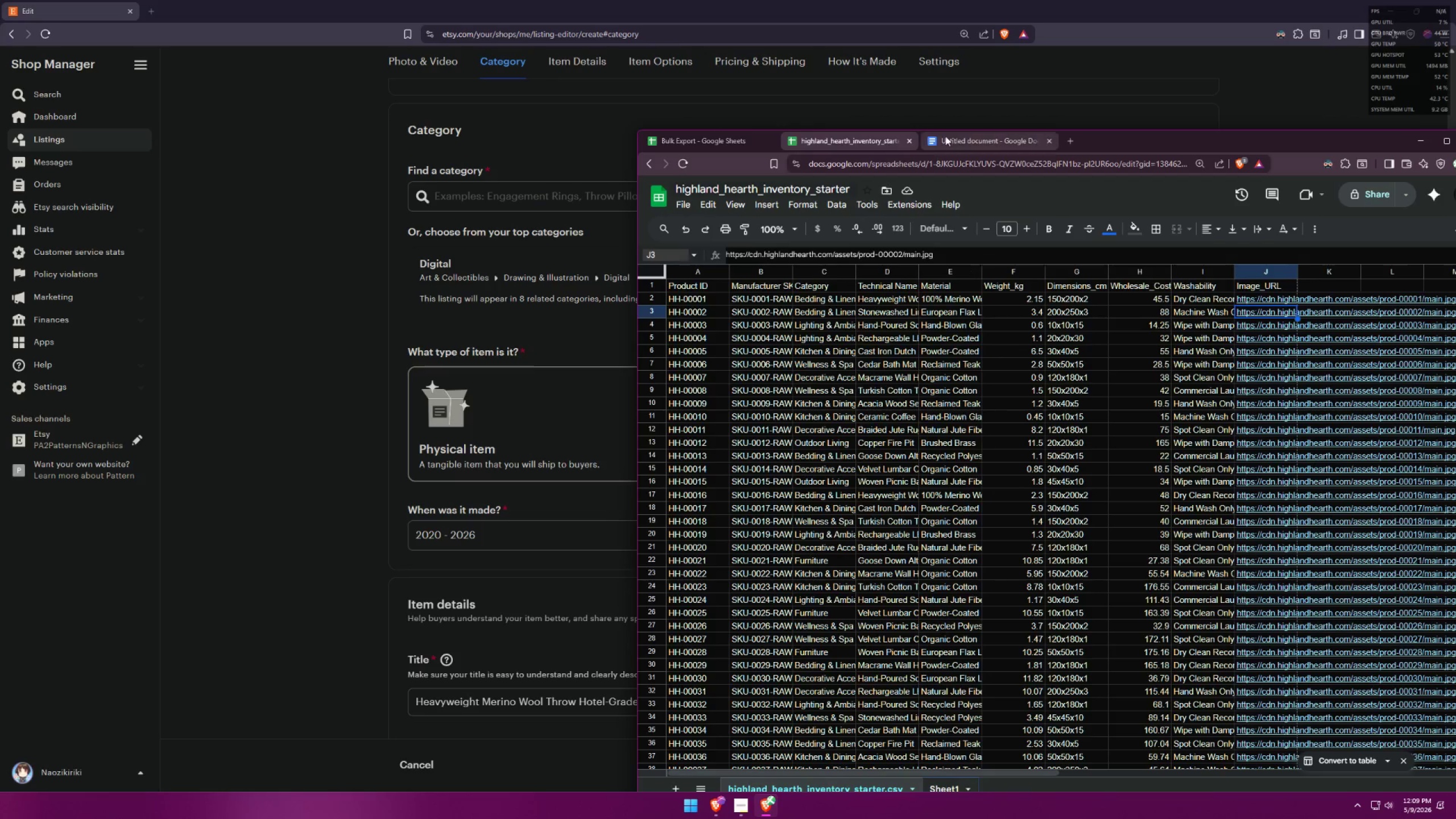 
left_click_drag(start_coordinate=[949, 140], to_coordinate=[820, 142])
 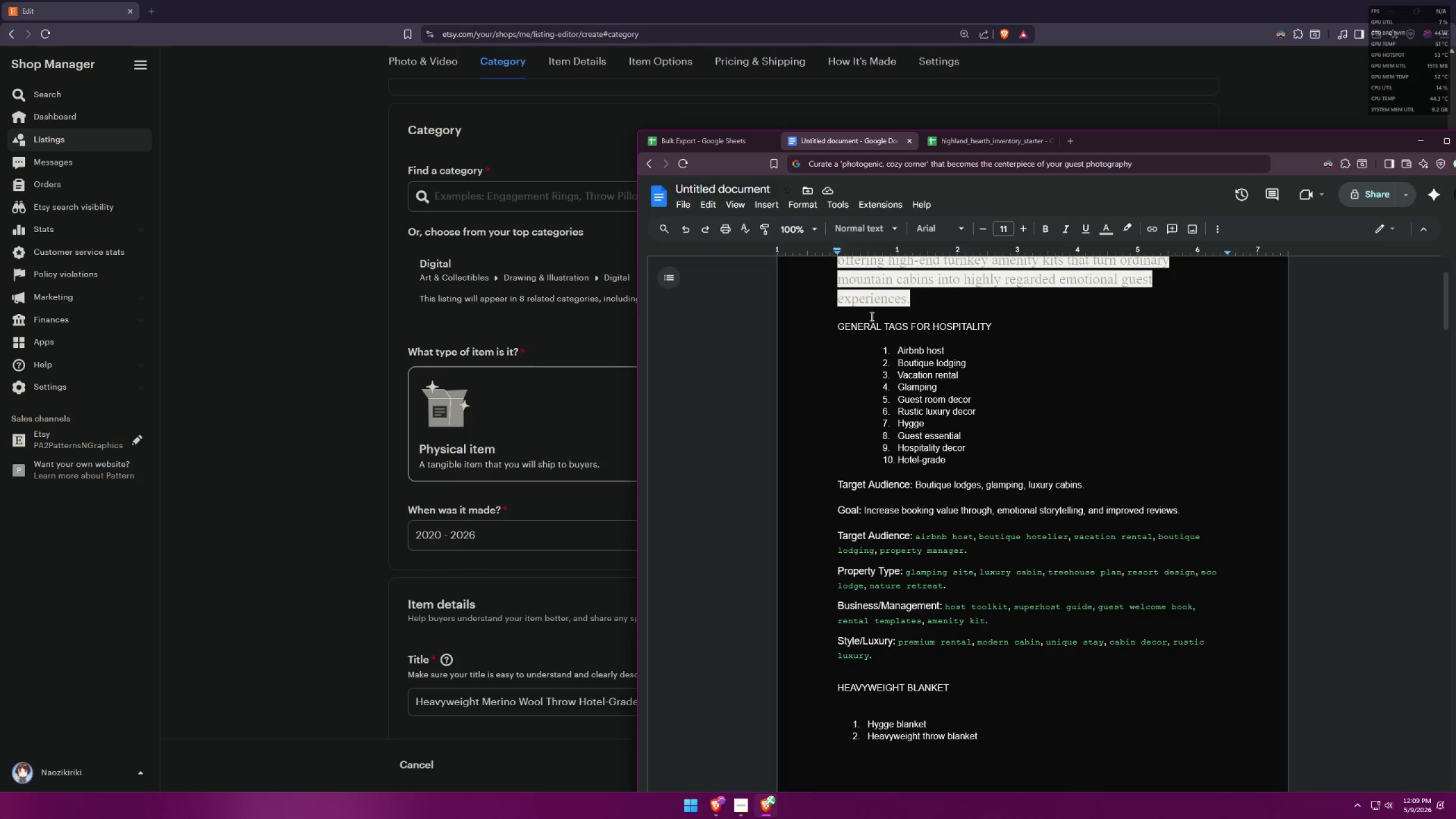 
scroll: coordinate [970, 428], scroll_direction: up, amount: 6.0
 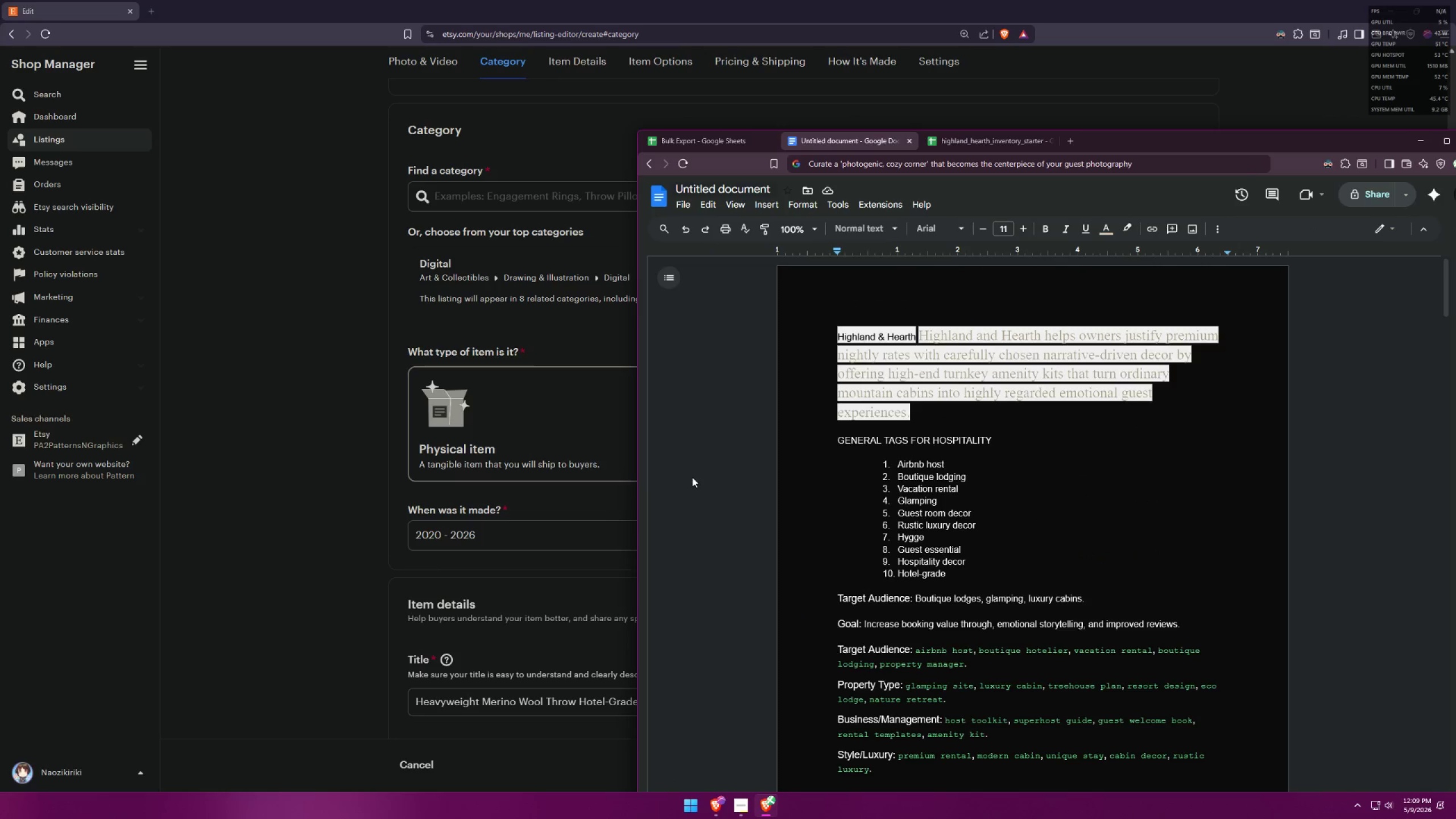 
left_click([274, 586])
 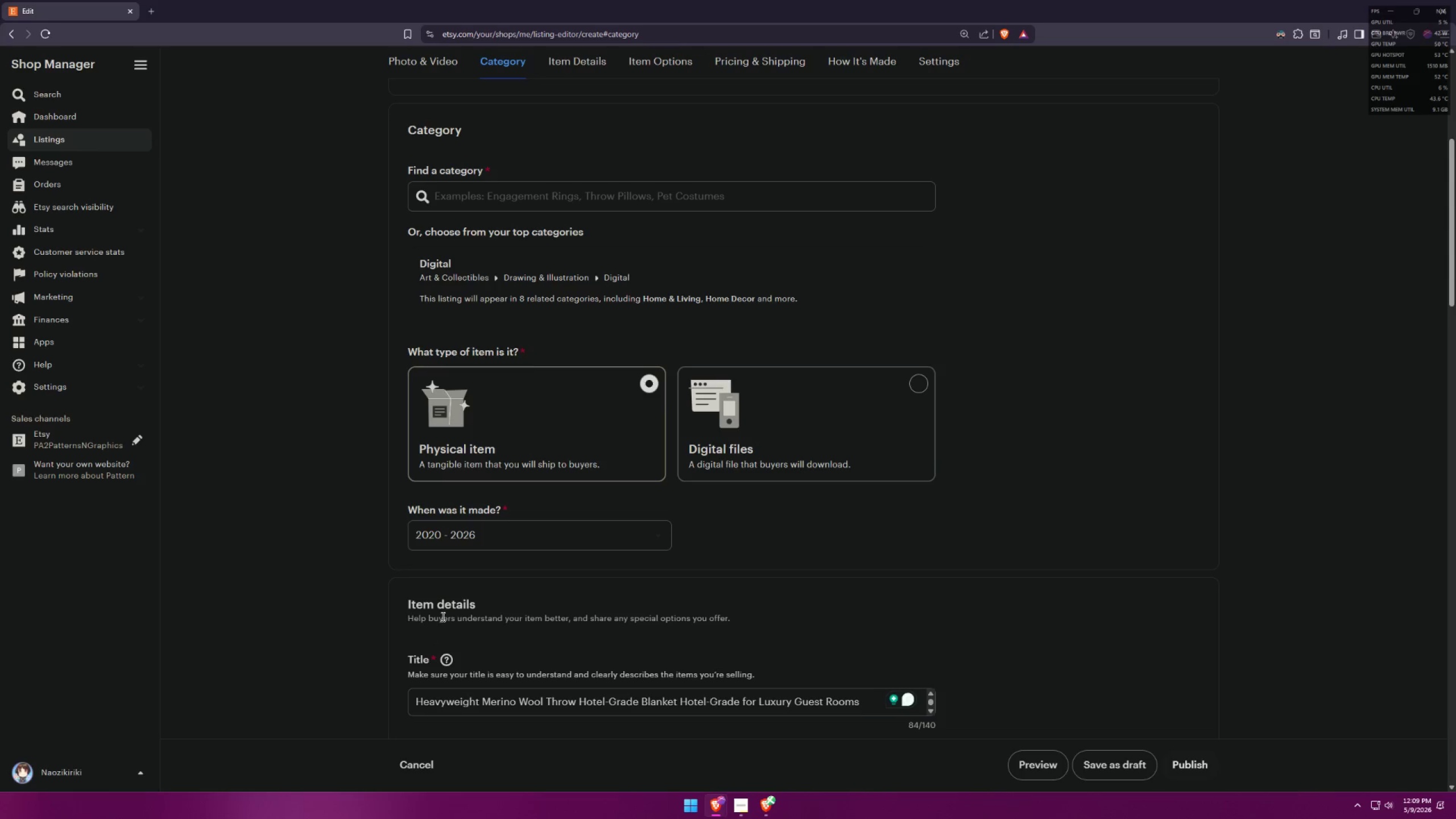 
wait(5.92)
 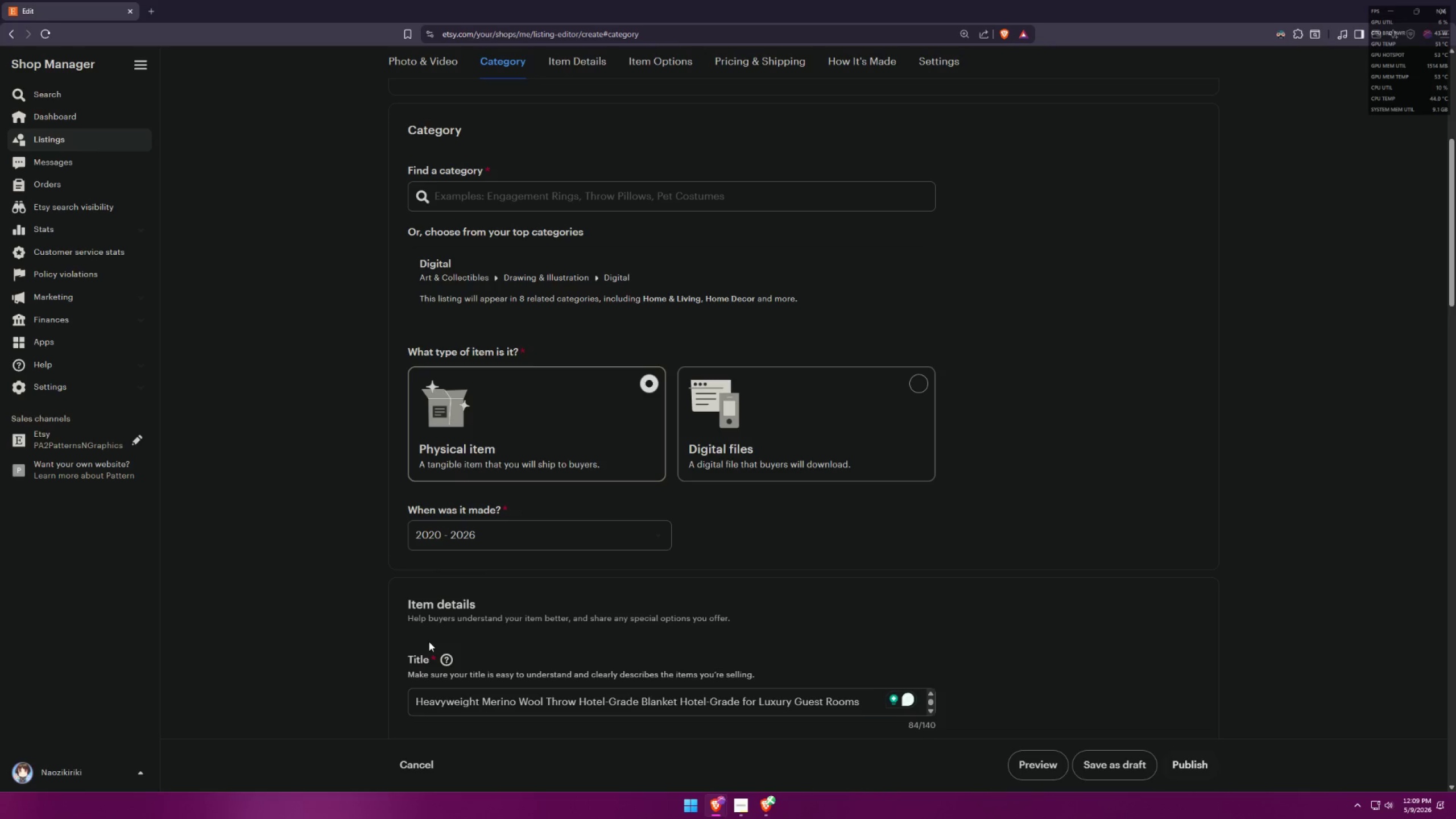 
scroll: coordinate [442, 617], scroll_direction: down, amount: 5.0
 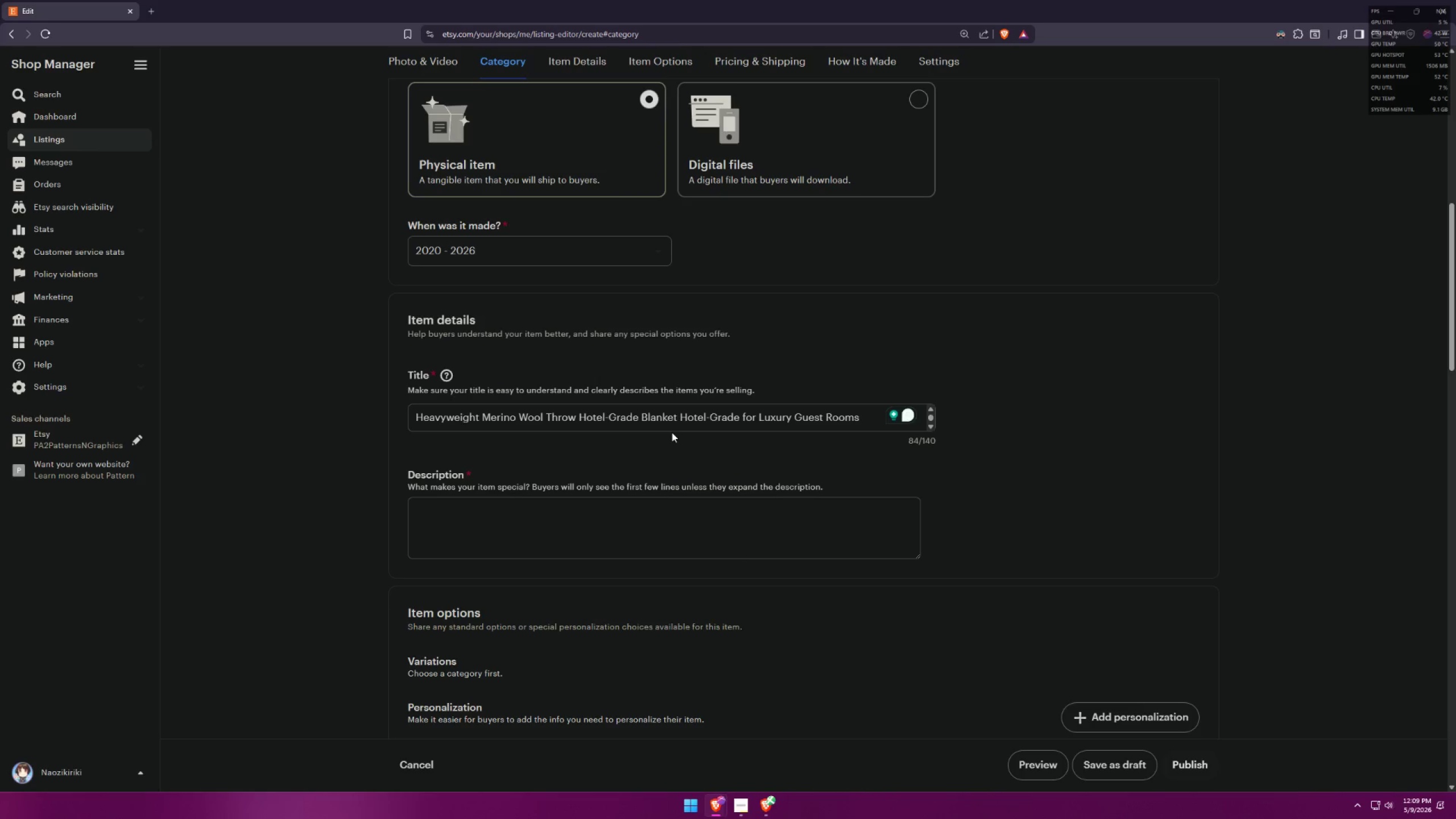 
wait(9.91)
 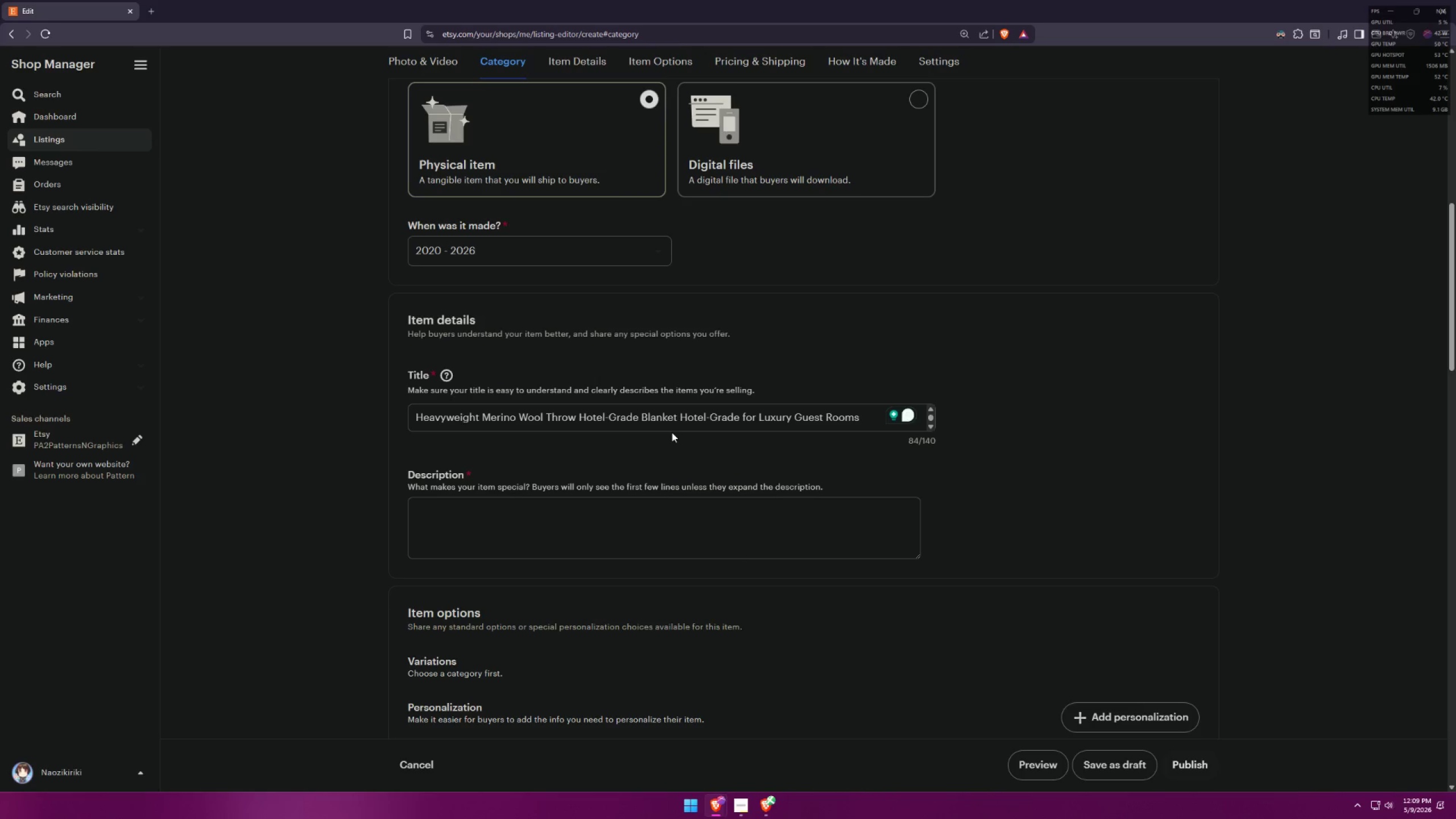 
left_click_drag(start_coordinate=[679, 414], to_coordinate=[739, 415])
 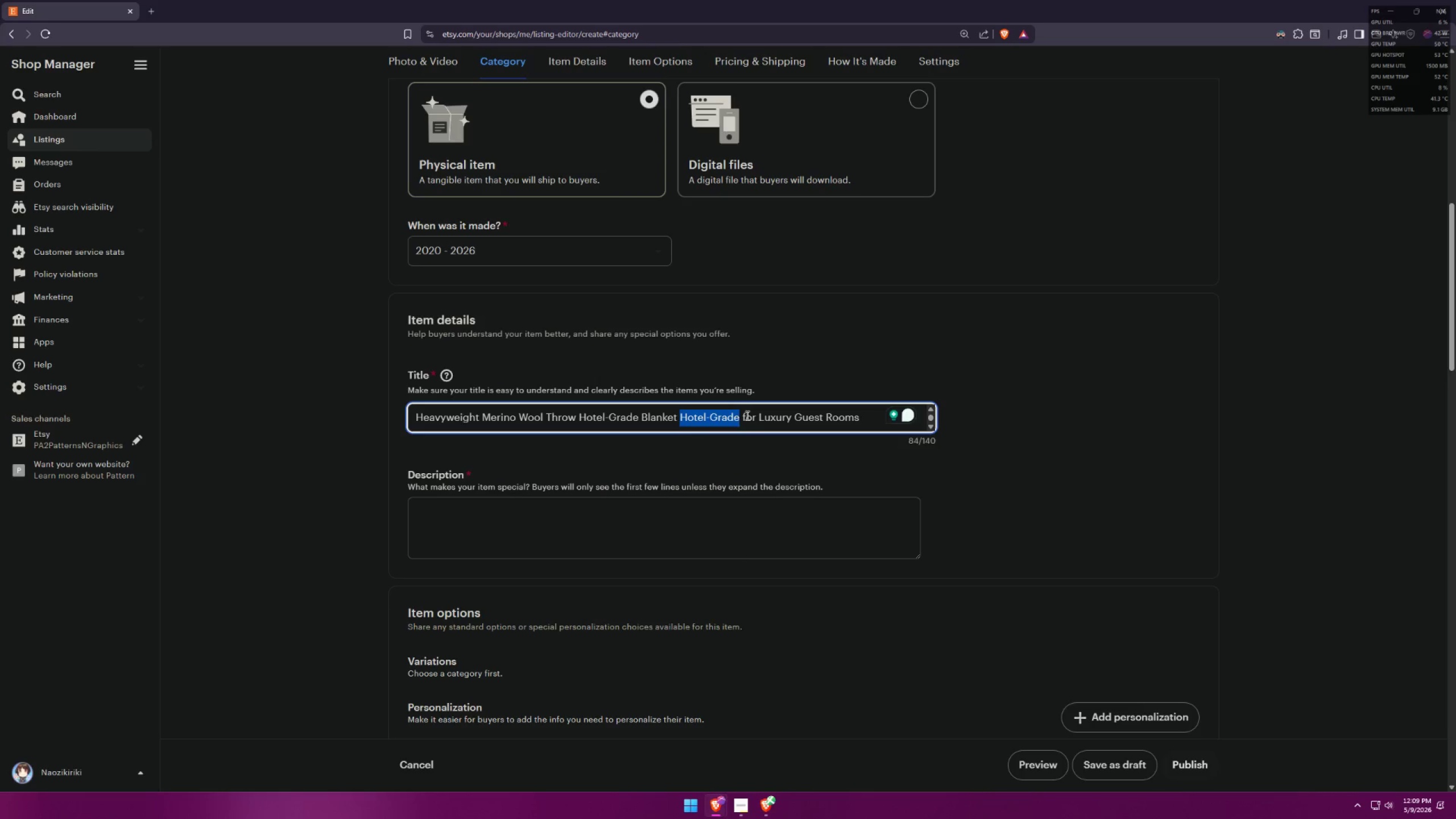 
key(Backspace)
 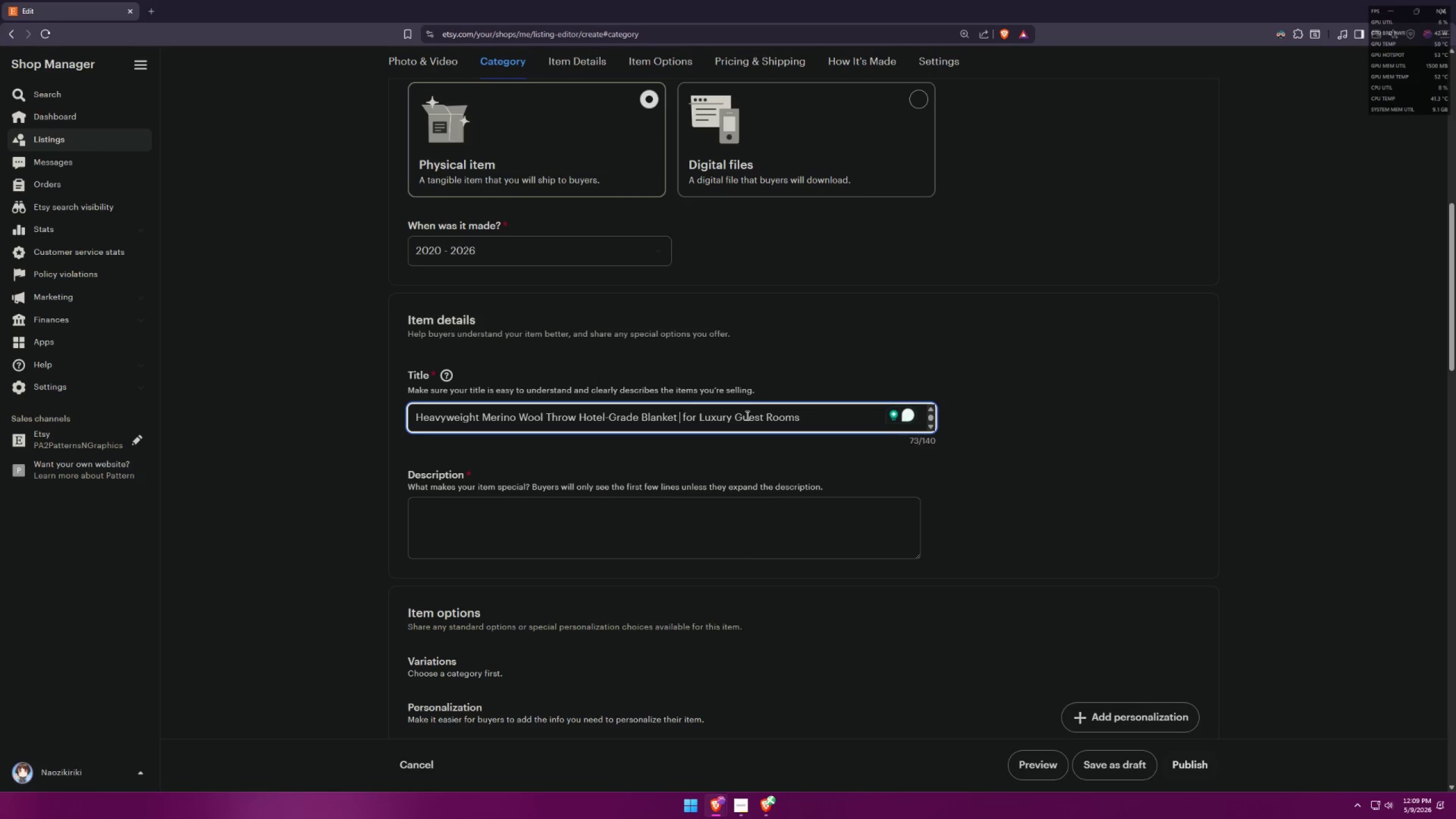 
key(Backspace)
 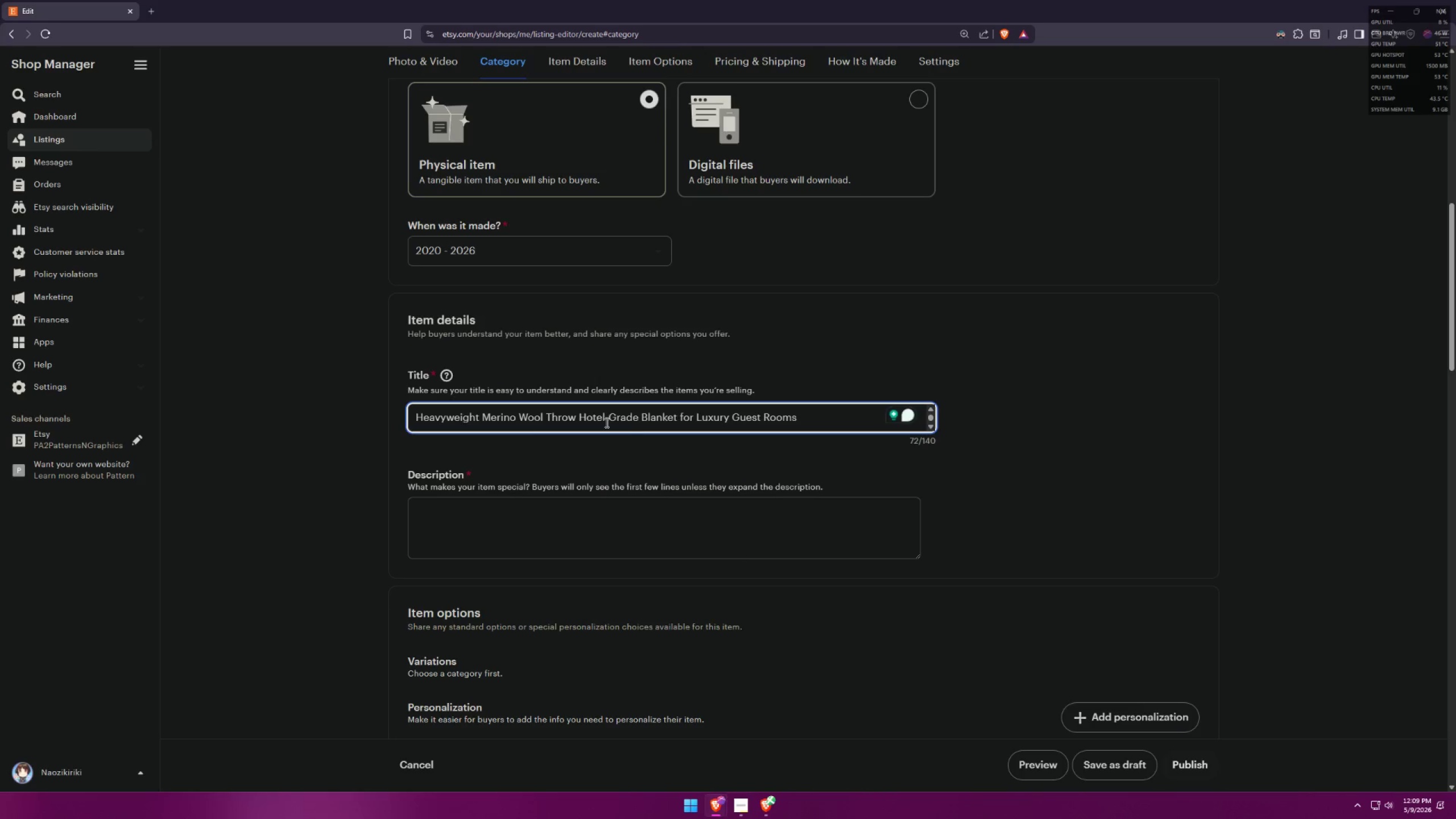 
left_click_drag(start_coordinate=[803, 421], to_coordinate=[393, 416])
 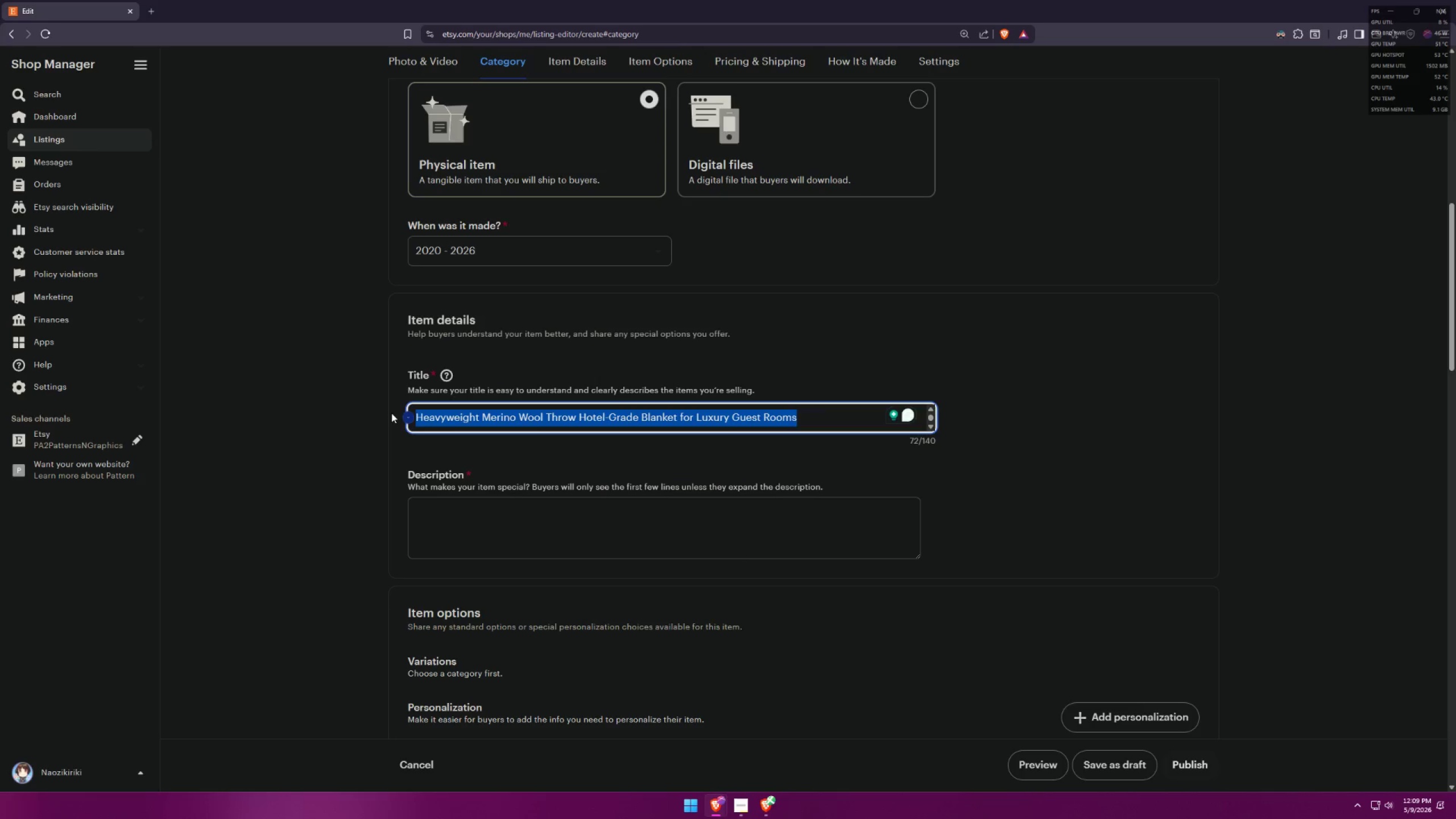 
key(Control+C)
 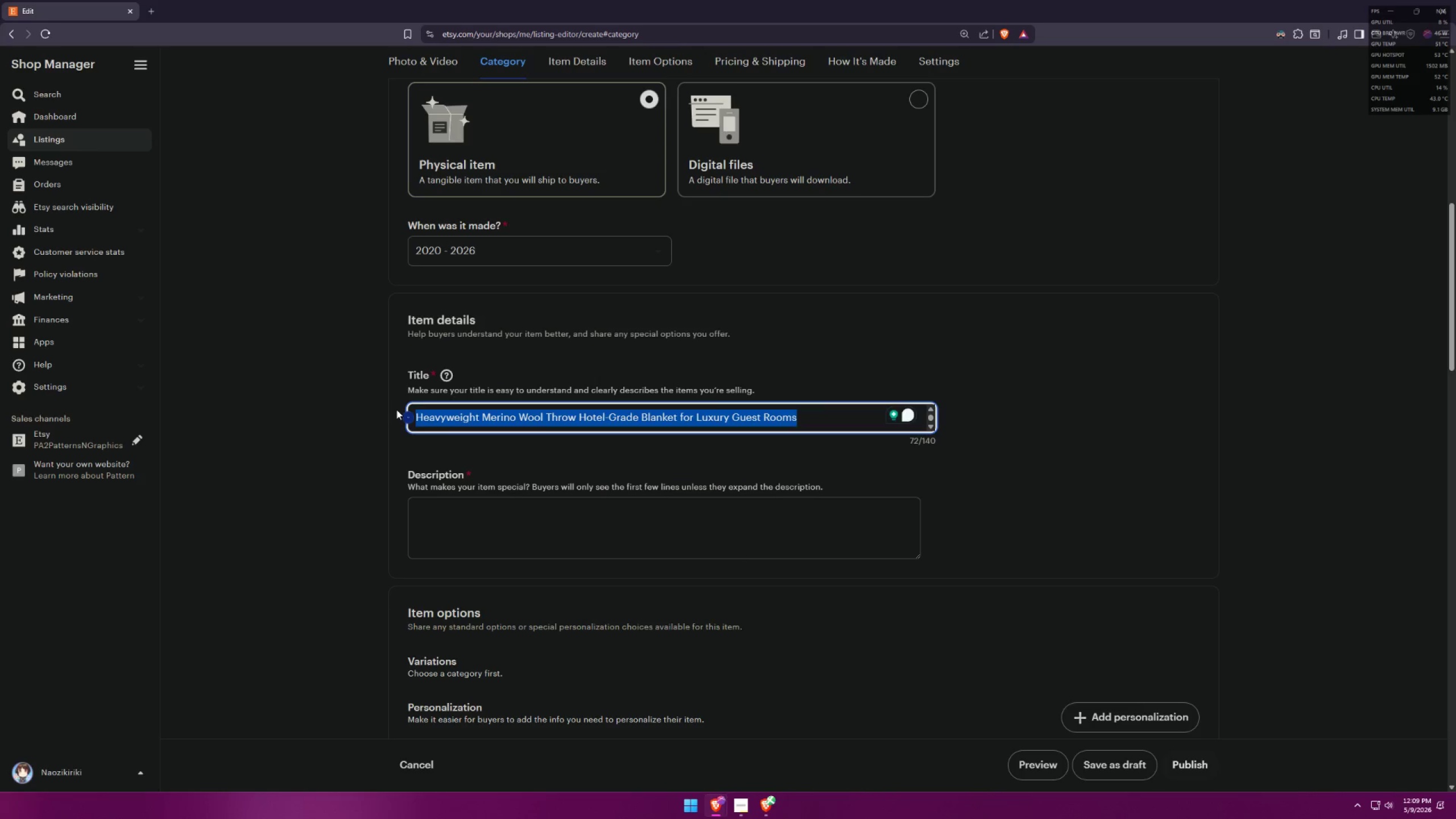 
key(Control+C)
 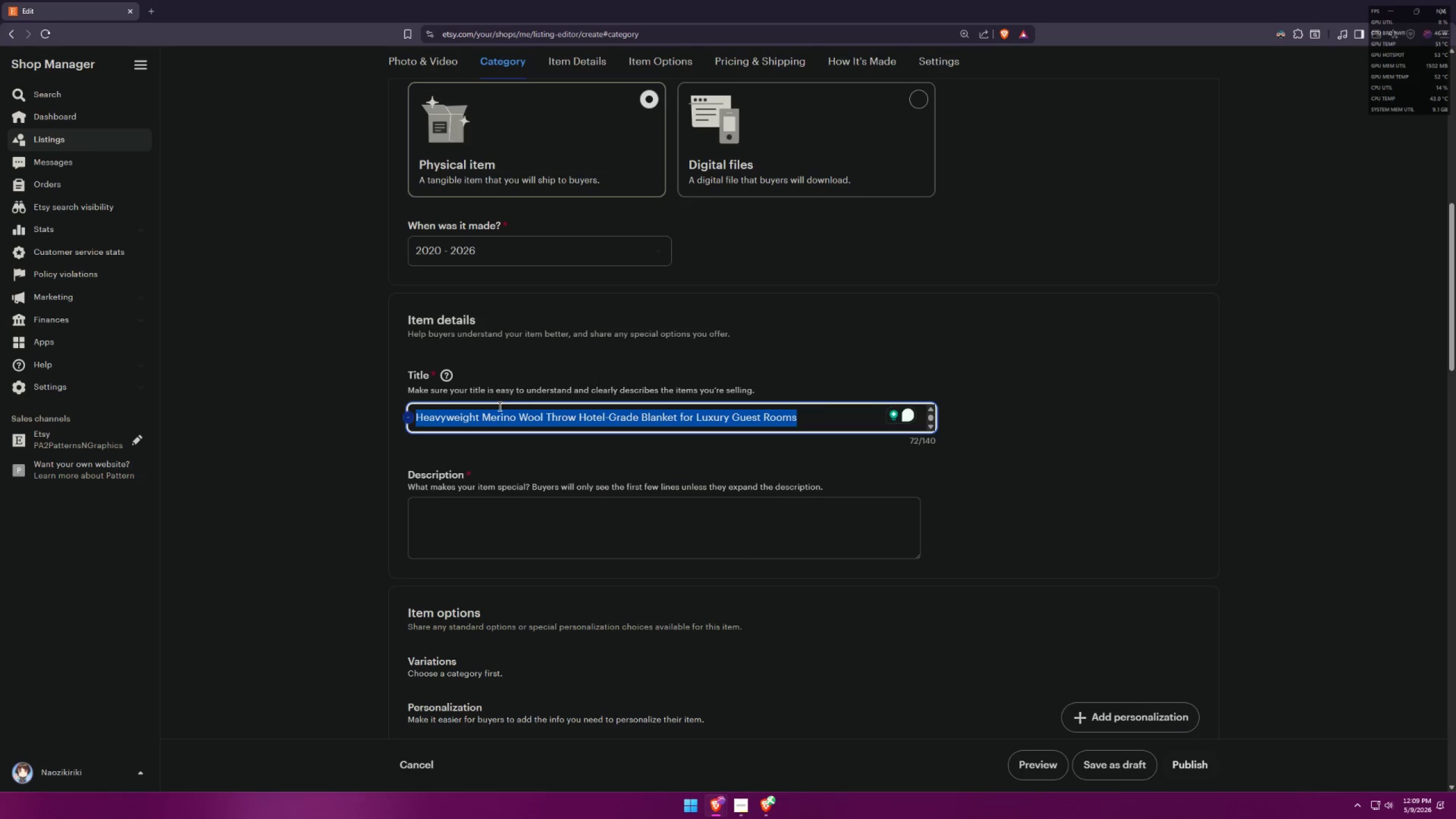 
key(Alt+AltLeft)
 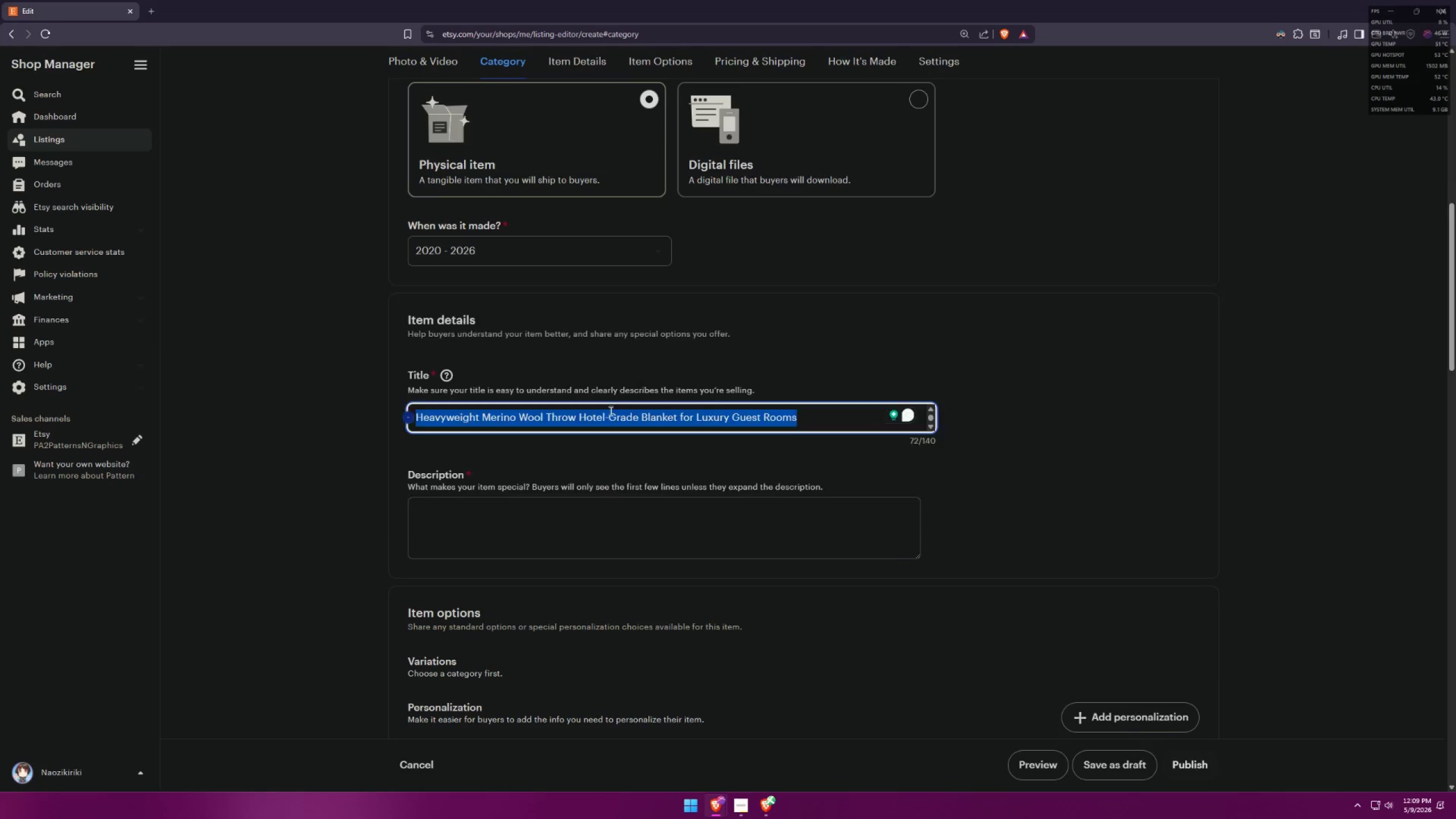 
key(Alt+Tab)
 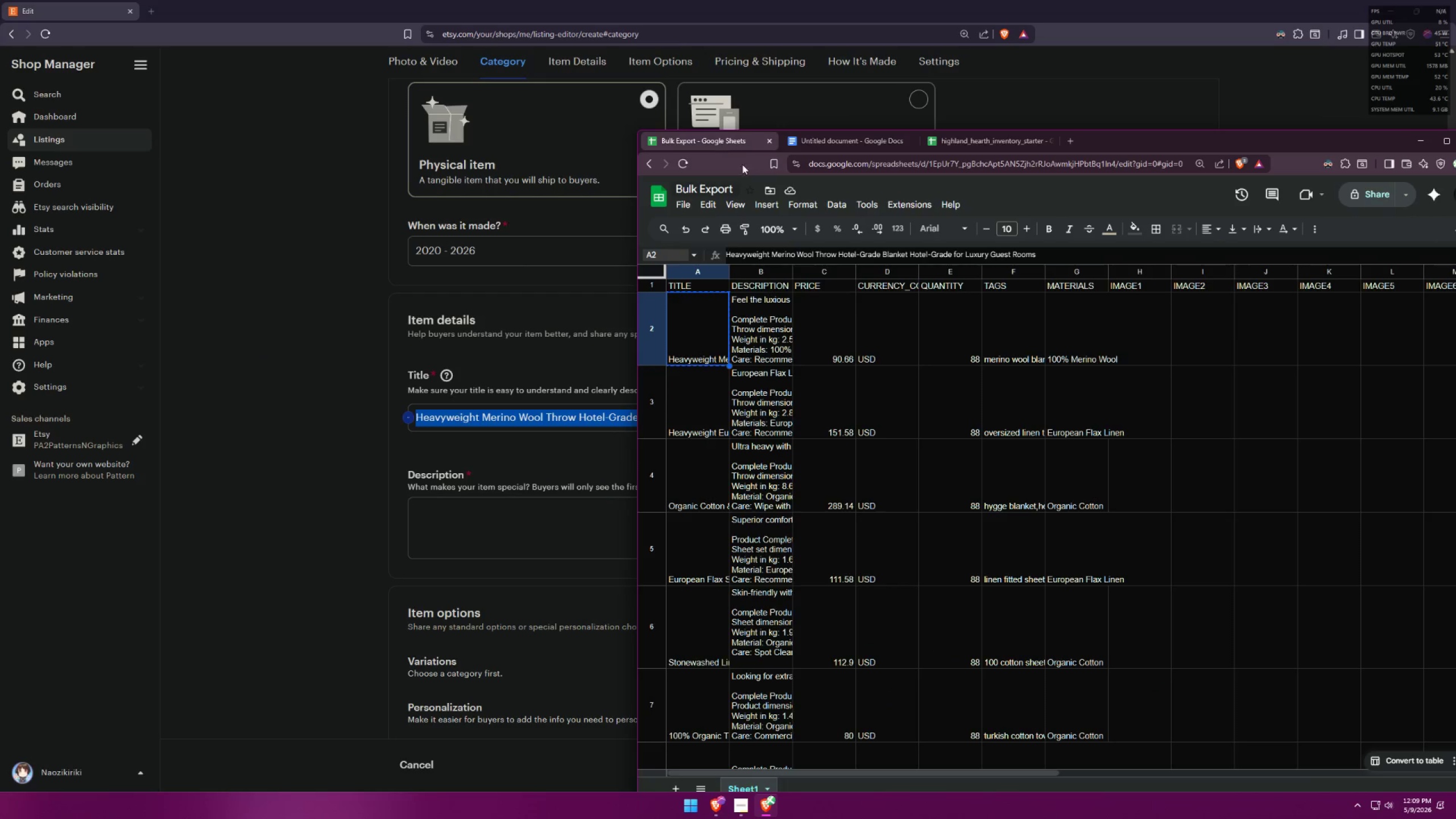 
left_click([705, 334])
 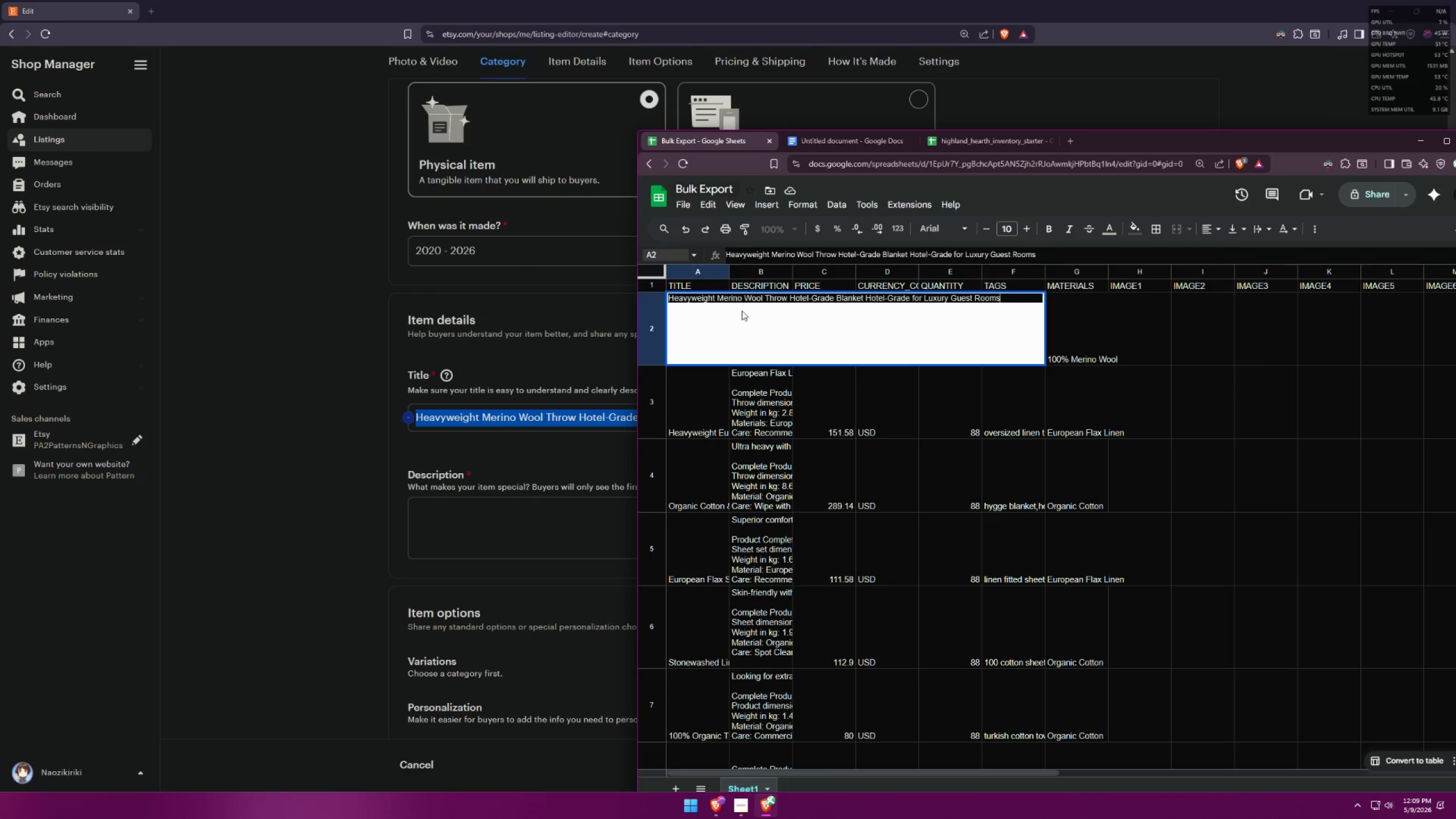 
left_click([749, 301])
 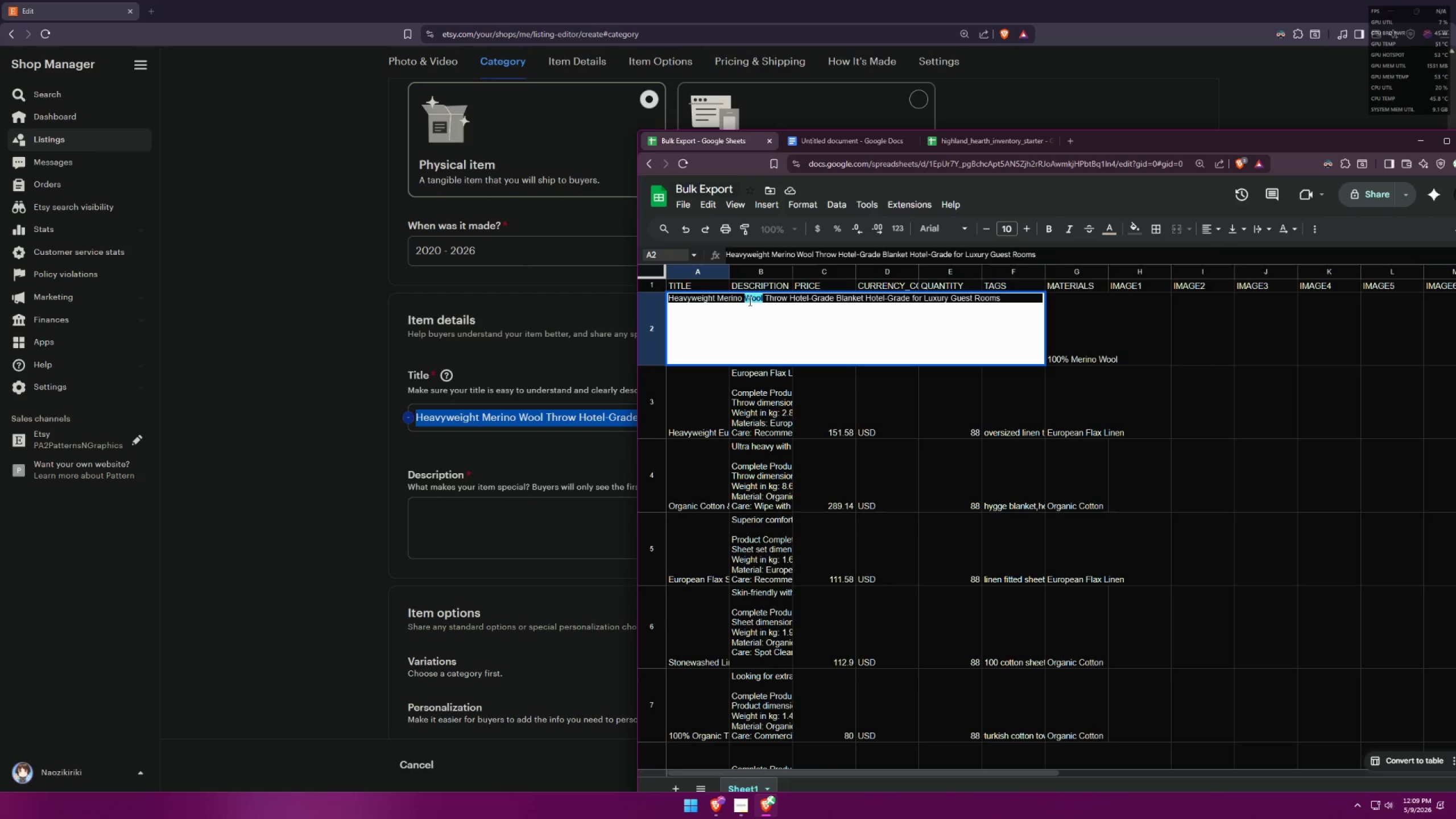 
triple_click([749, 301])
 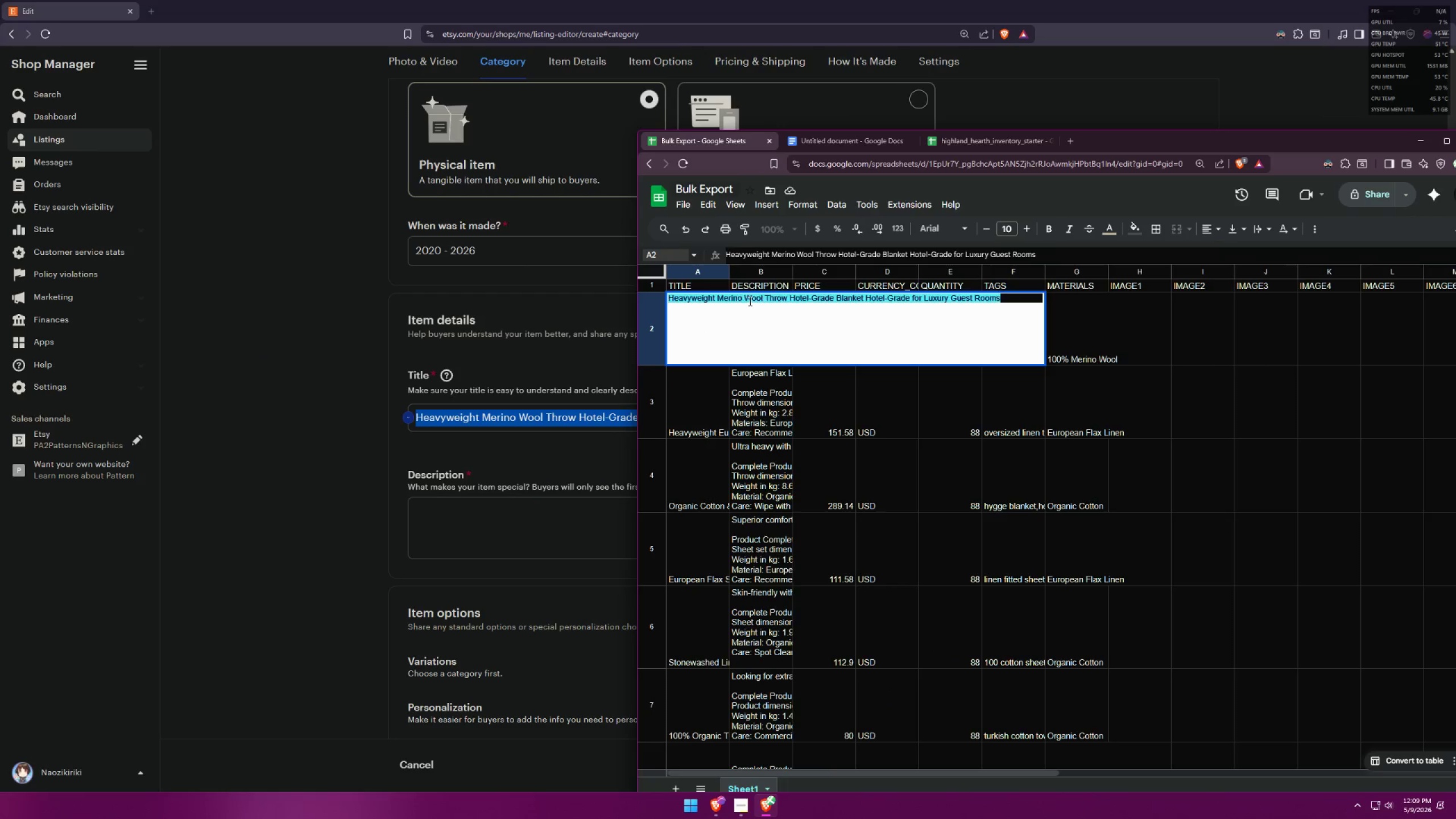 
key(Control+A)
 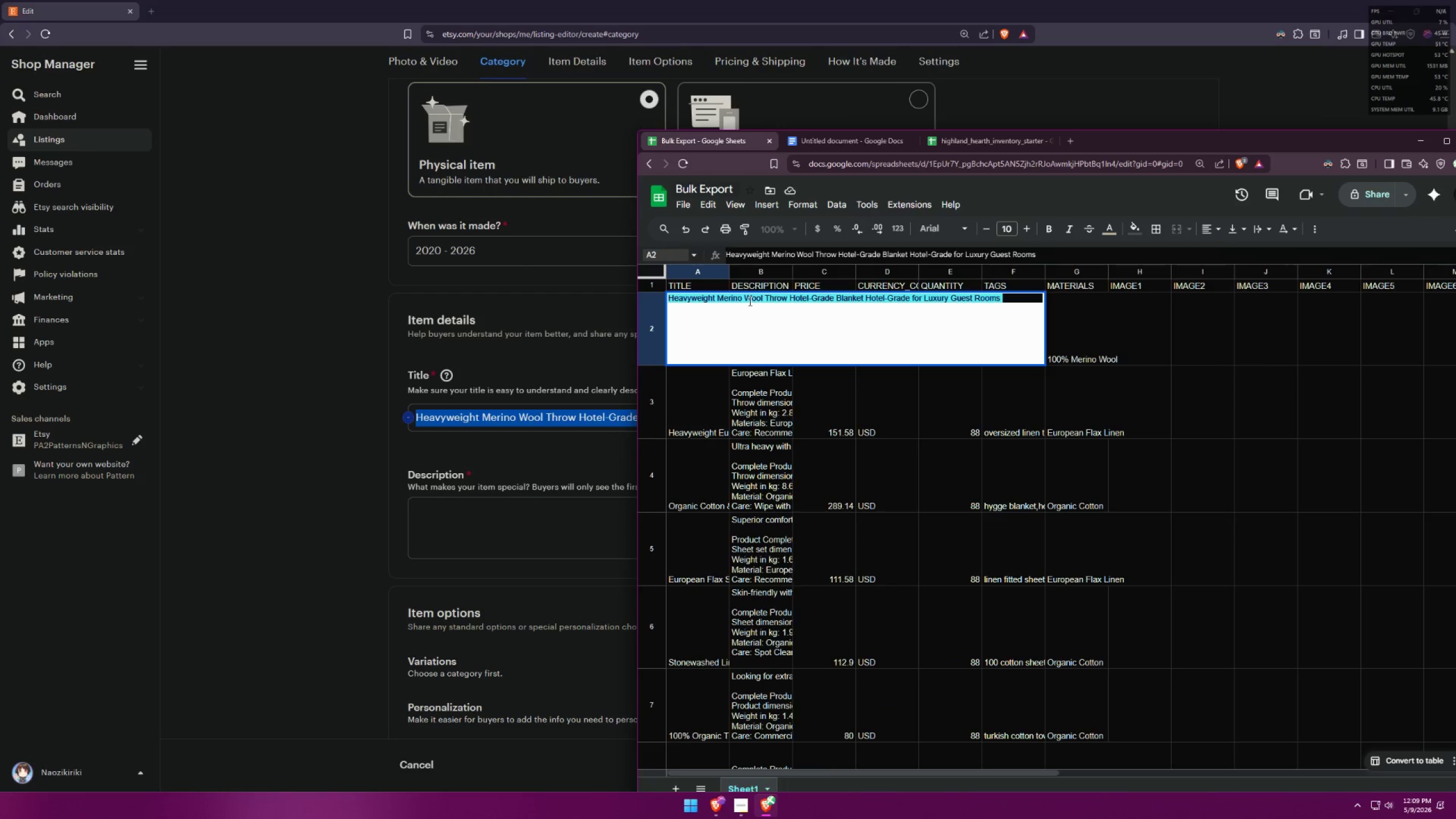 
key(Control+V)
 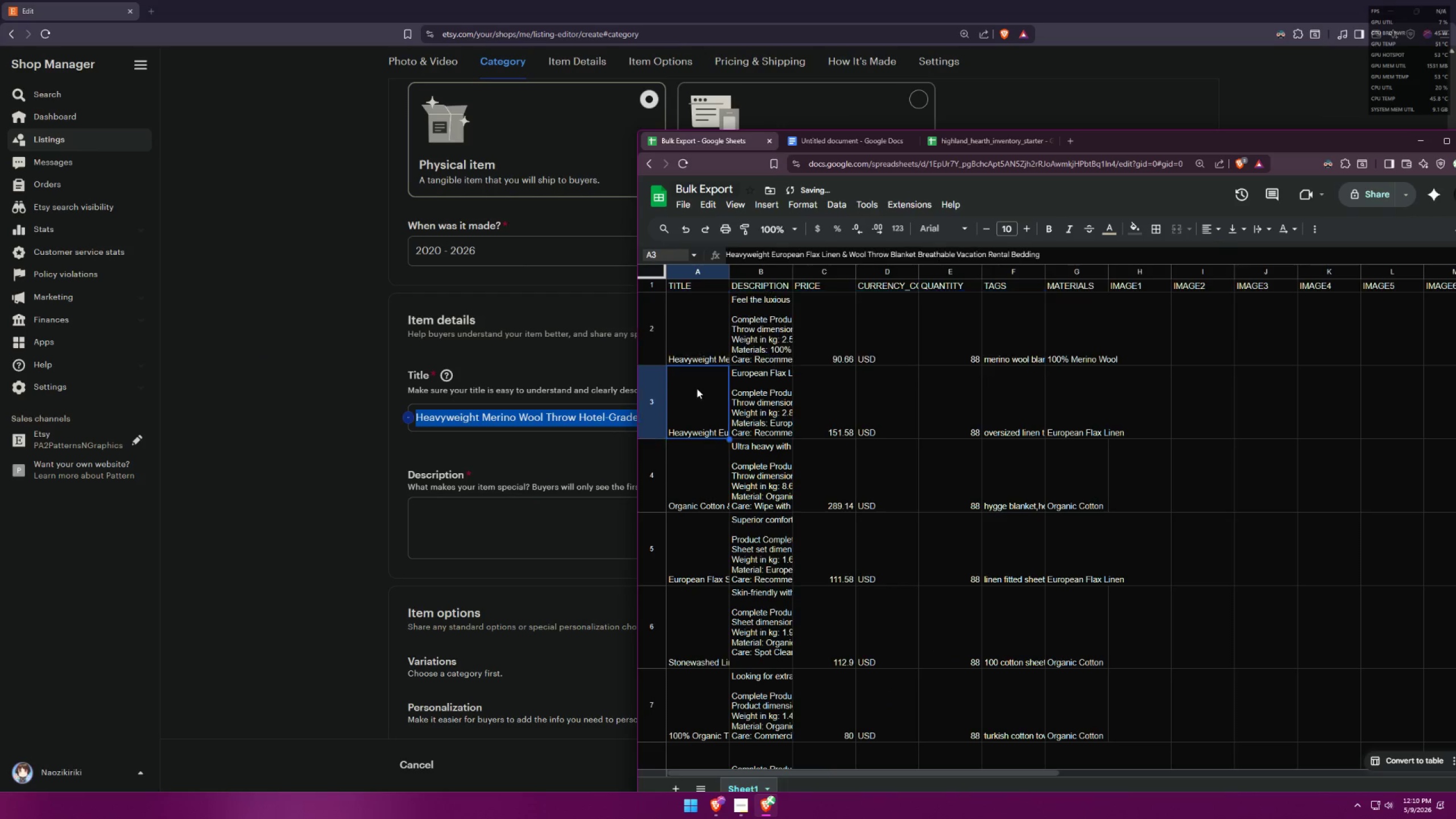 
double_click([702, 330])
 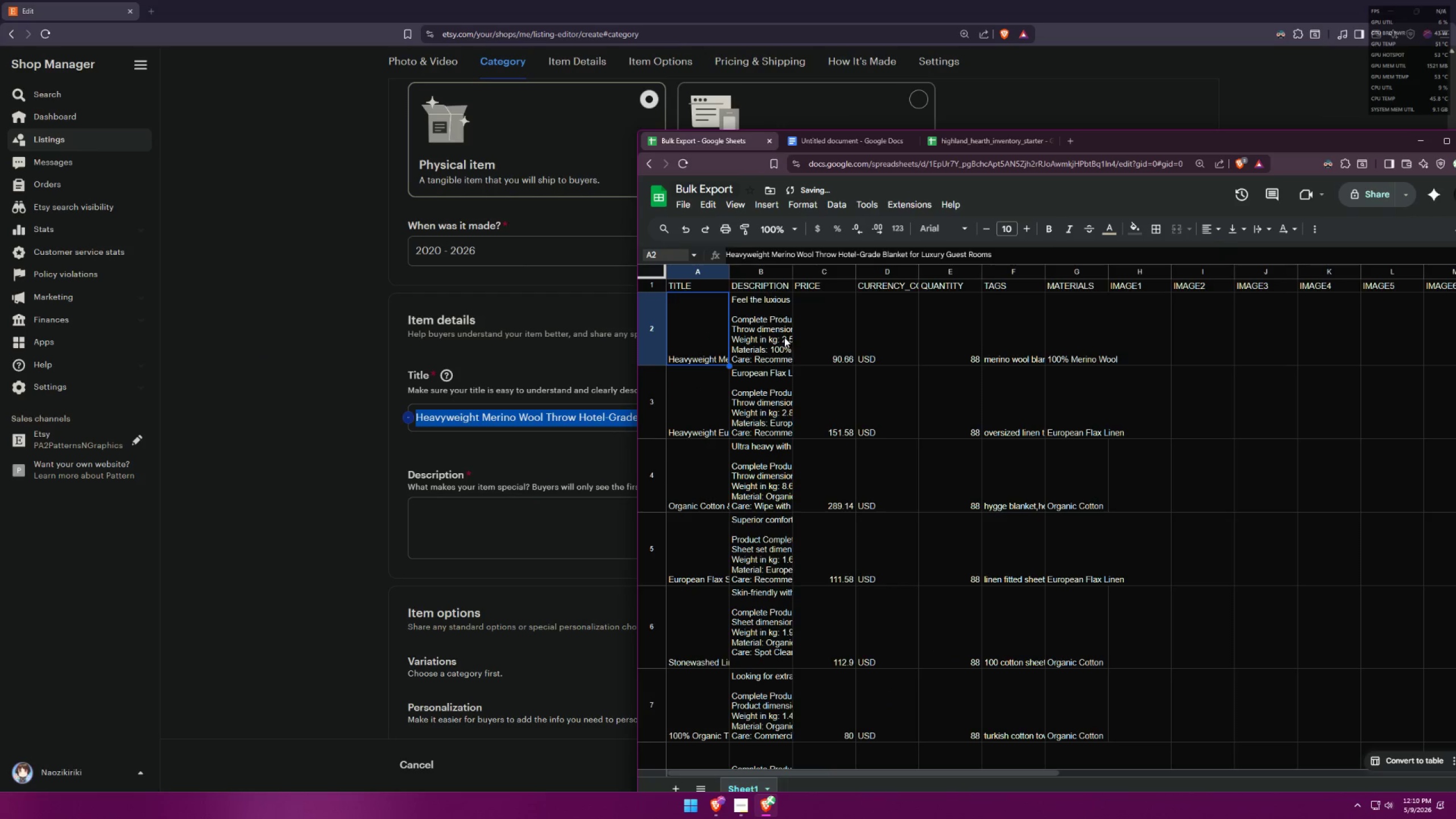 
left_click([772, 330])
 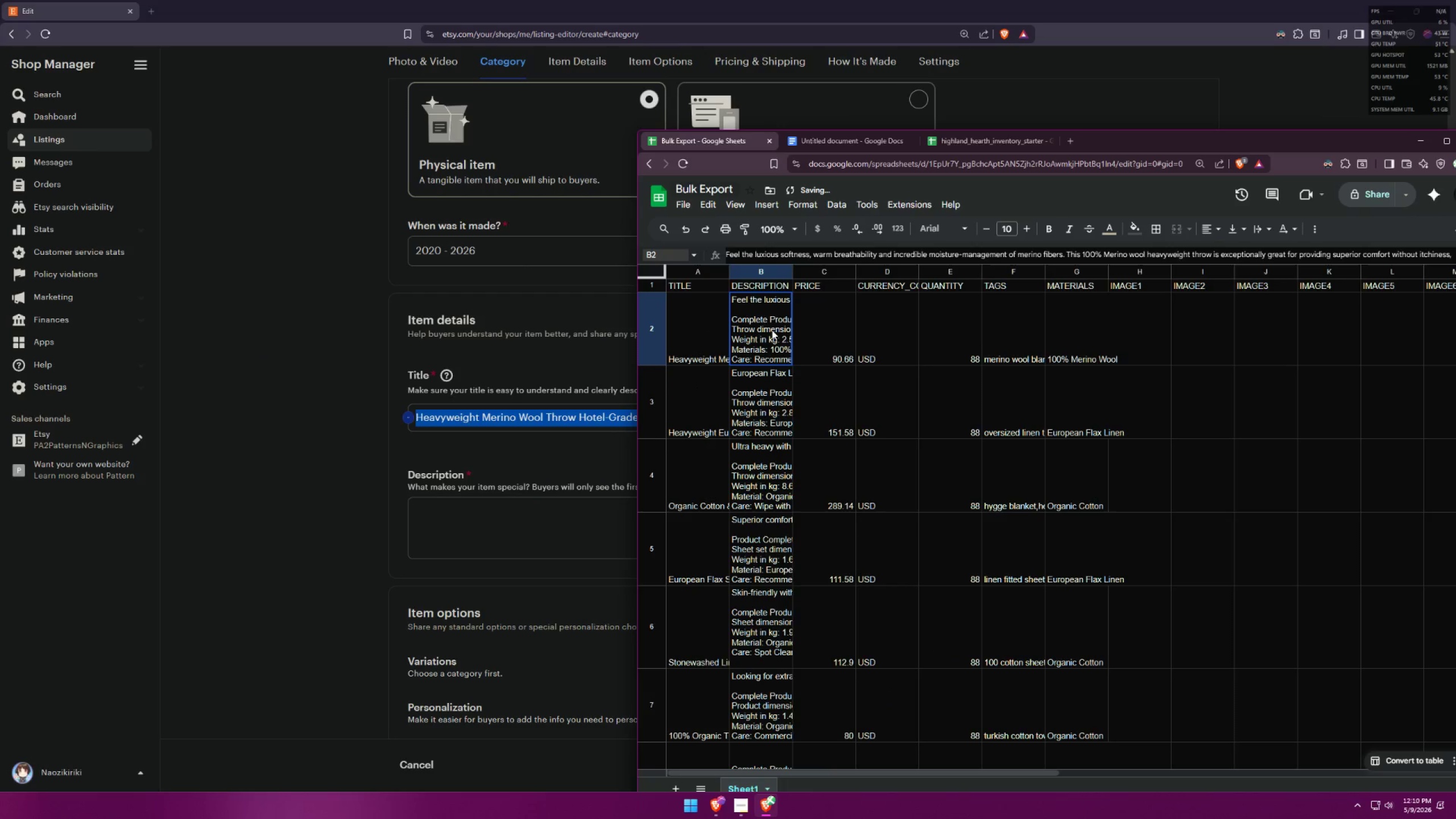 
key(Control+C)
 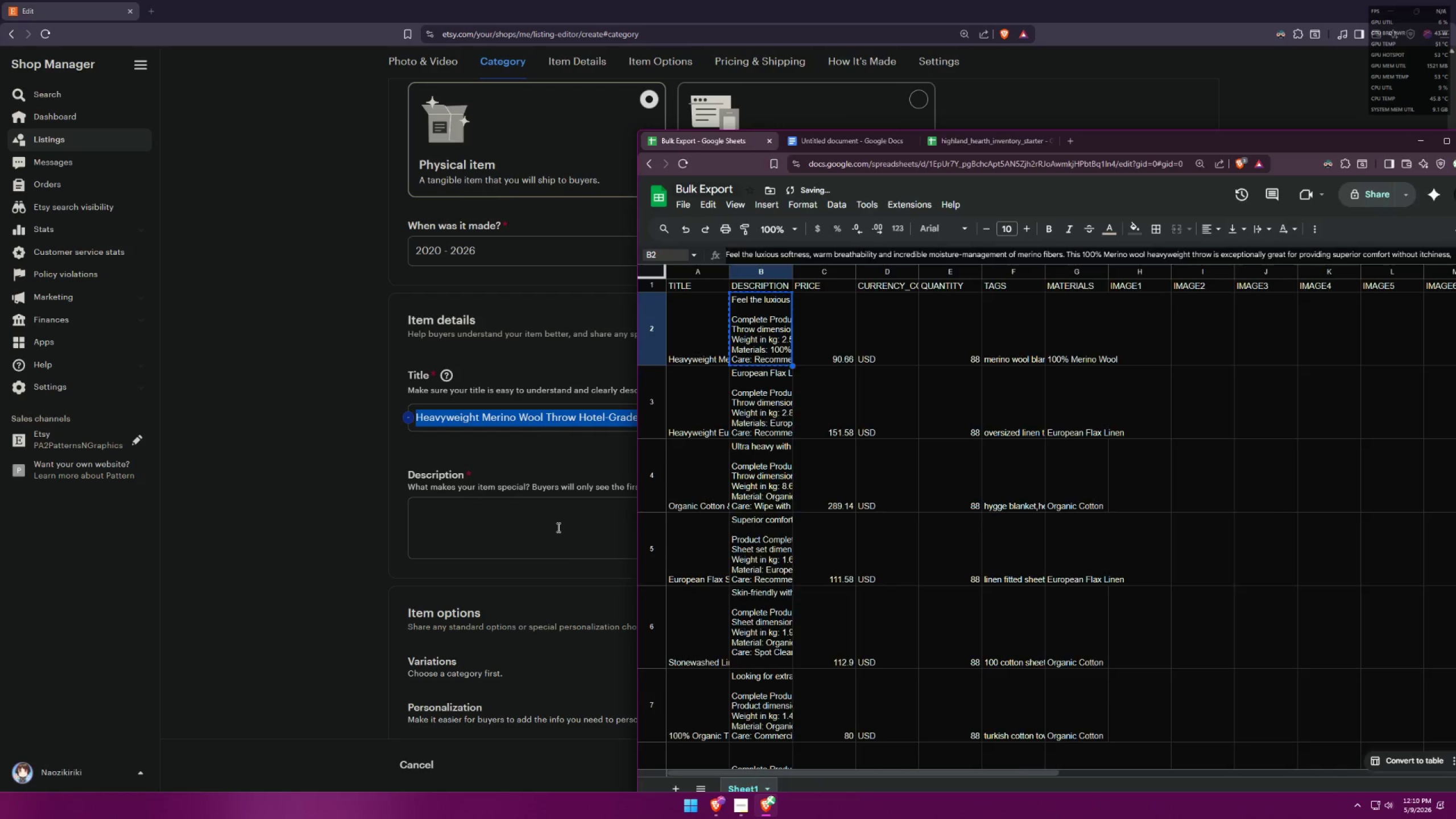 
left_click([552, 532])
 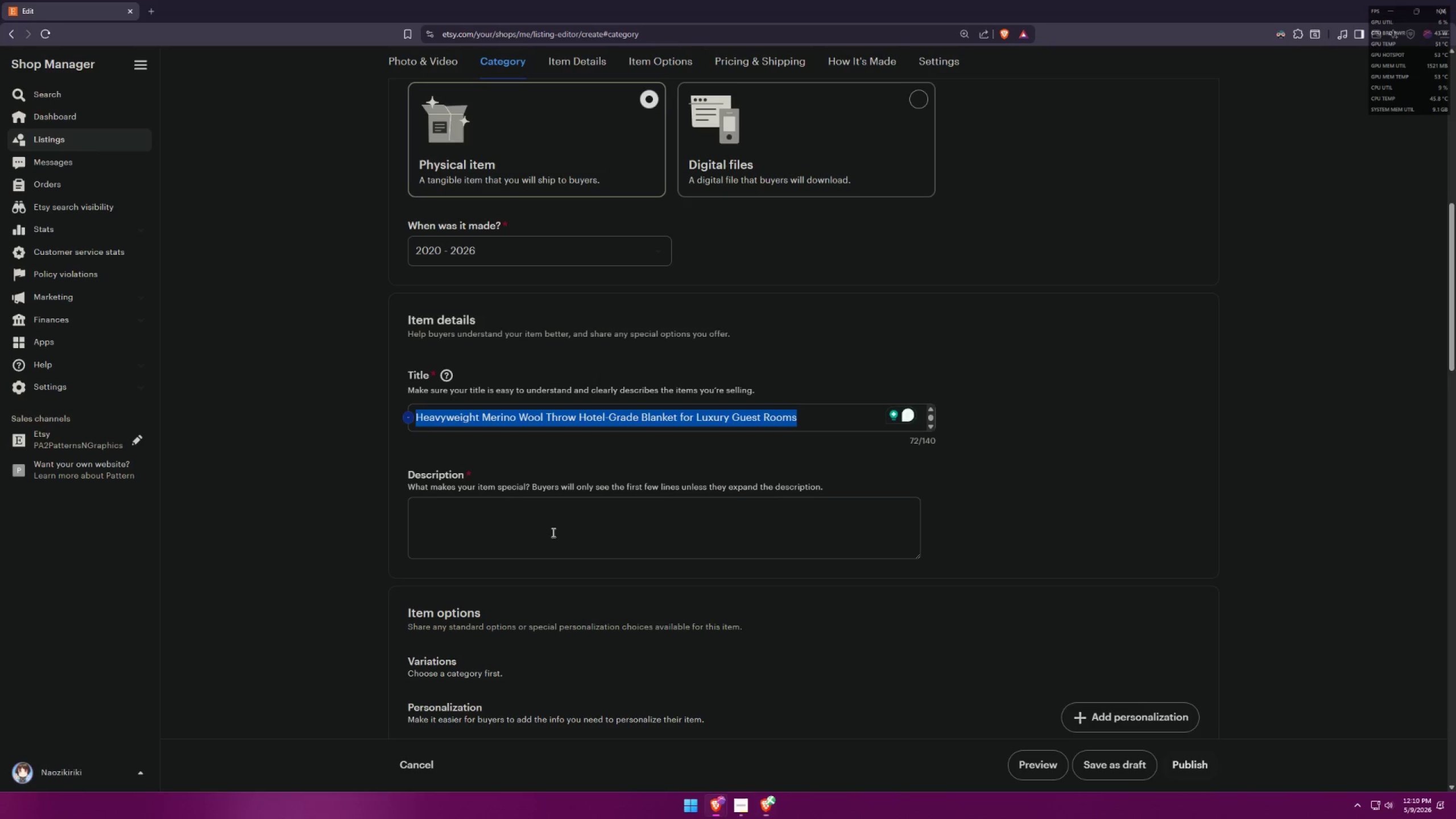 
key(Control+ControlLeft)
 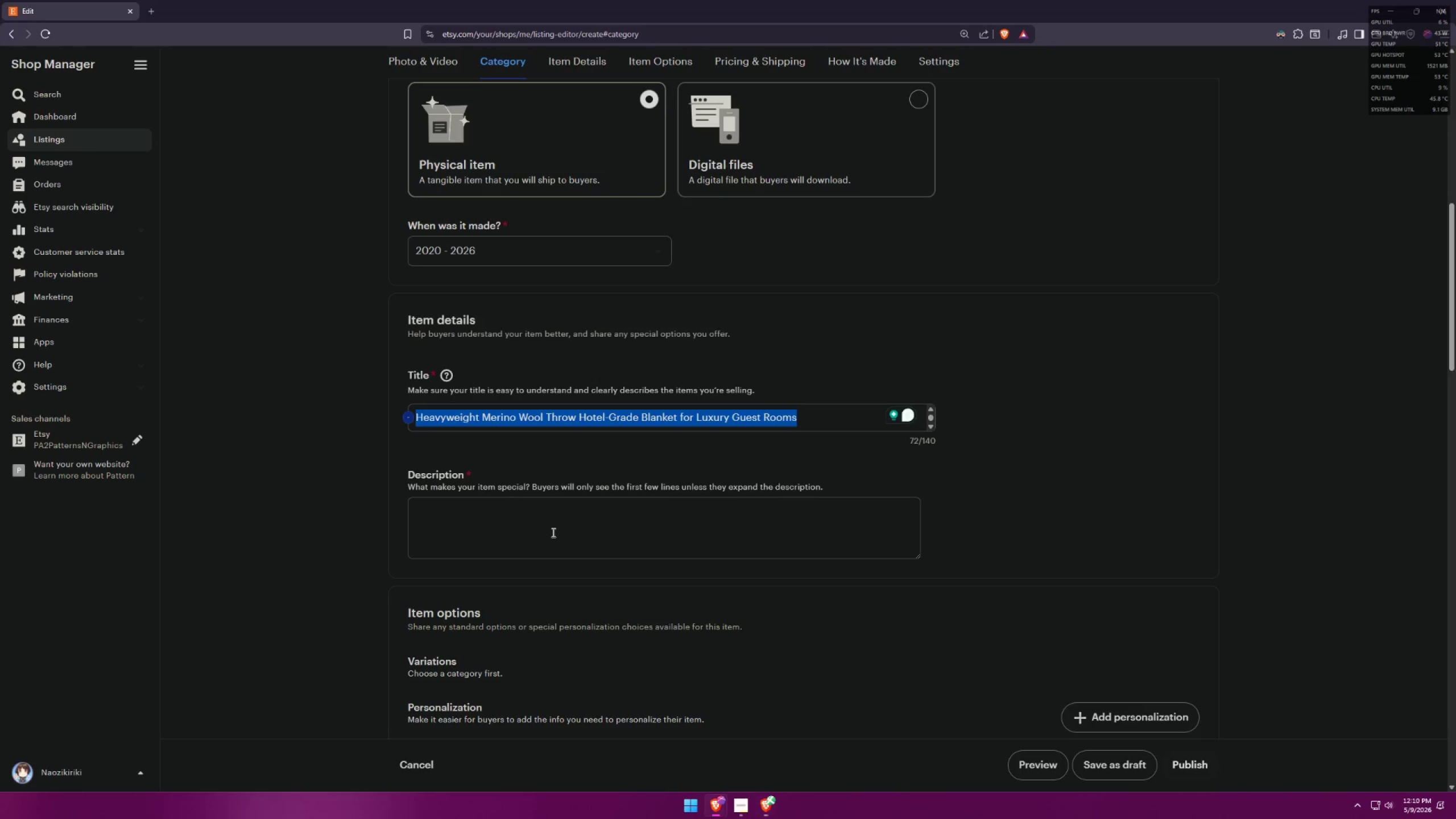 
key(Control+V)
 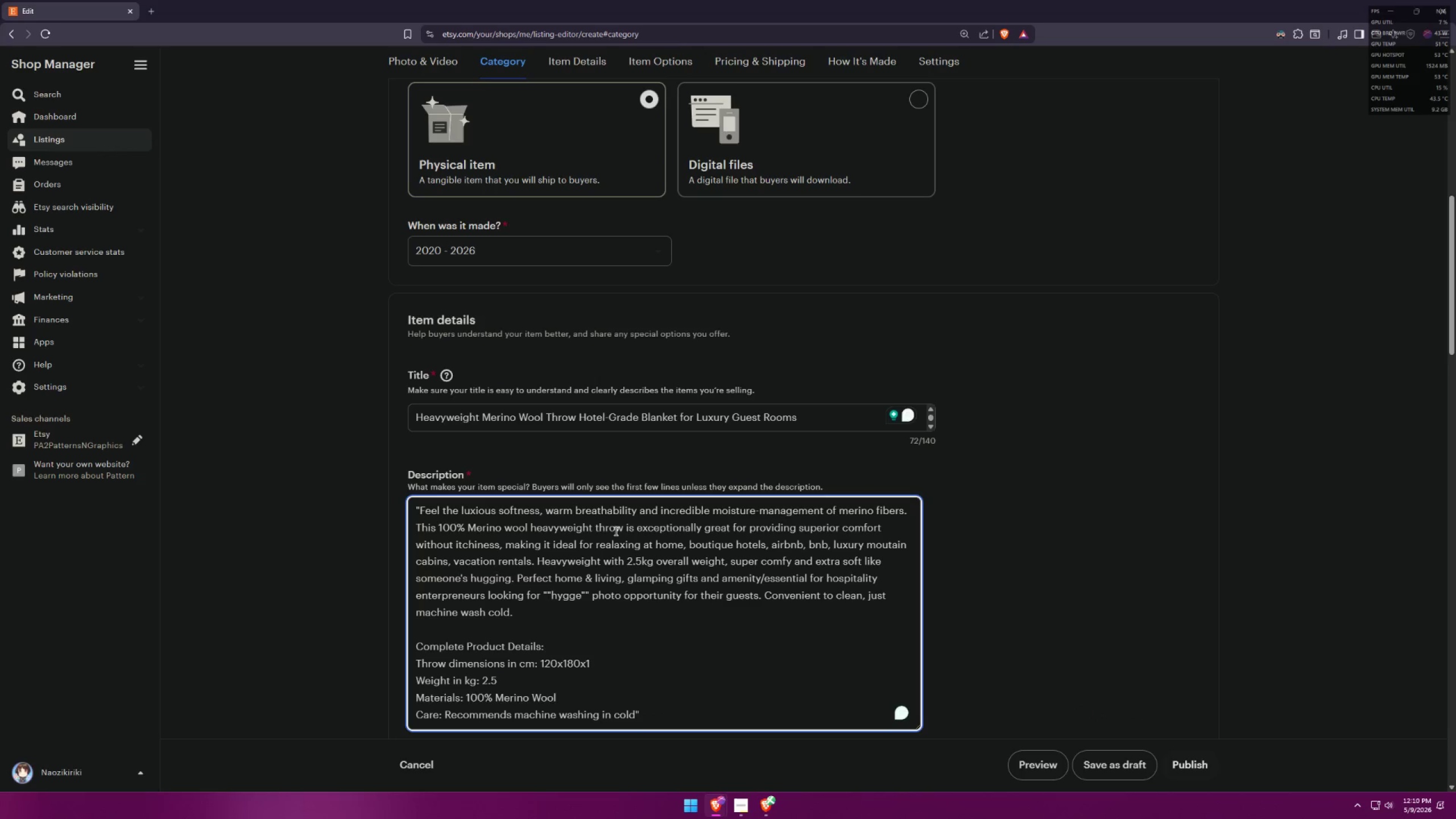 
scroll: coordinate [659, 543], scroll_direction: up, amount: 1.0
 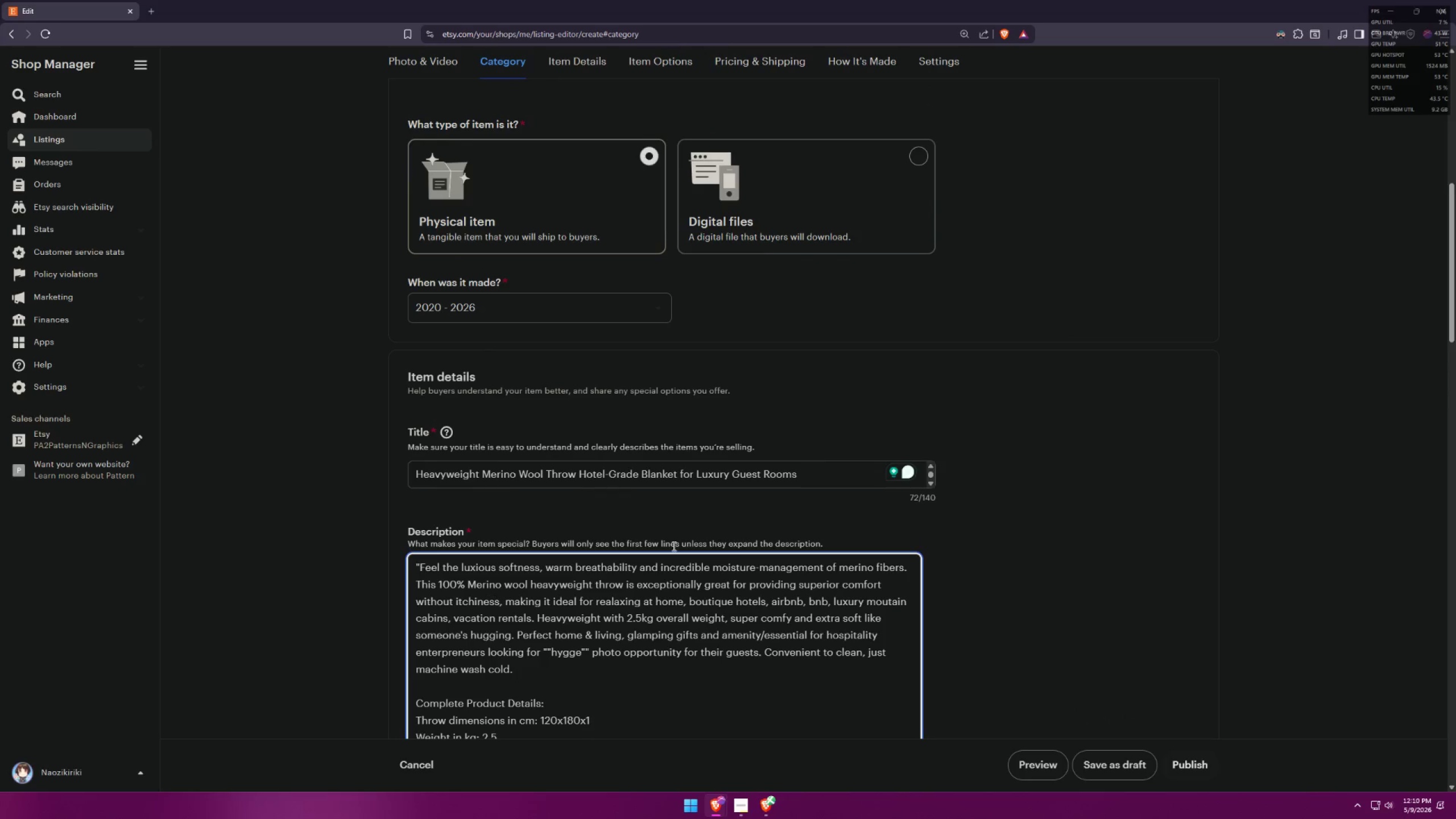 
key(Alt+AltLeft)
 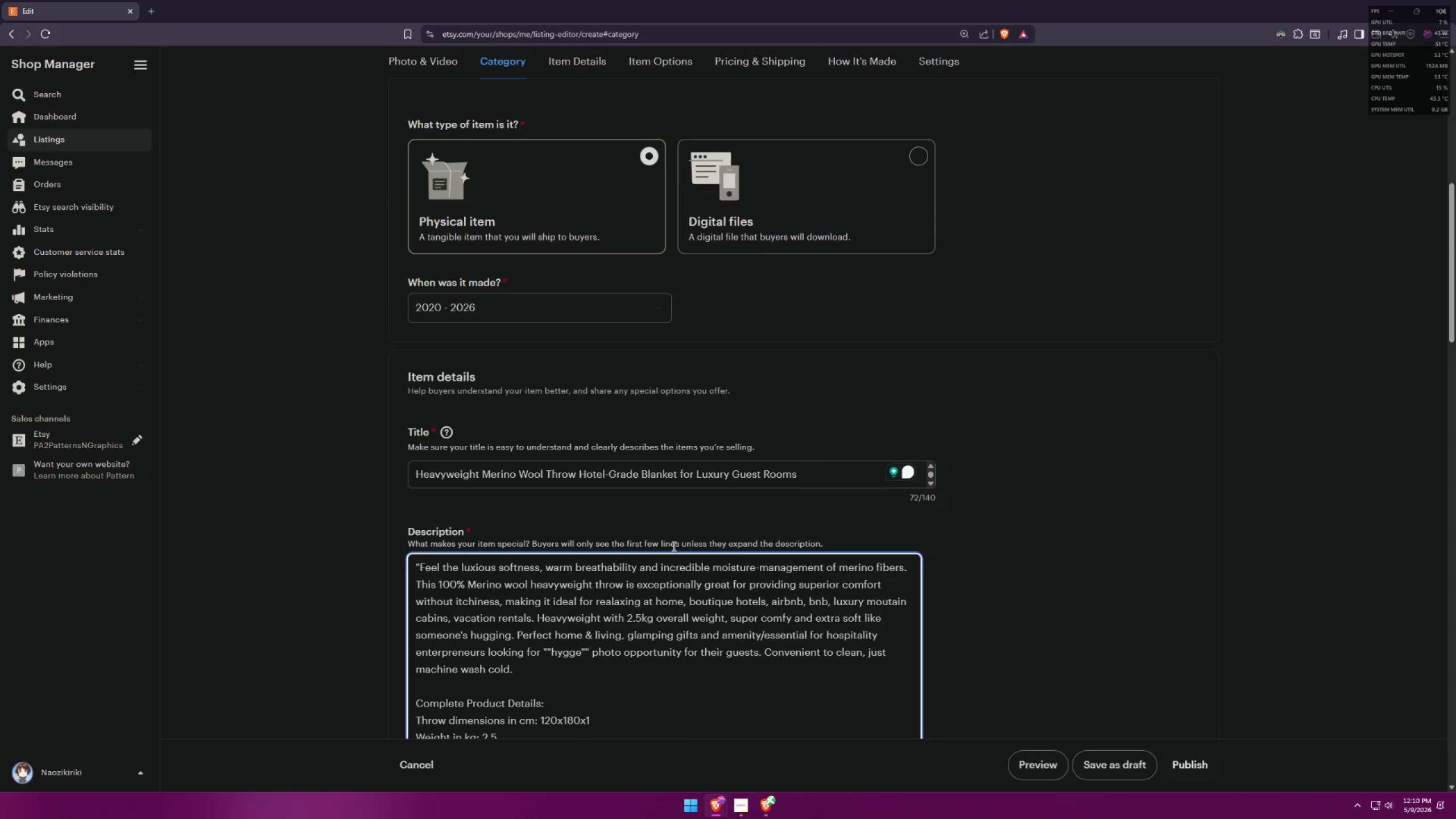 
key(Alt+Tab)
 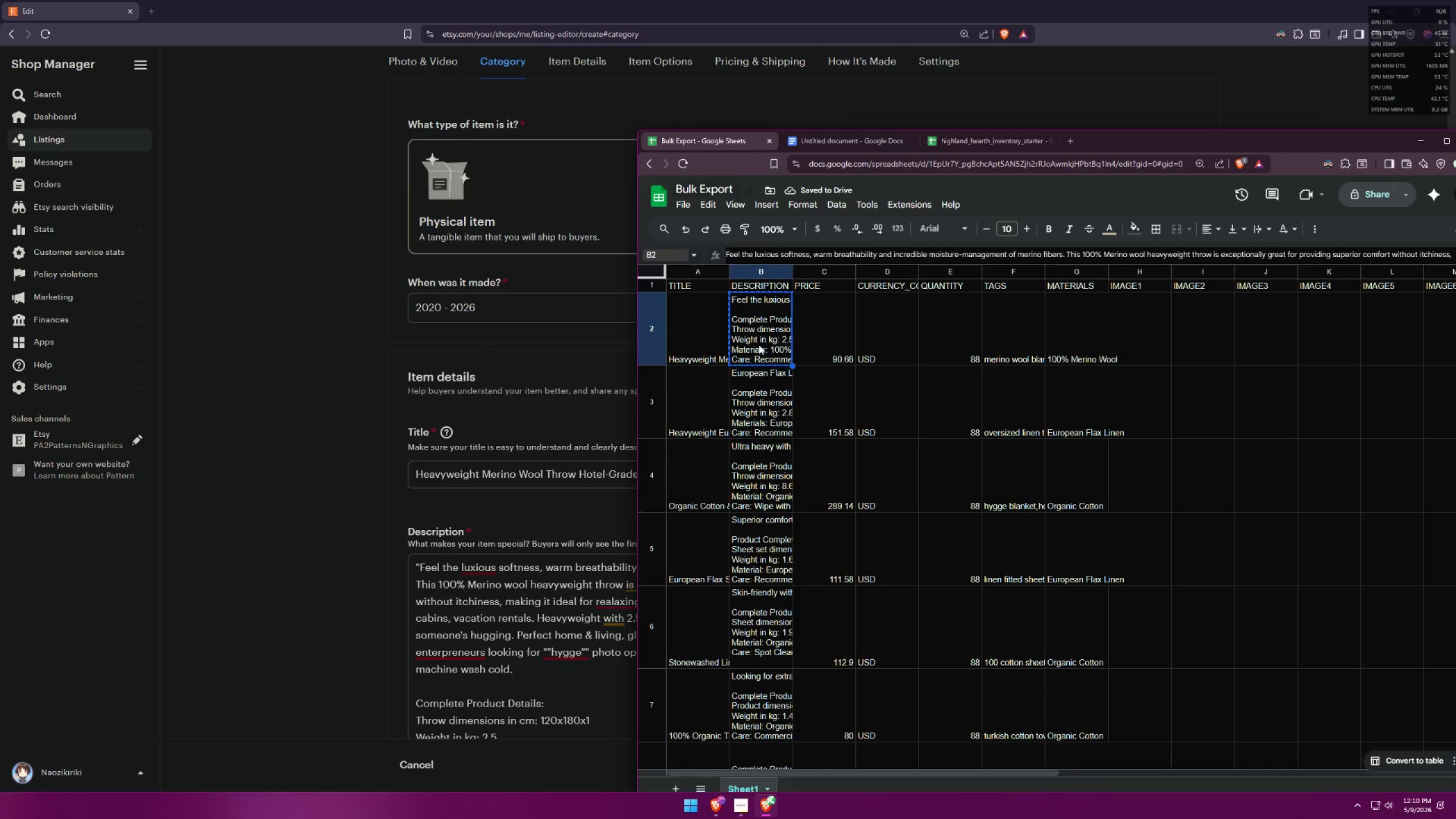 
double_click([759, 344])
 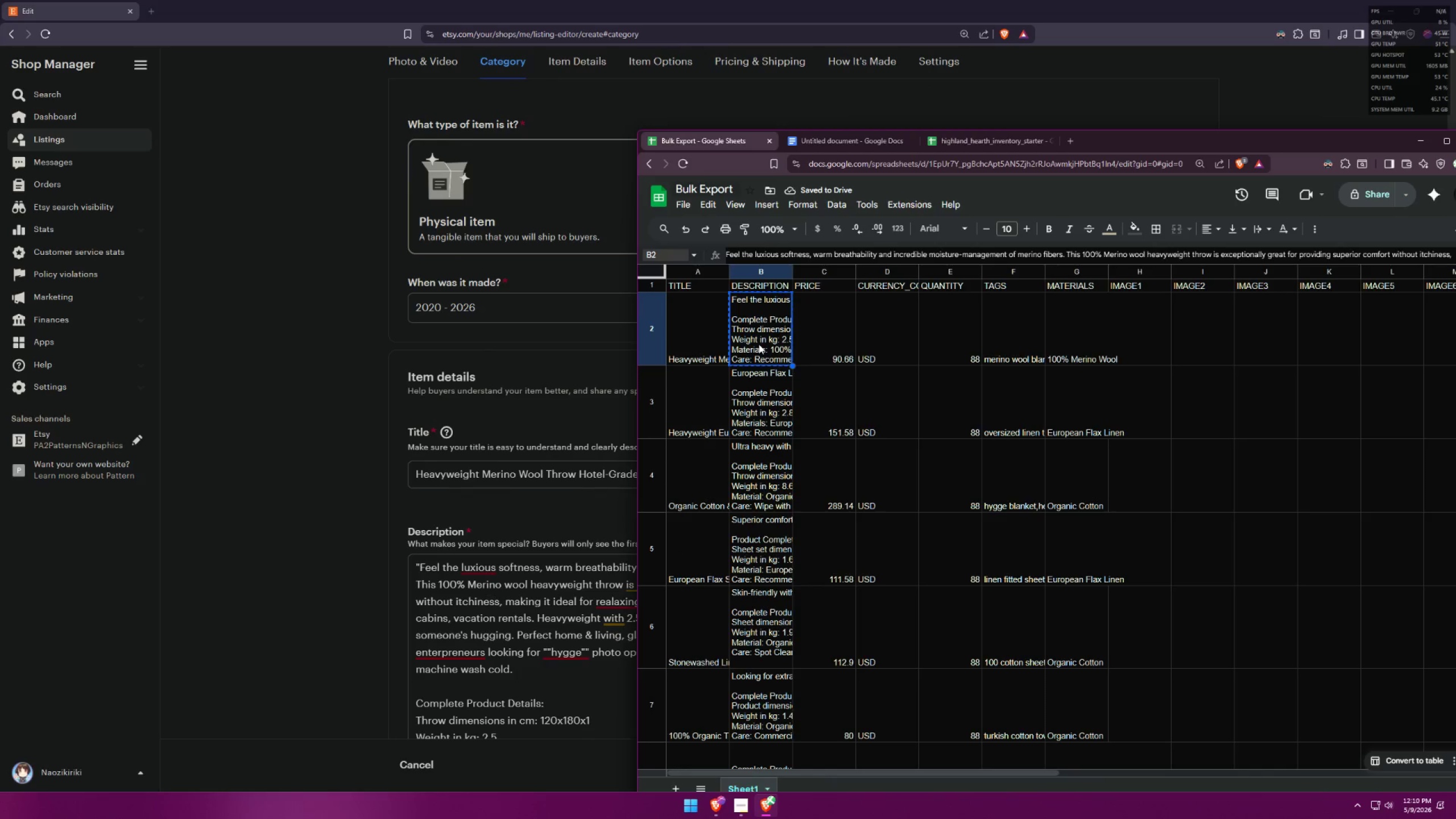 
key(Control+A)
 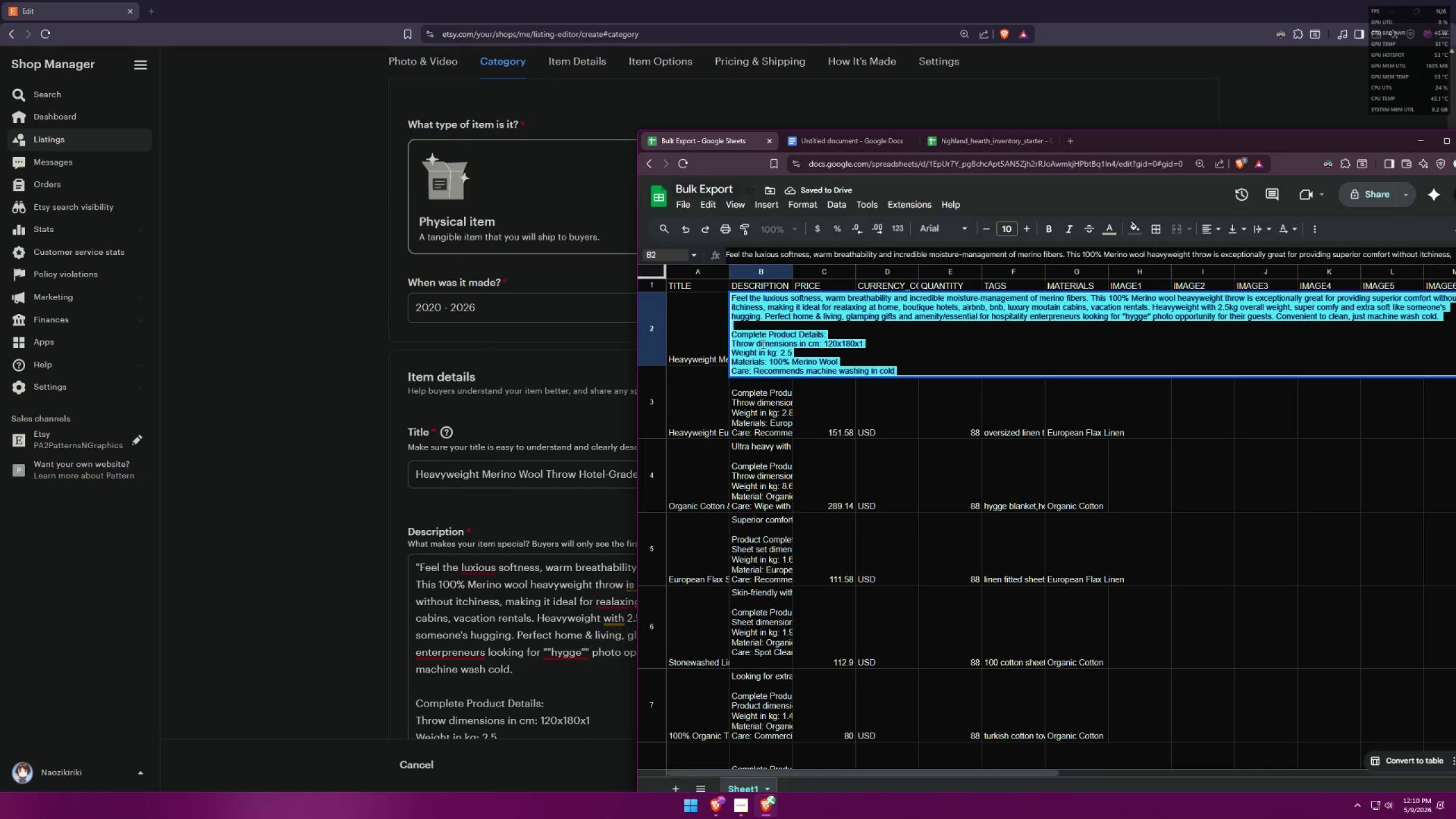 
key(Control+C)
 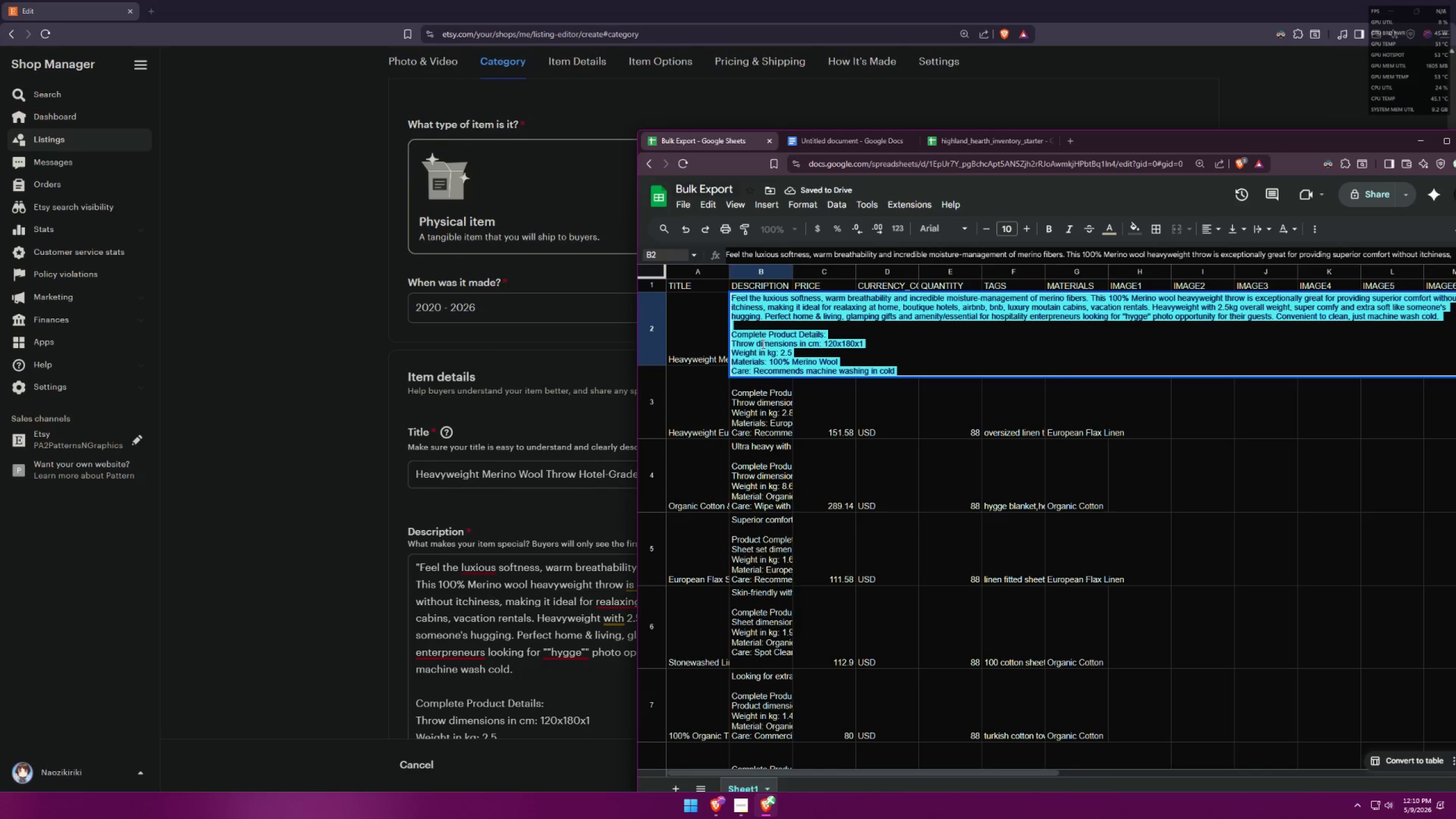 
key(Control+C)
 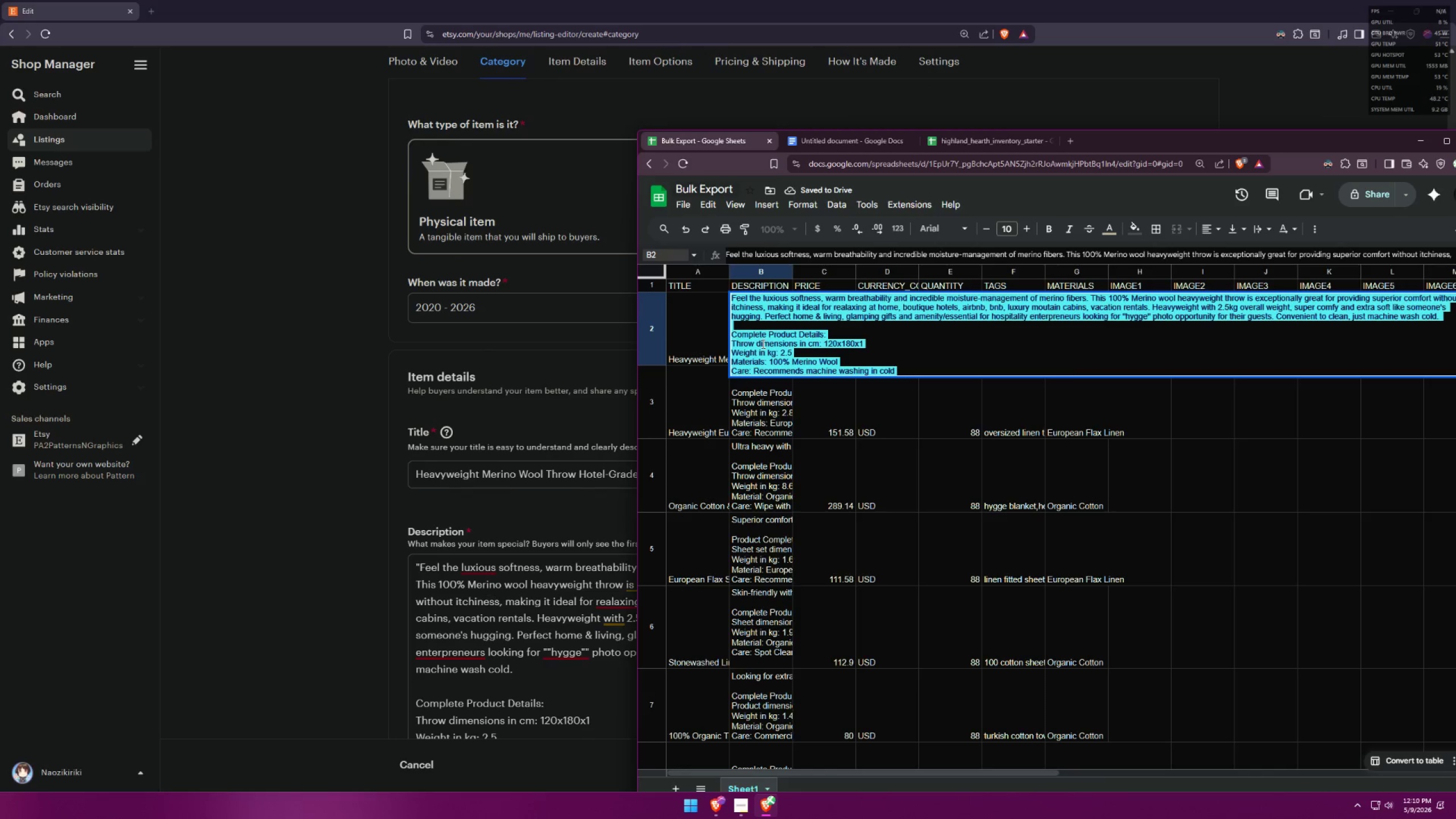 
key(Control+C)
 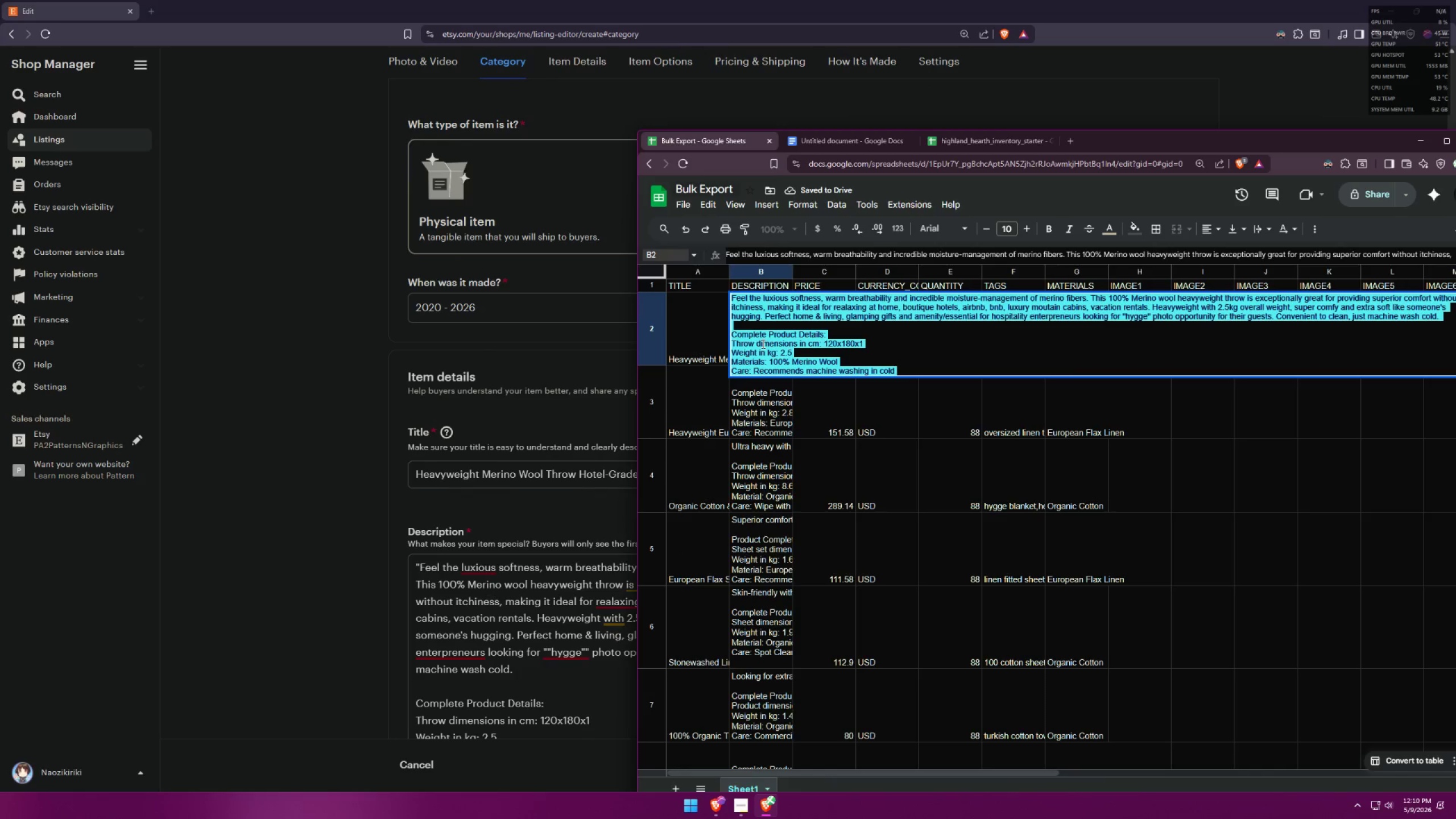 
key(Control+C)
 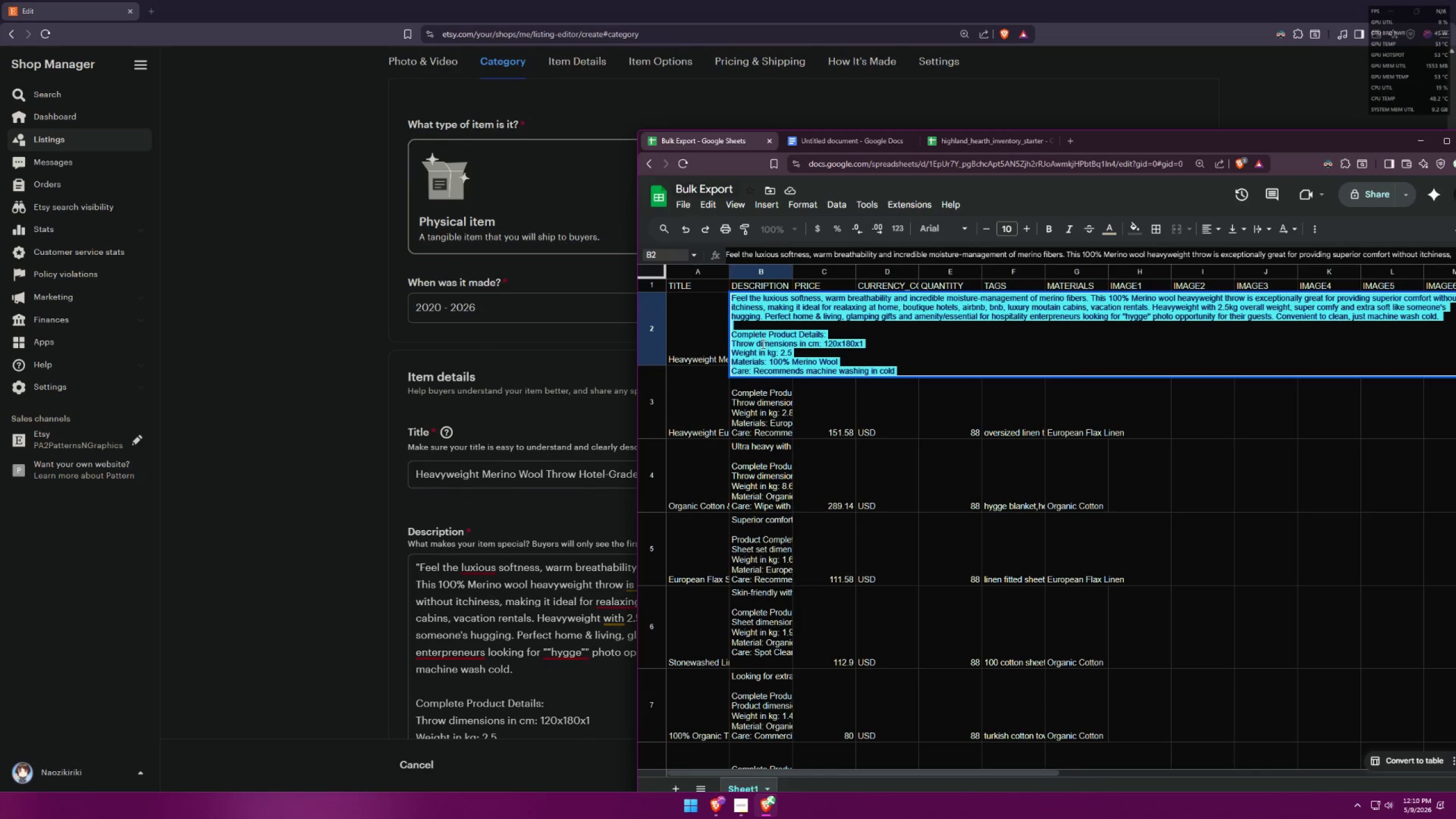 
key(Control+C)
 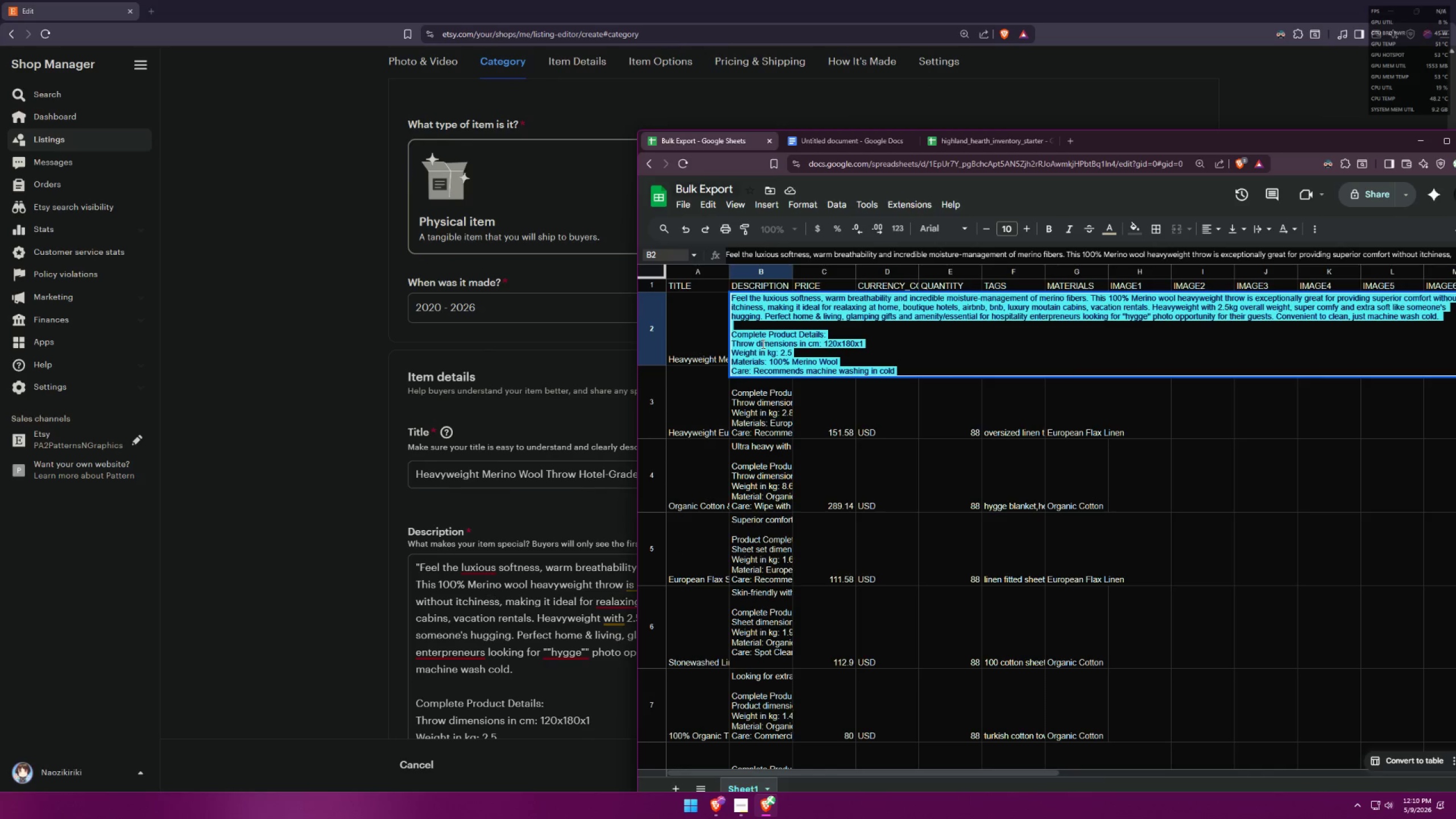 
key(Alt+AltLeft)
 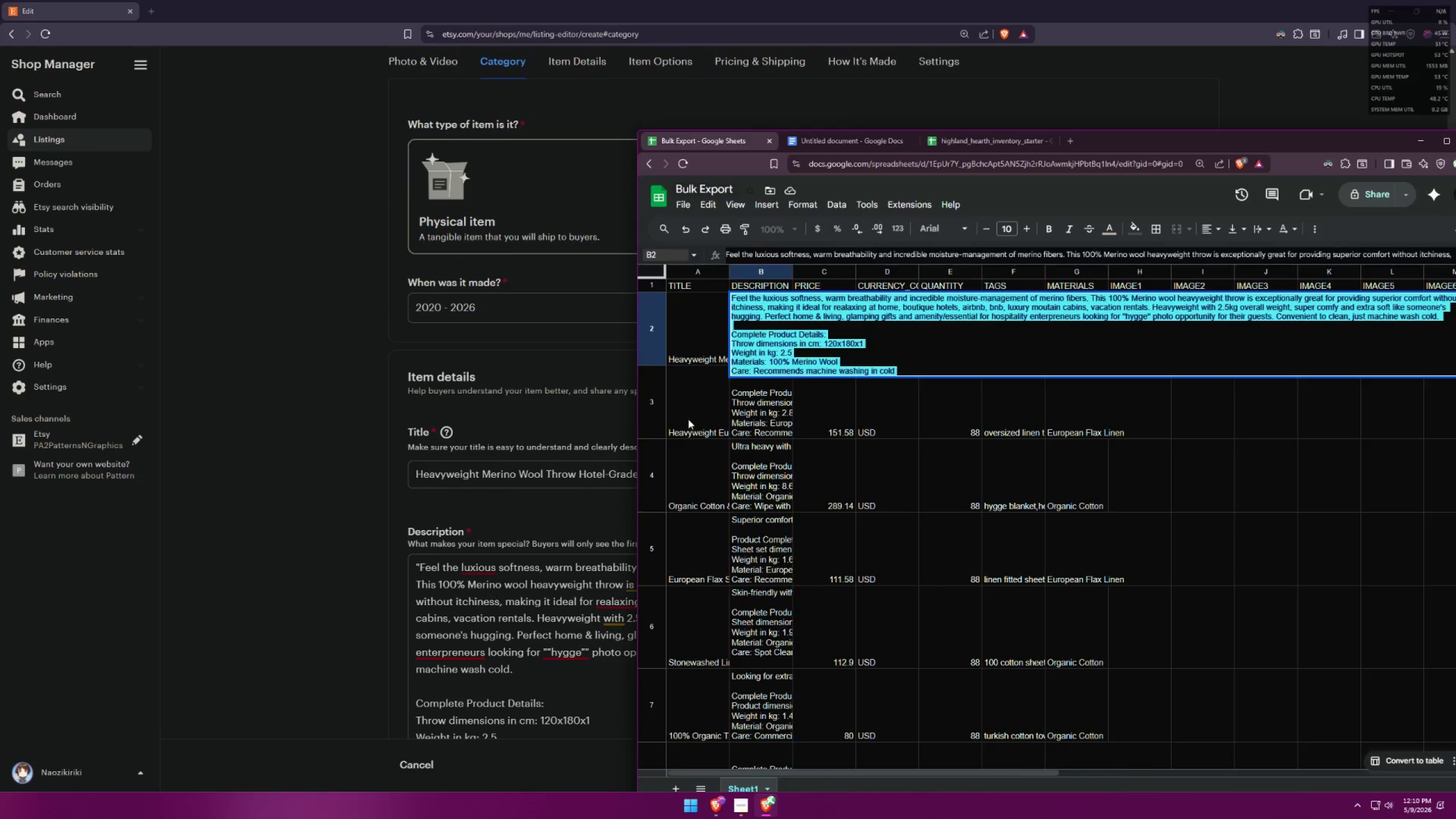 
key(Alt+Tab)
 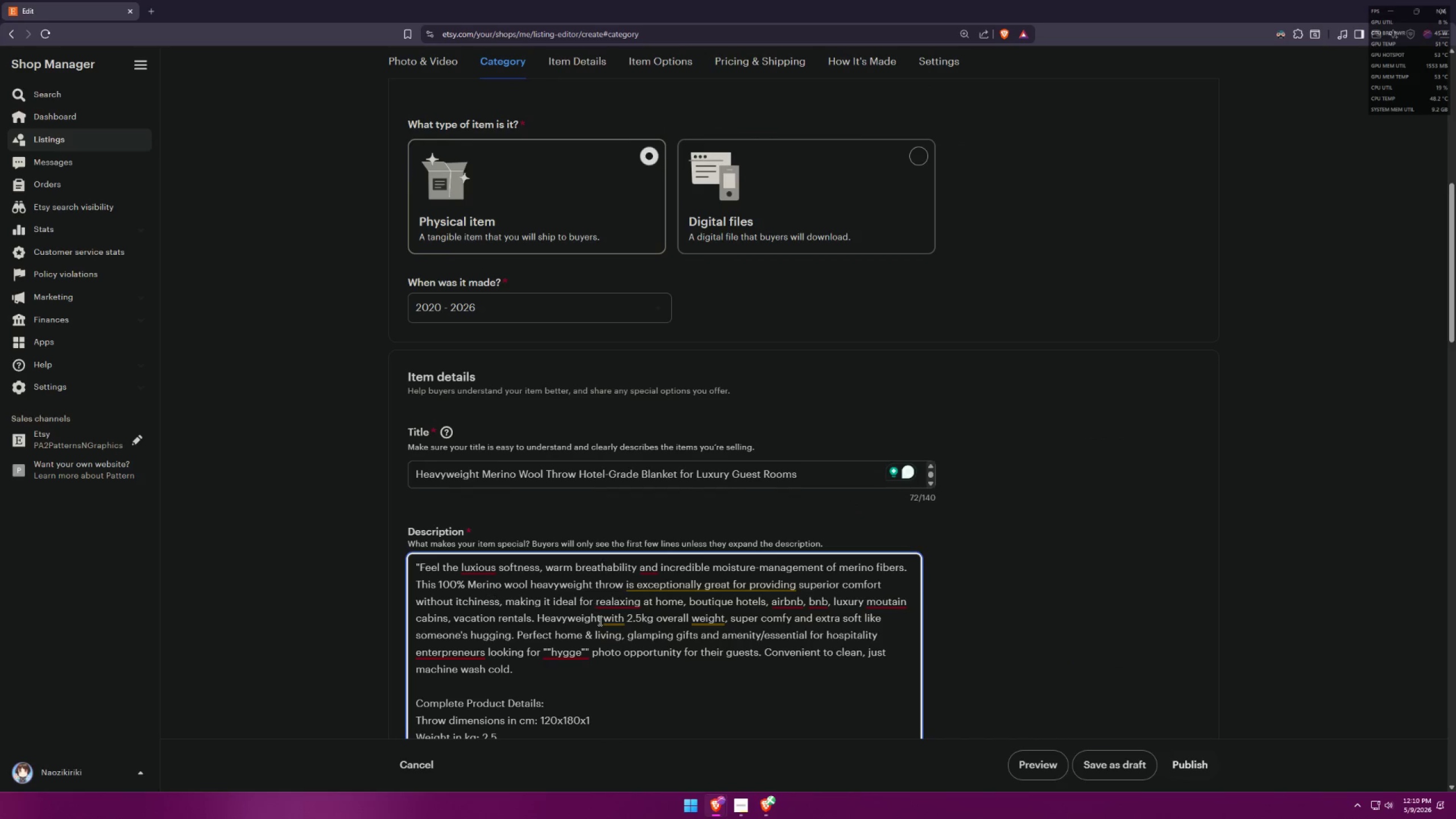 
left_click([604, 628])
 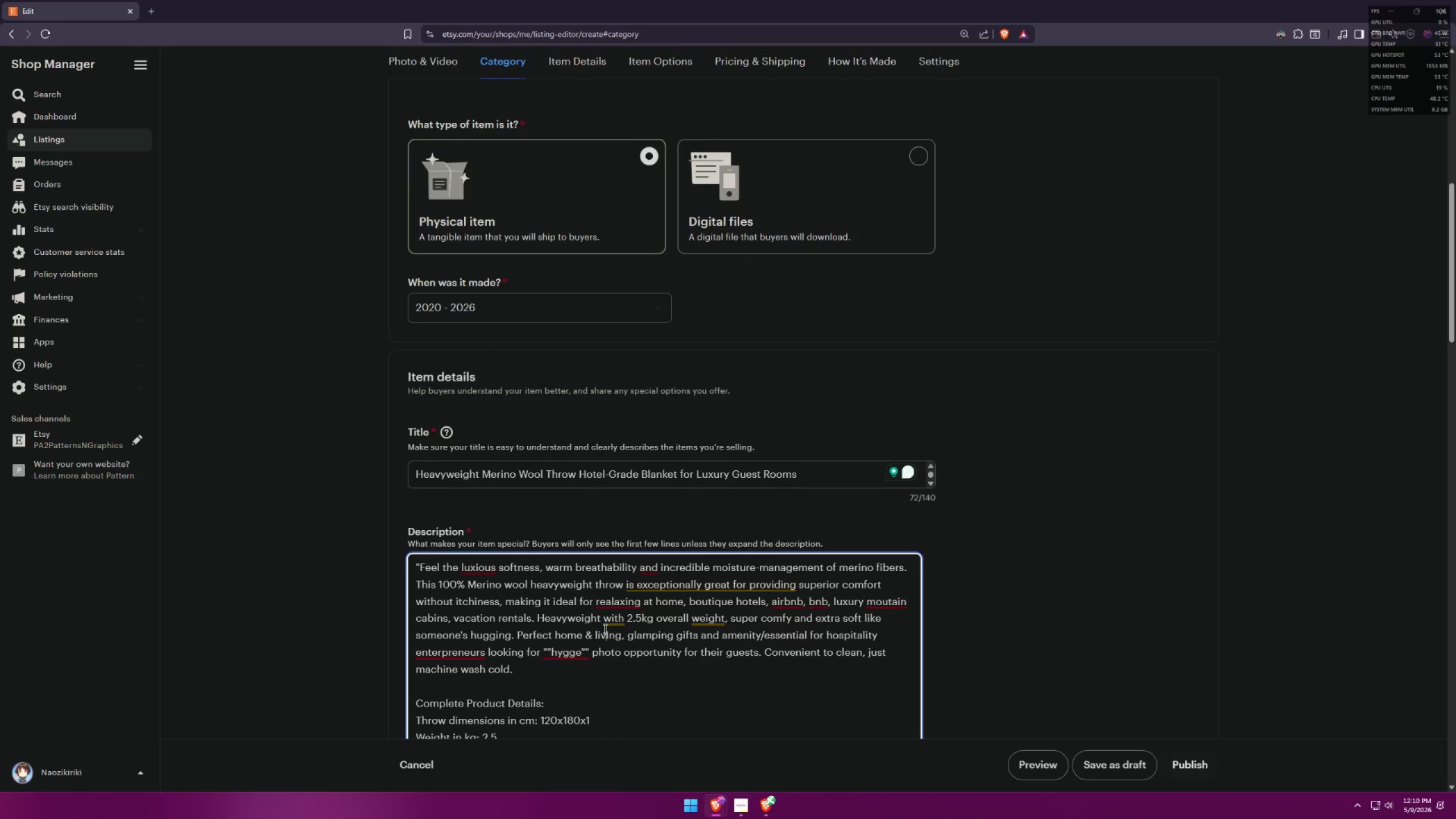 
key(Control+A)
 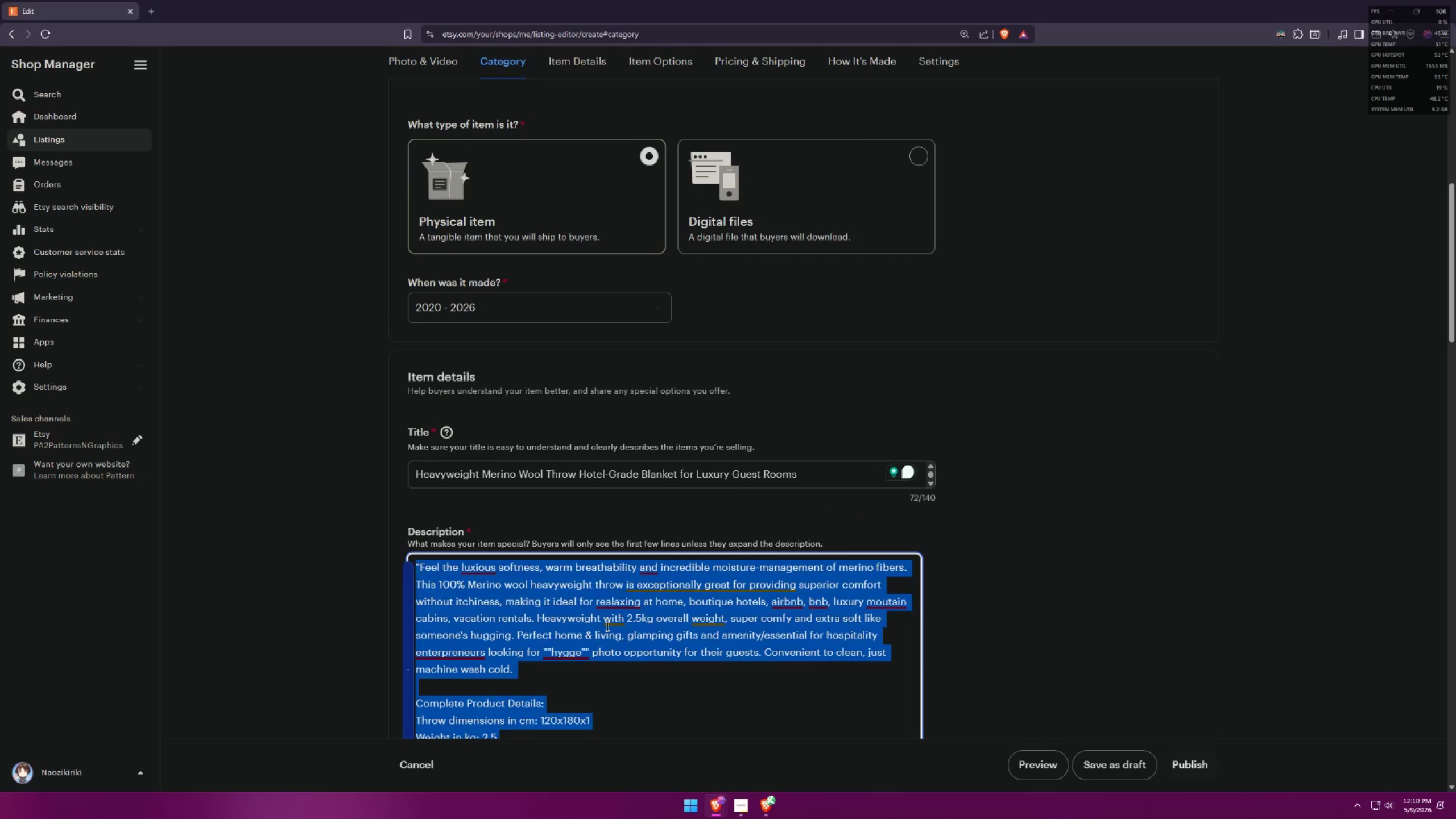 
key(Control+V)
 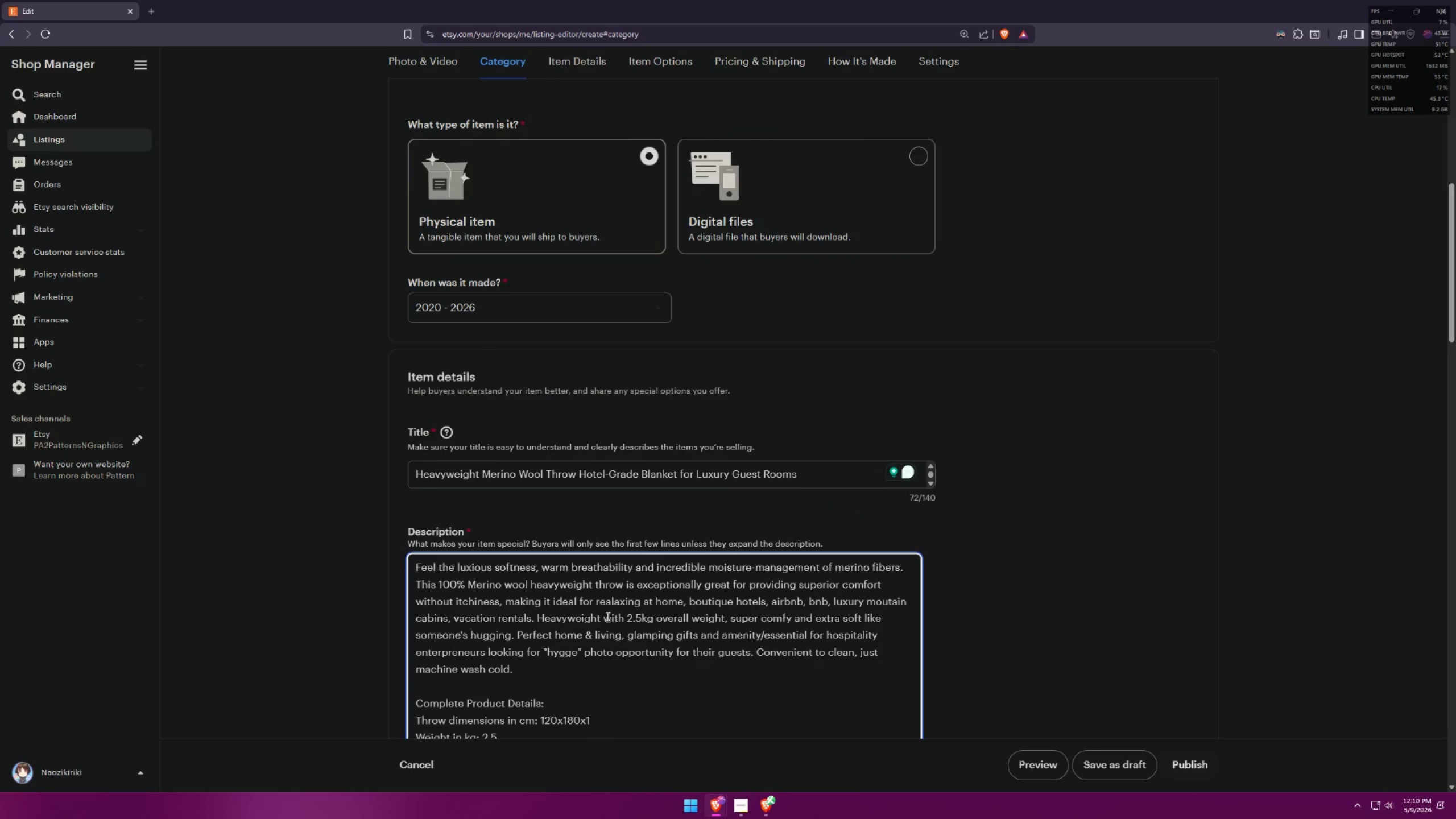 
scroll: coordinate [650, 601], scroll_direction: down, amount: 1.0
 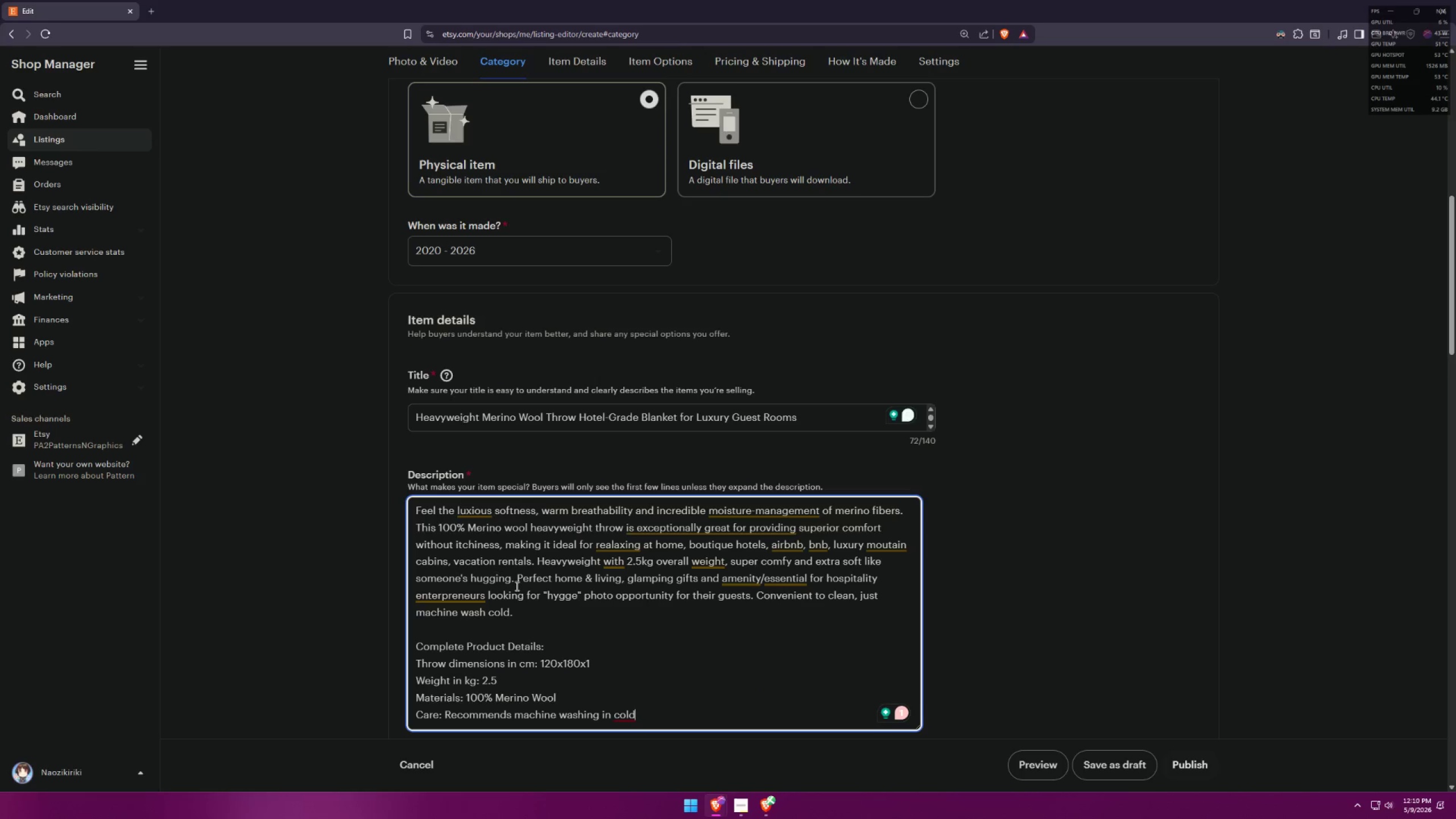 
wait(22.12)
 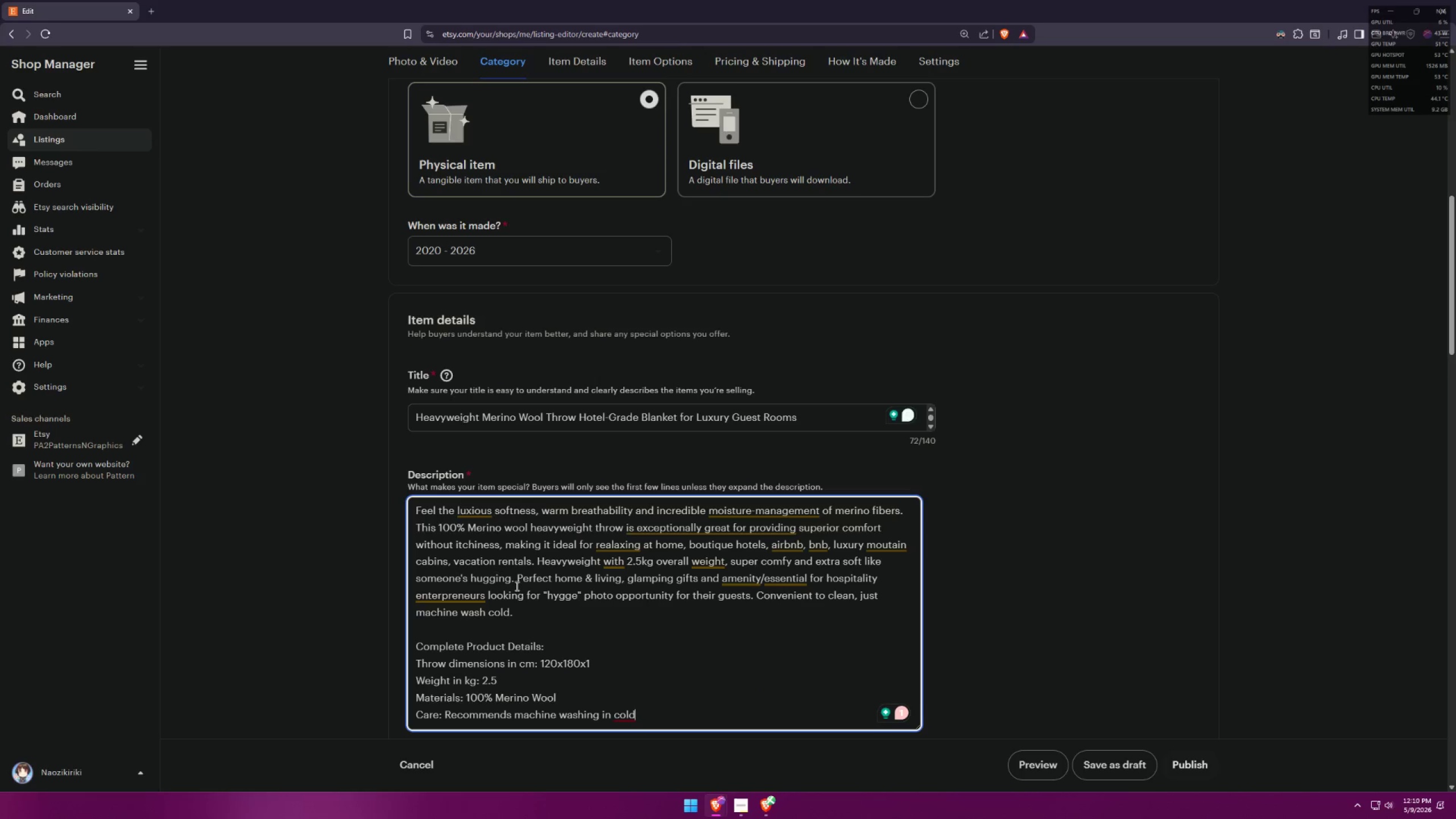 
left_click_drag(start_coordinate=[698, 581], to_coordinate=[677, 574])
 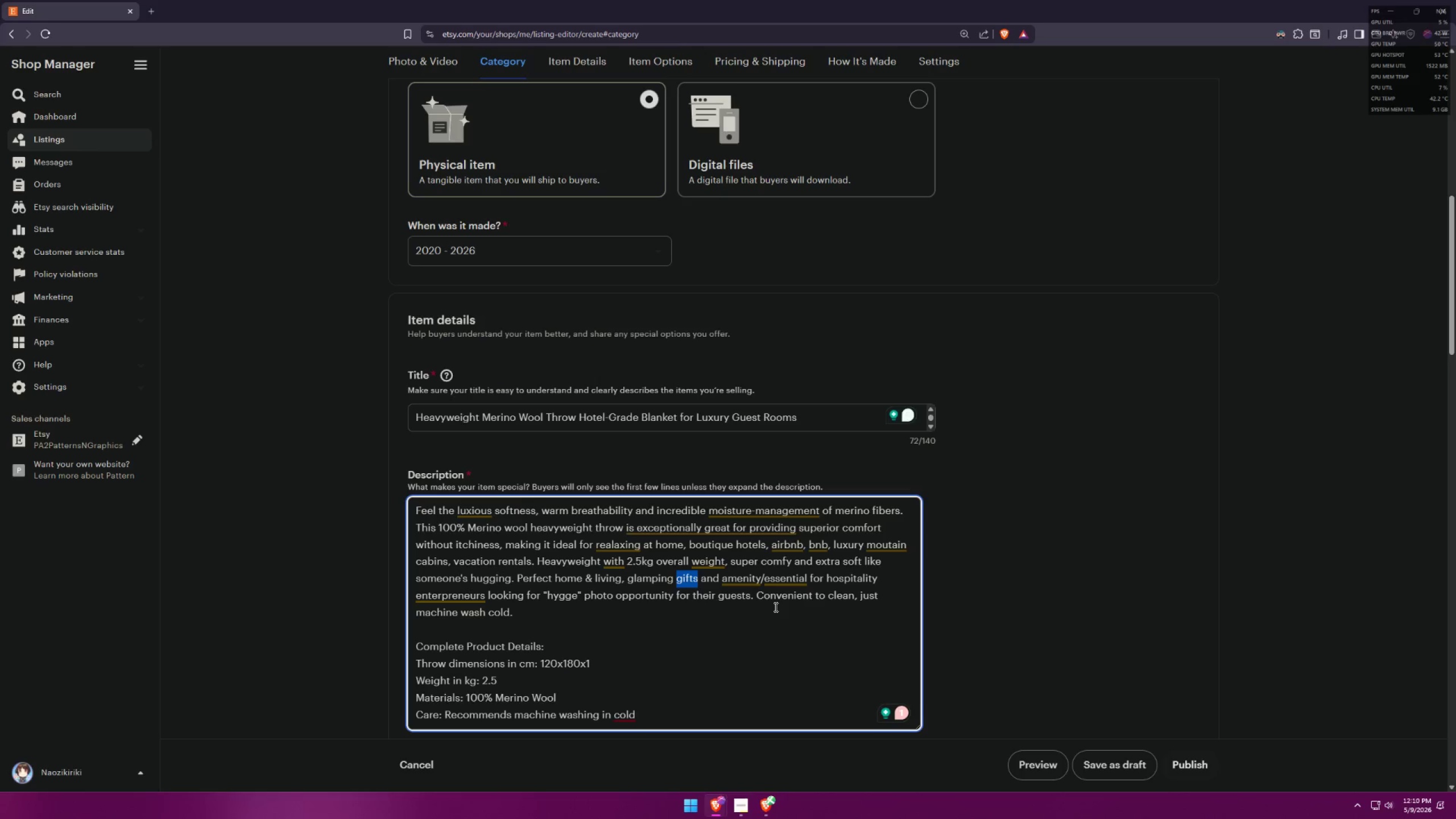 
key(Backspace)
 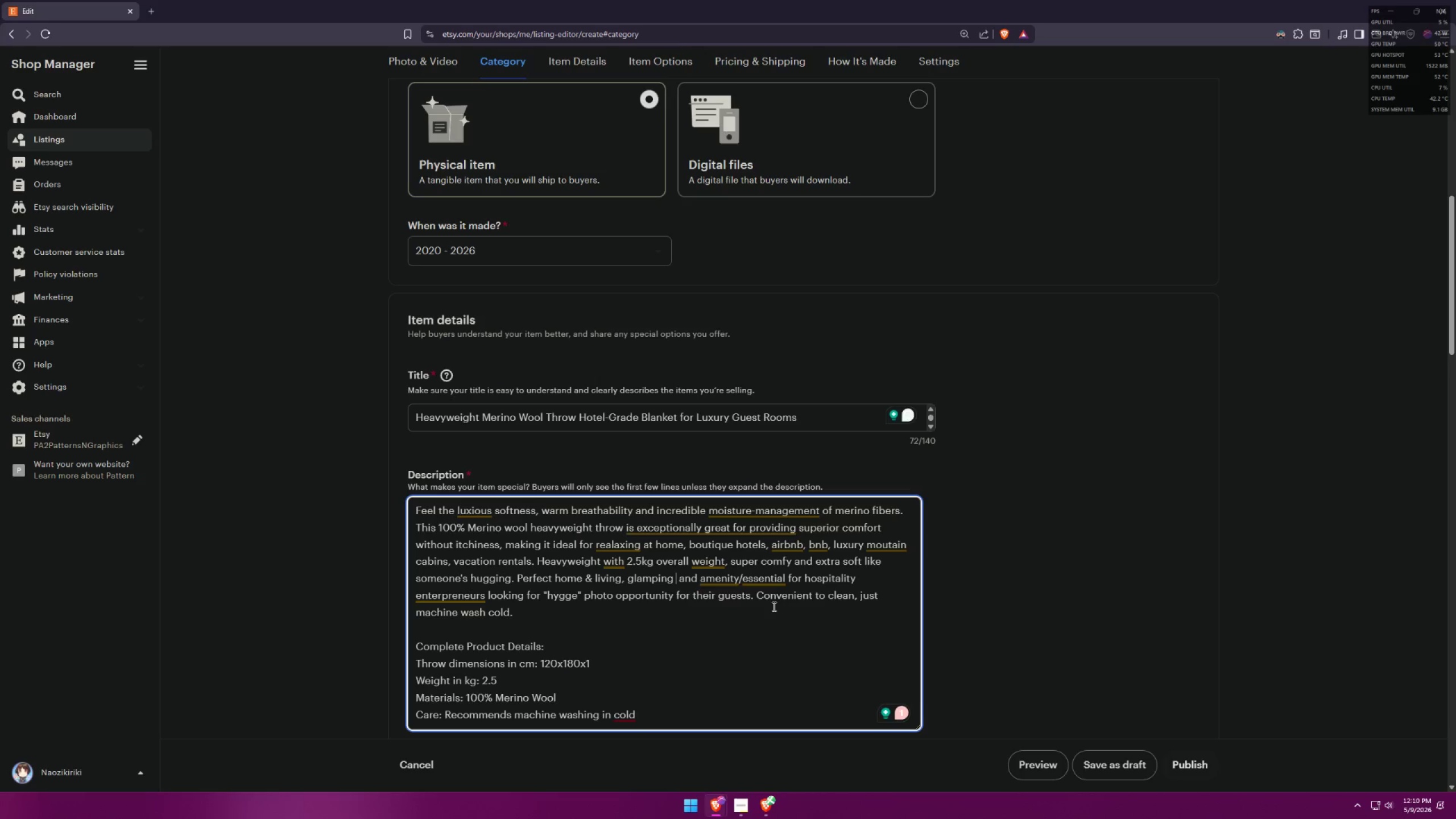 
key(Backspace)
 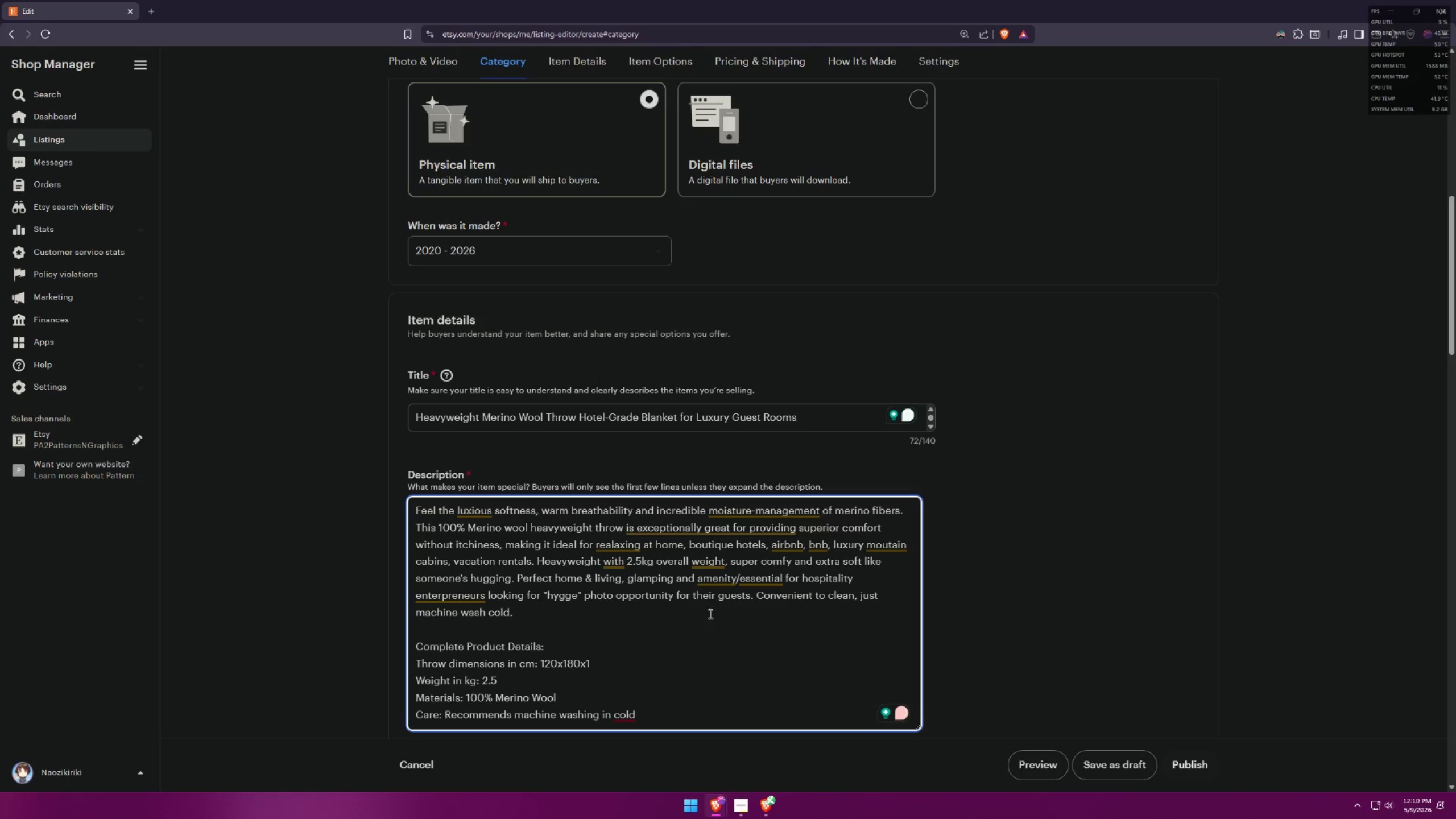 
mouse_move([485, 597])
 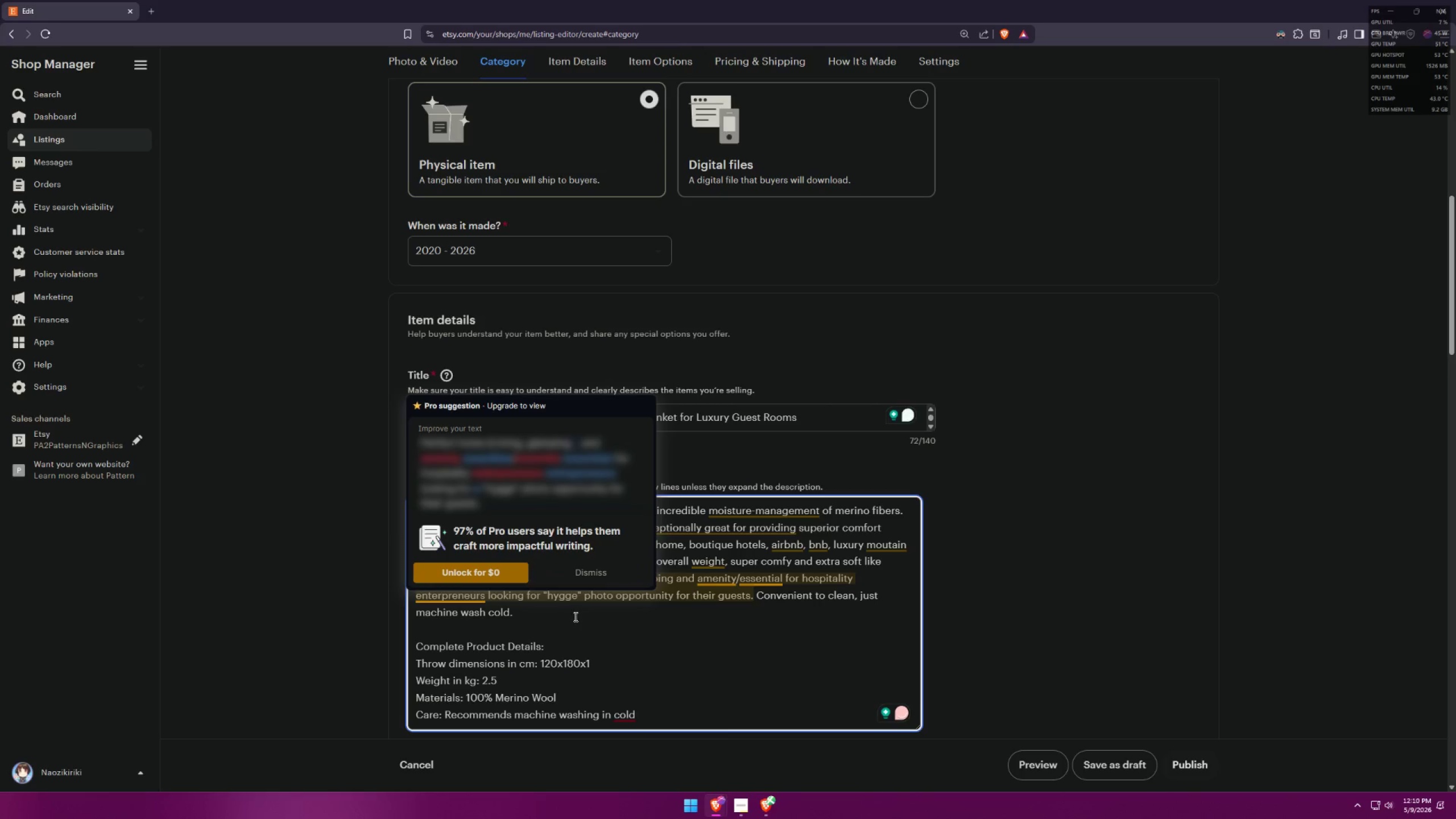 
left_click([574, 617])
 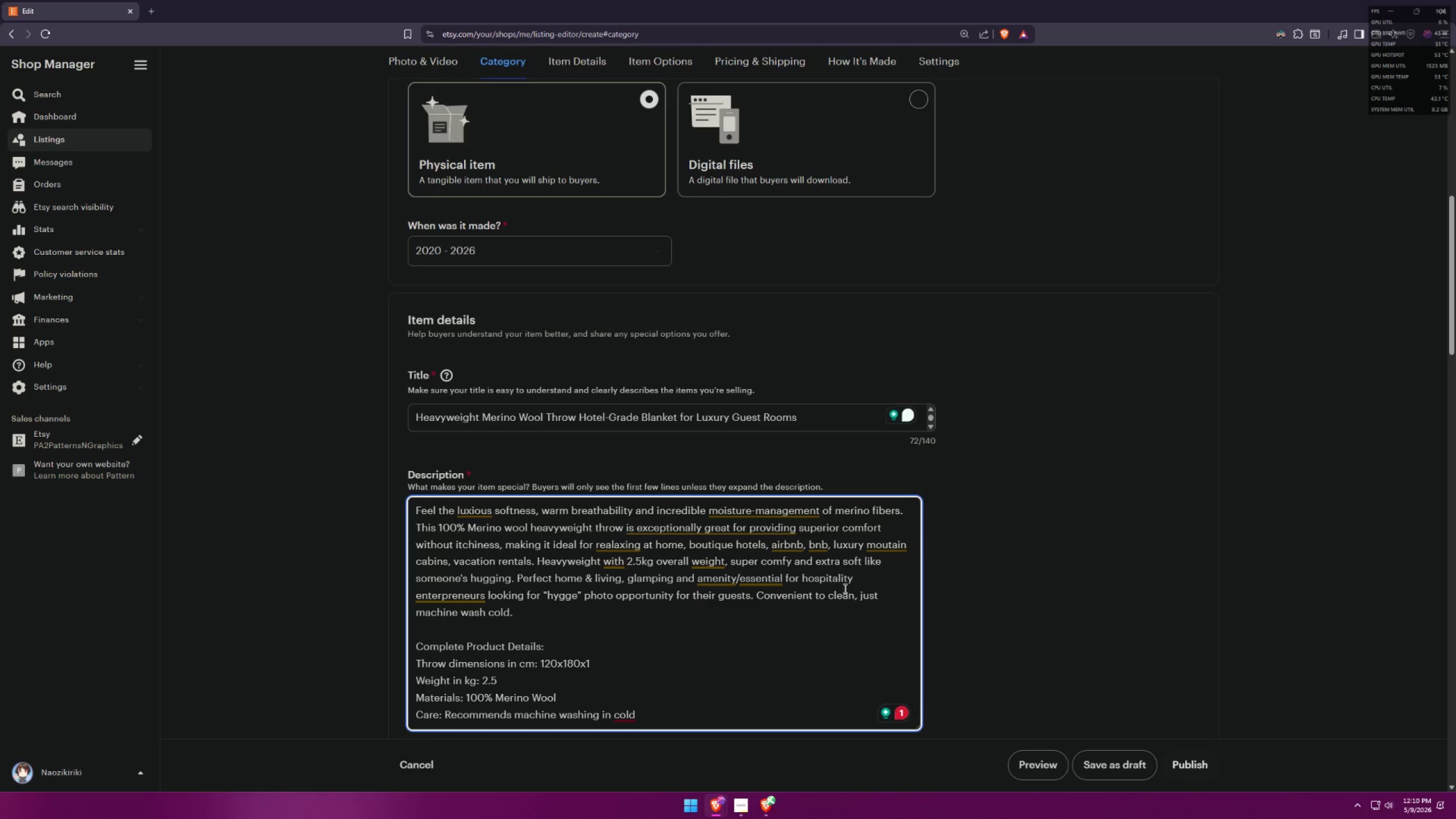 
wait(5.7)
 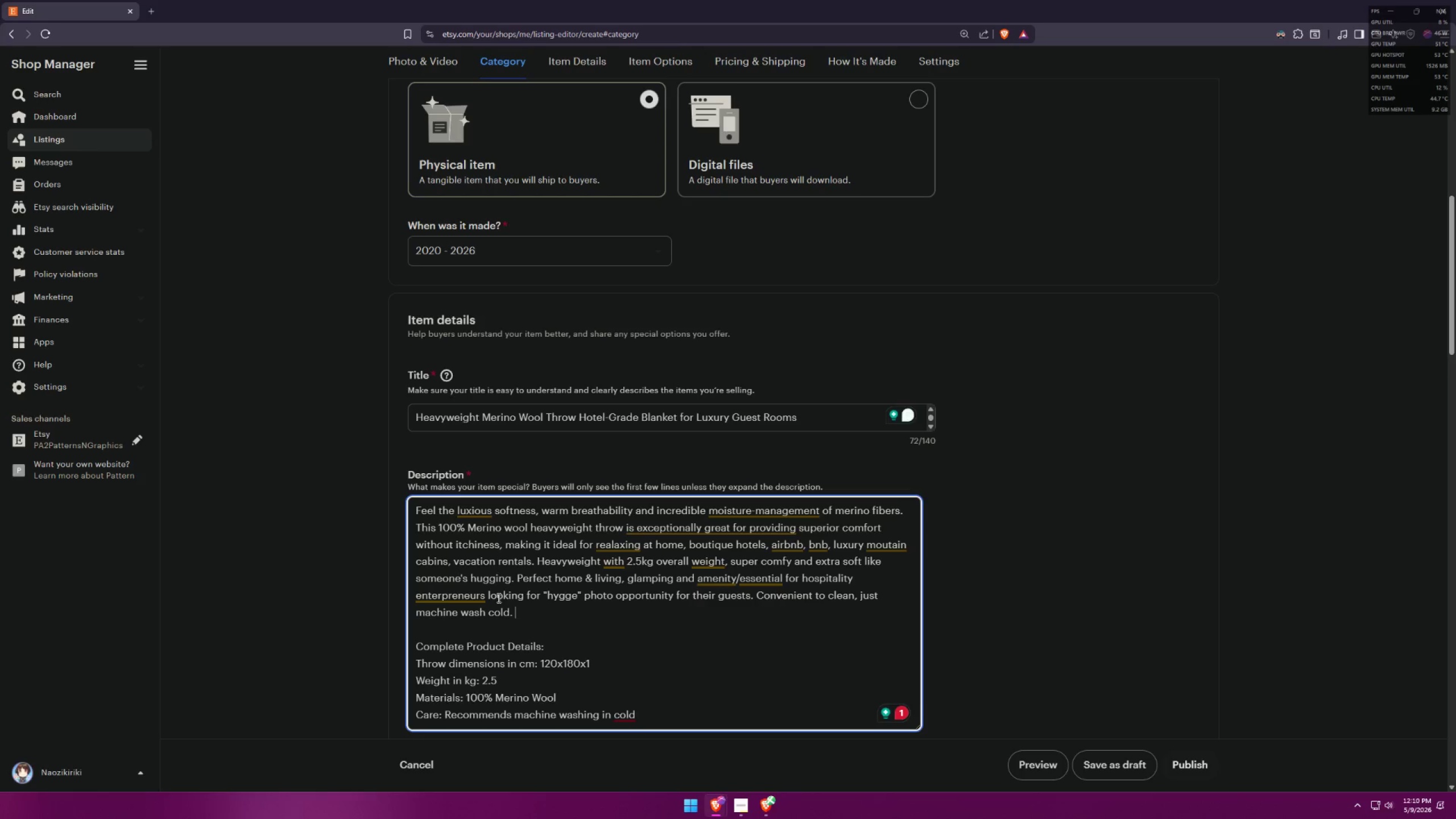 
left_click_drag(start_coordinate=[487, 593], to_coordinate=[408, 592])
 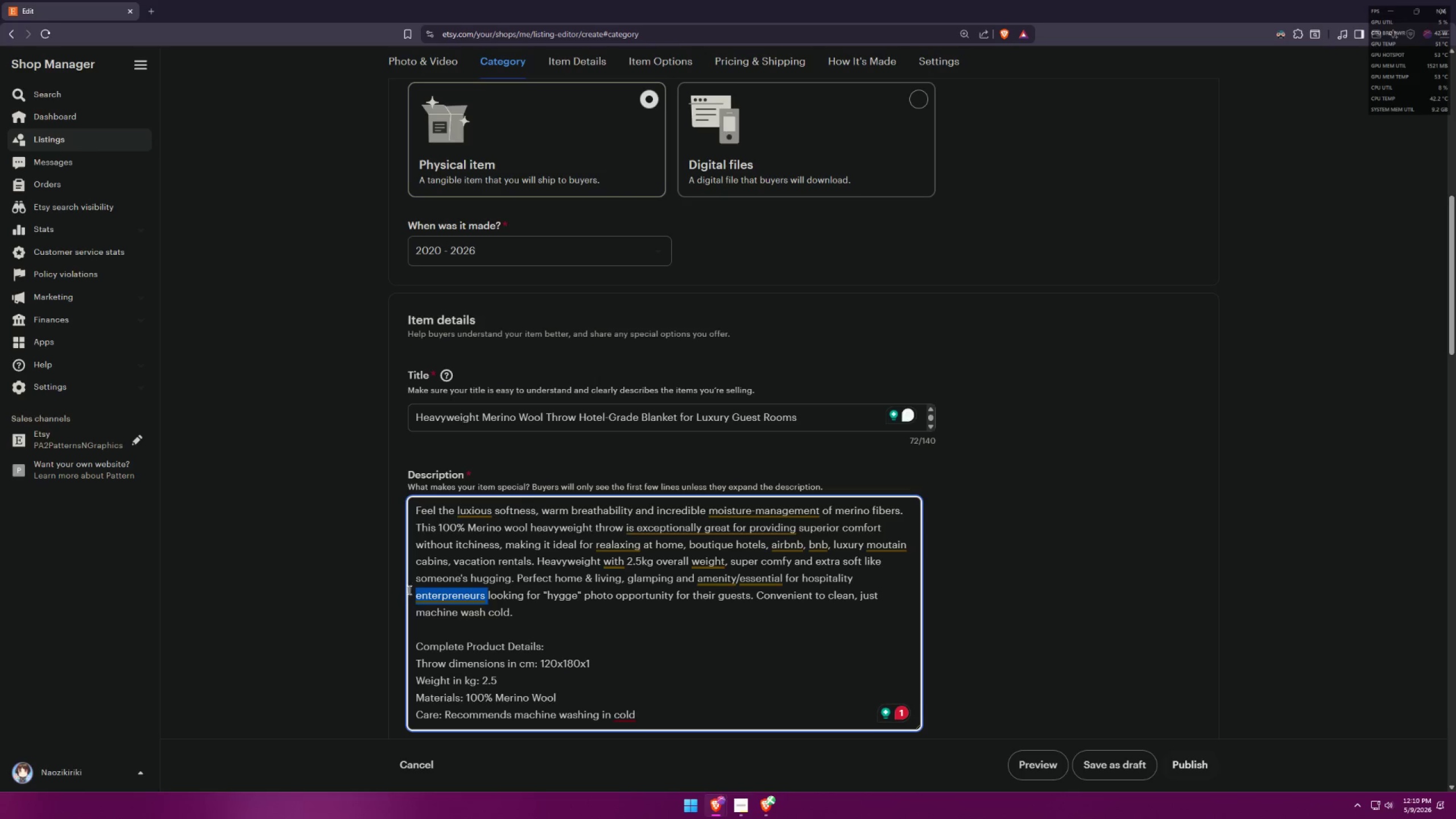 
key(Control+C)
 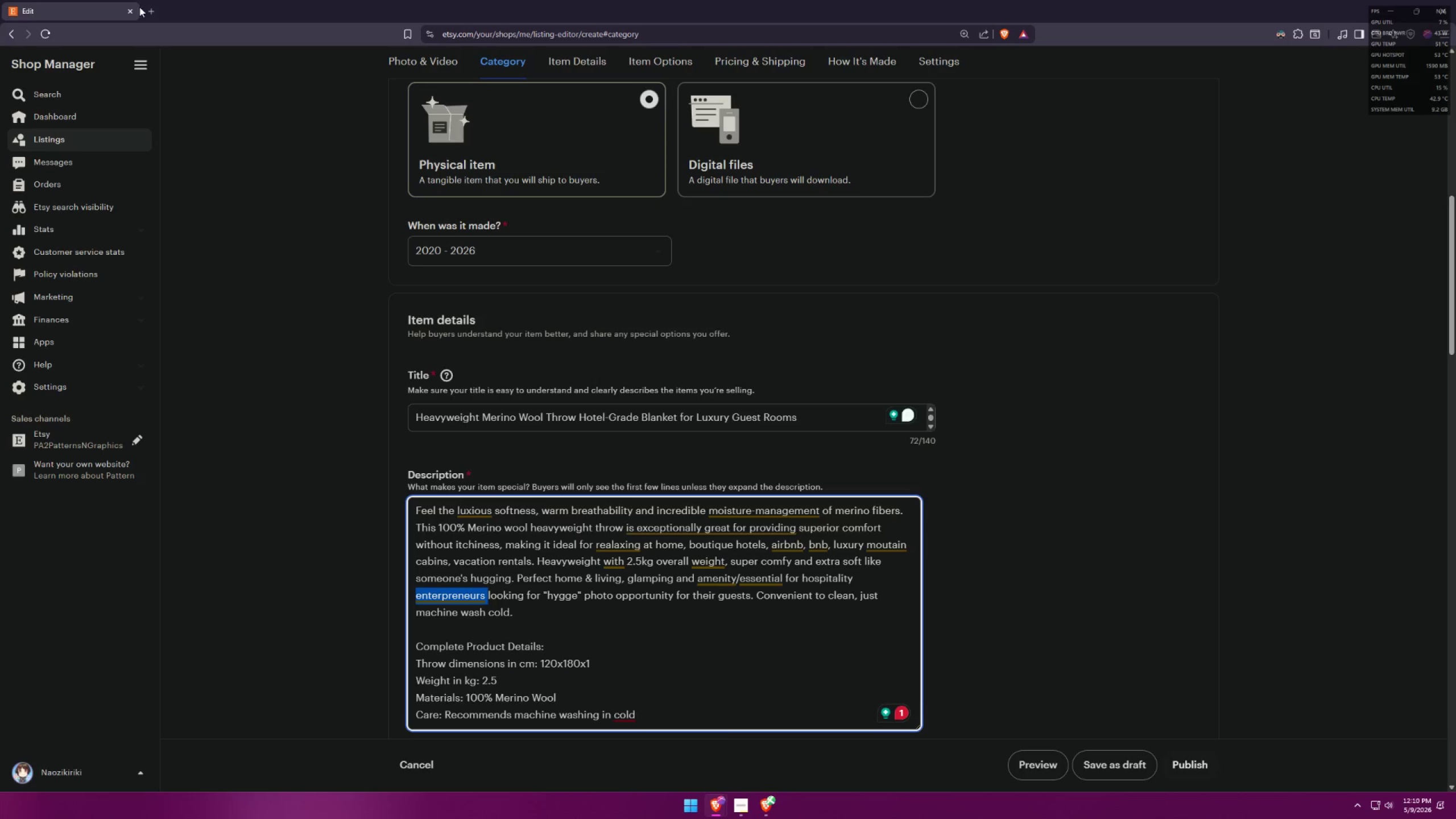 
key(Control+ControlLeft)
 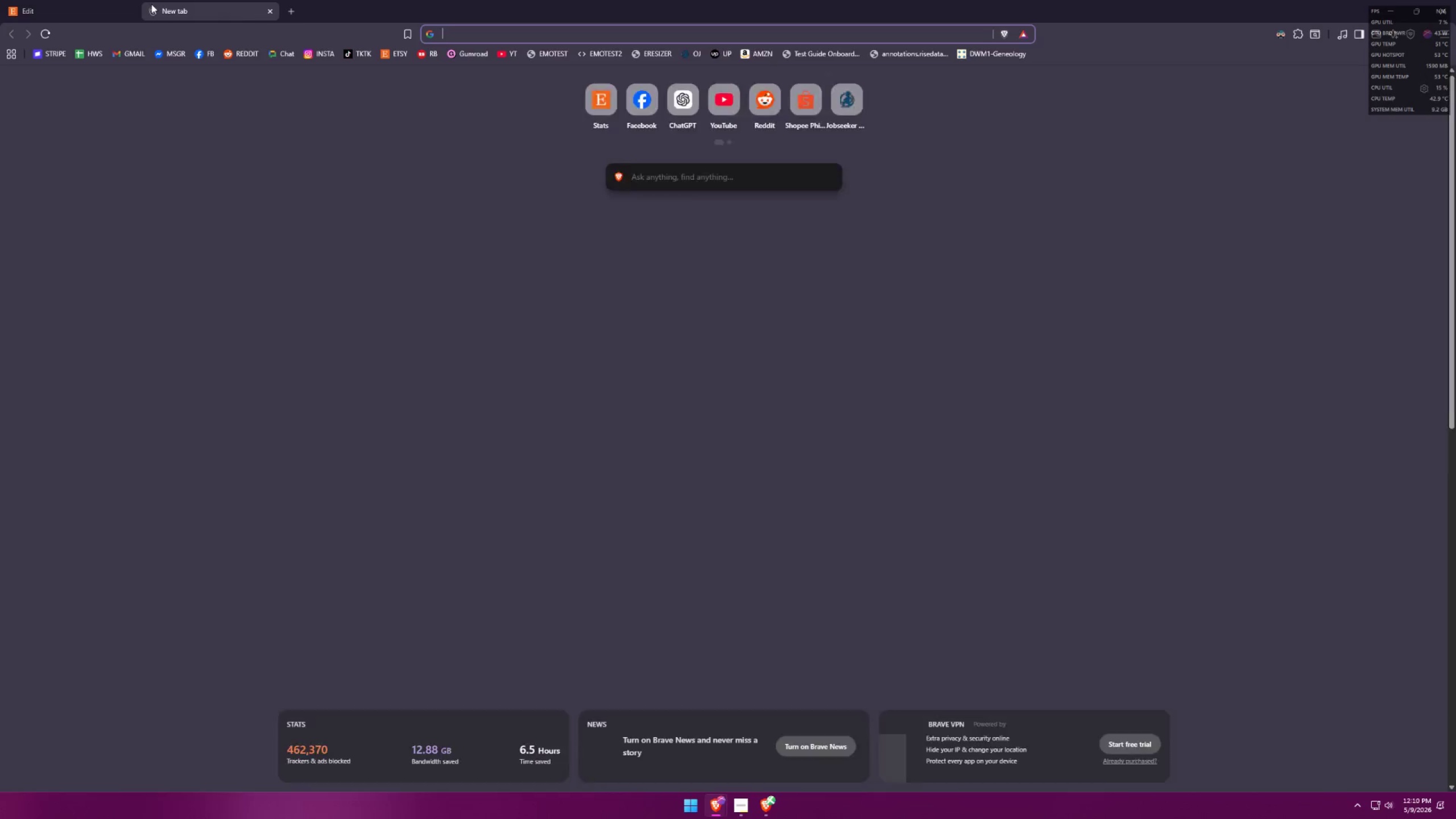 
key(Control+V)
 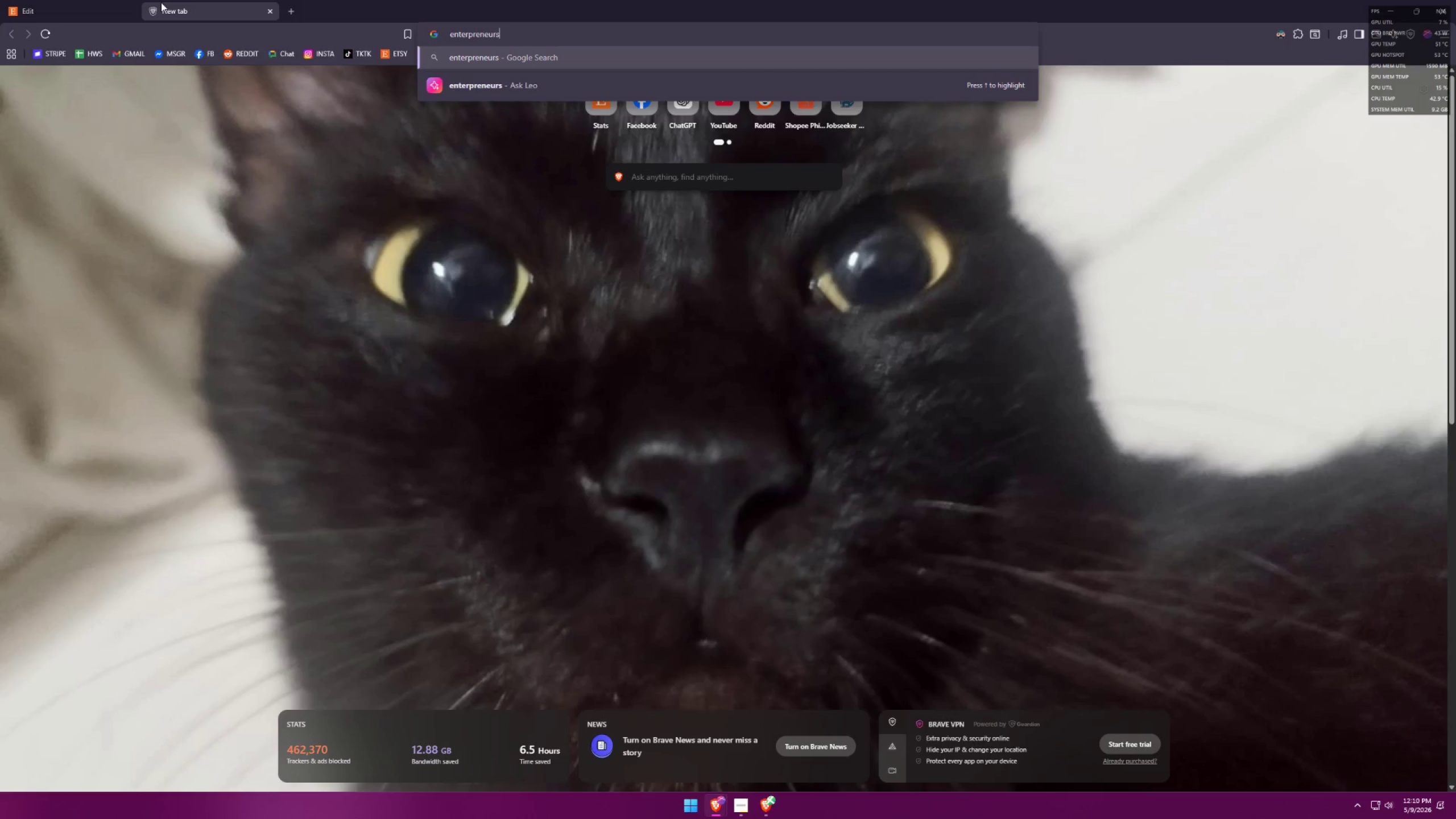 
key(Enter)
 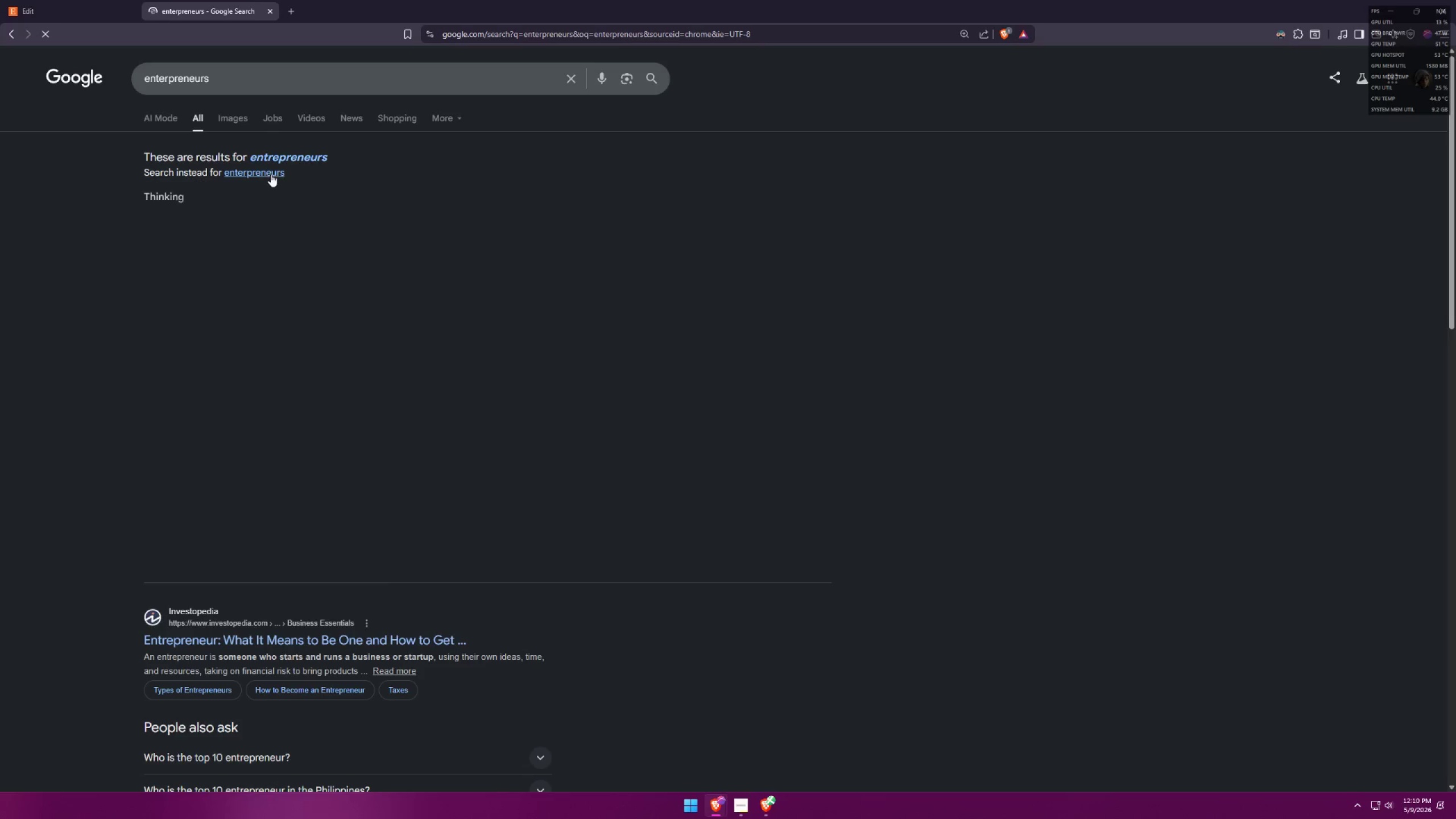 
left_click([321, 158])
 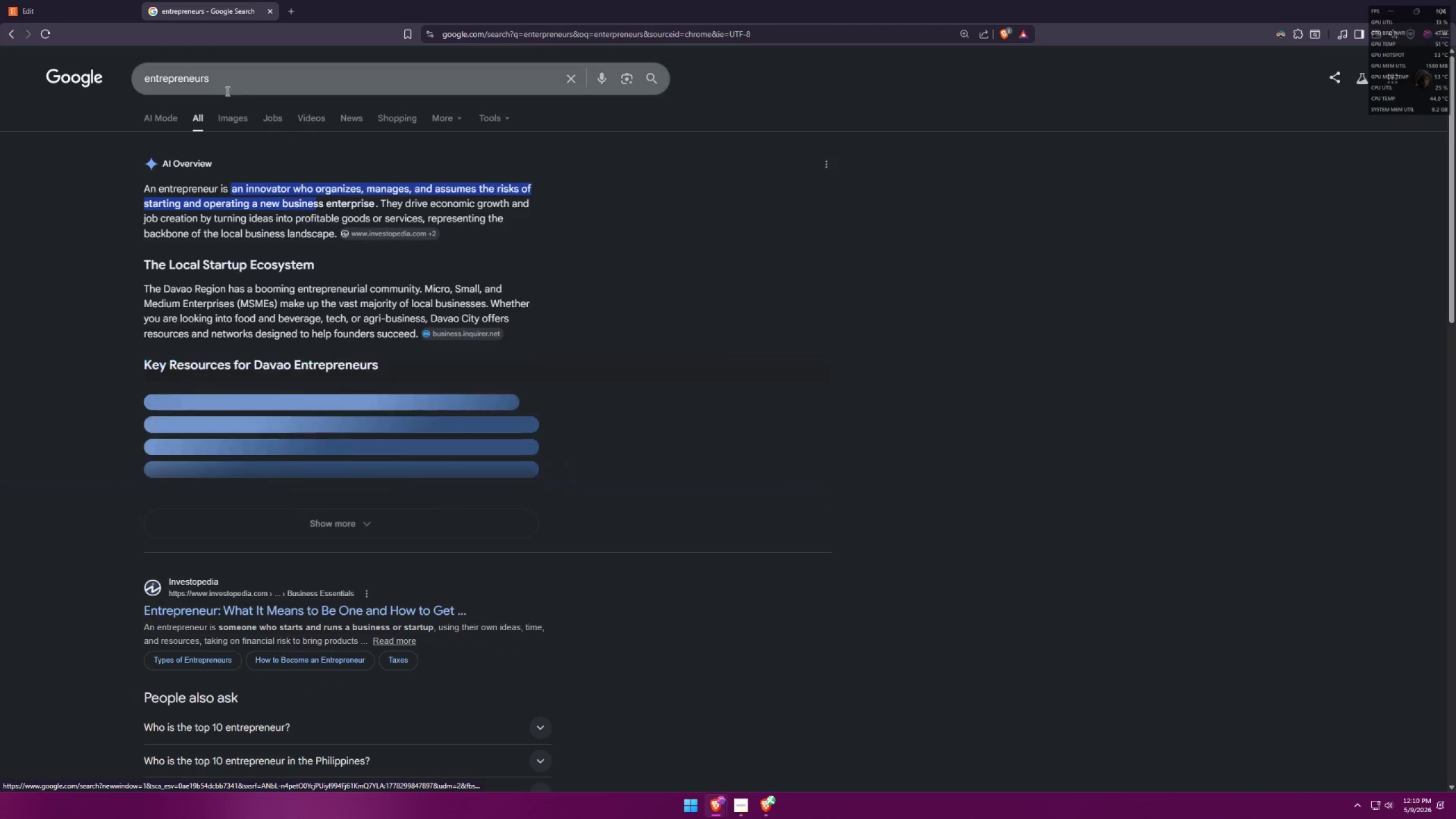 
left_click_drag(start_coordinate=[241, 80], to_coordinate=[79, 73])
 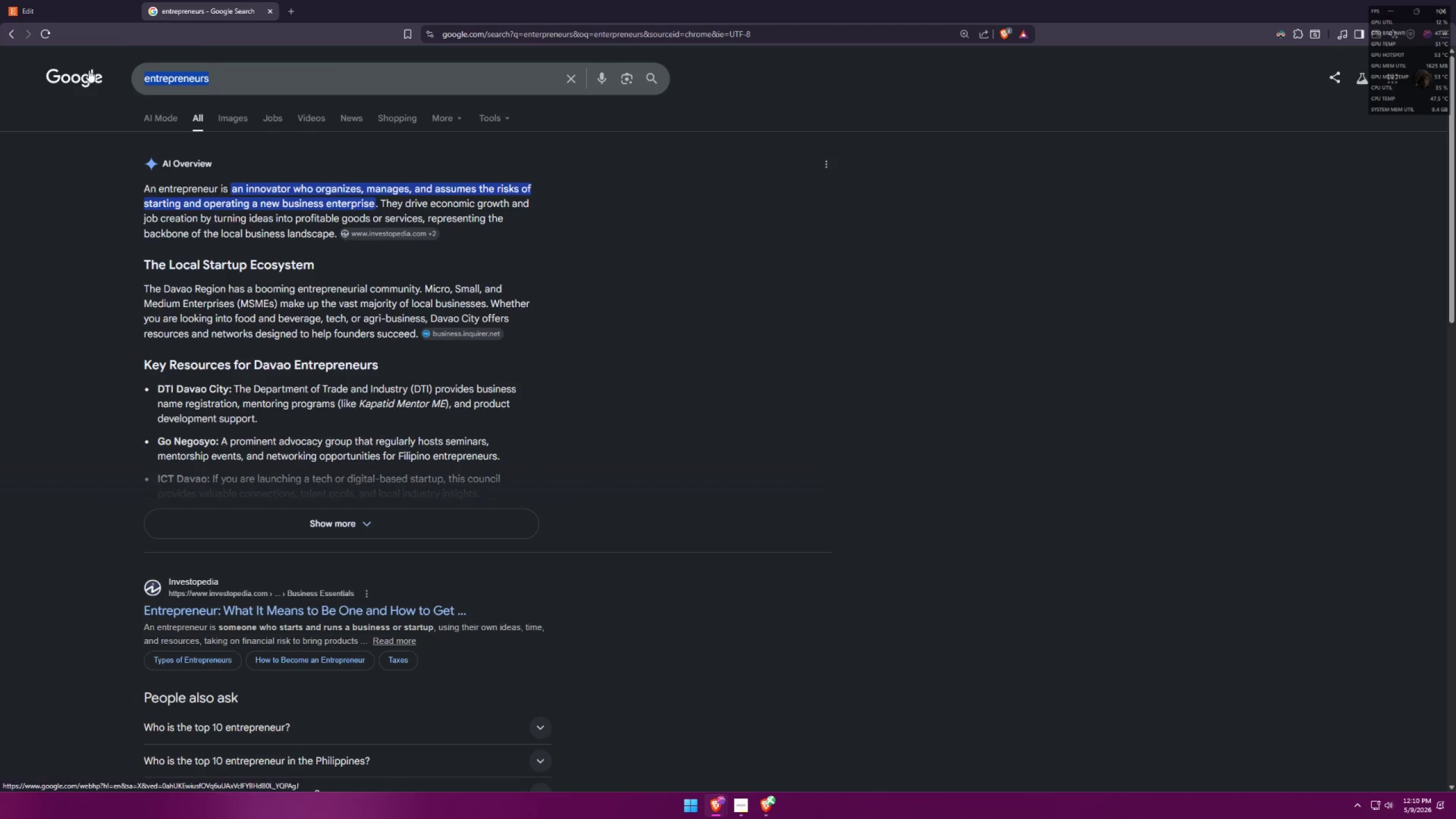 
key(Control+ControlLeft)
 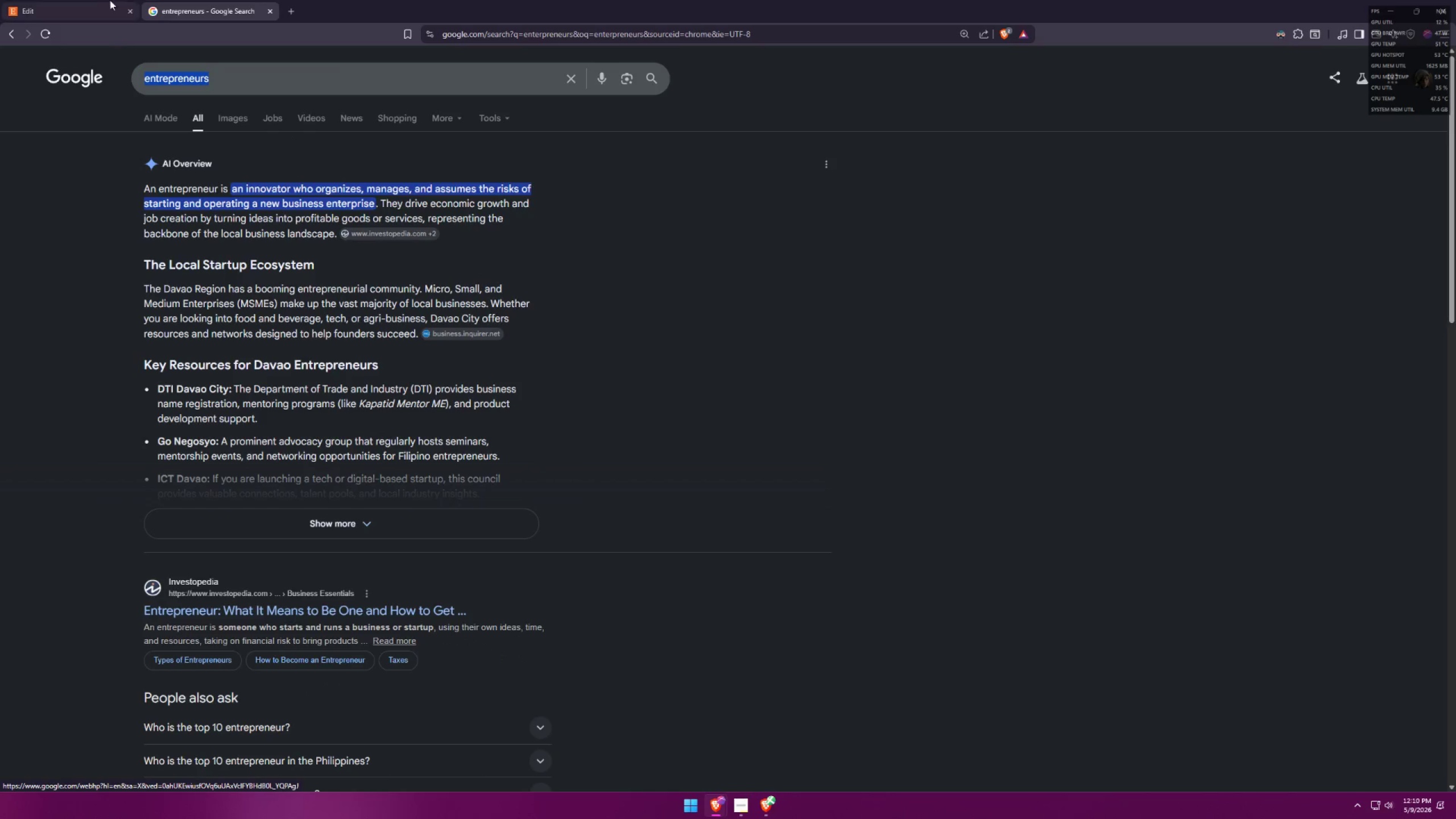 
key(Control+C)
 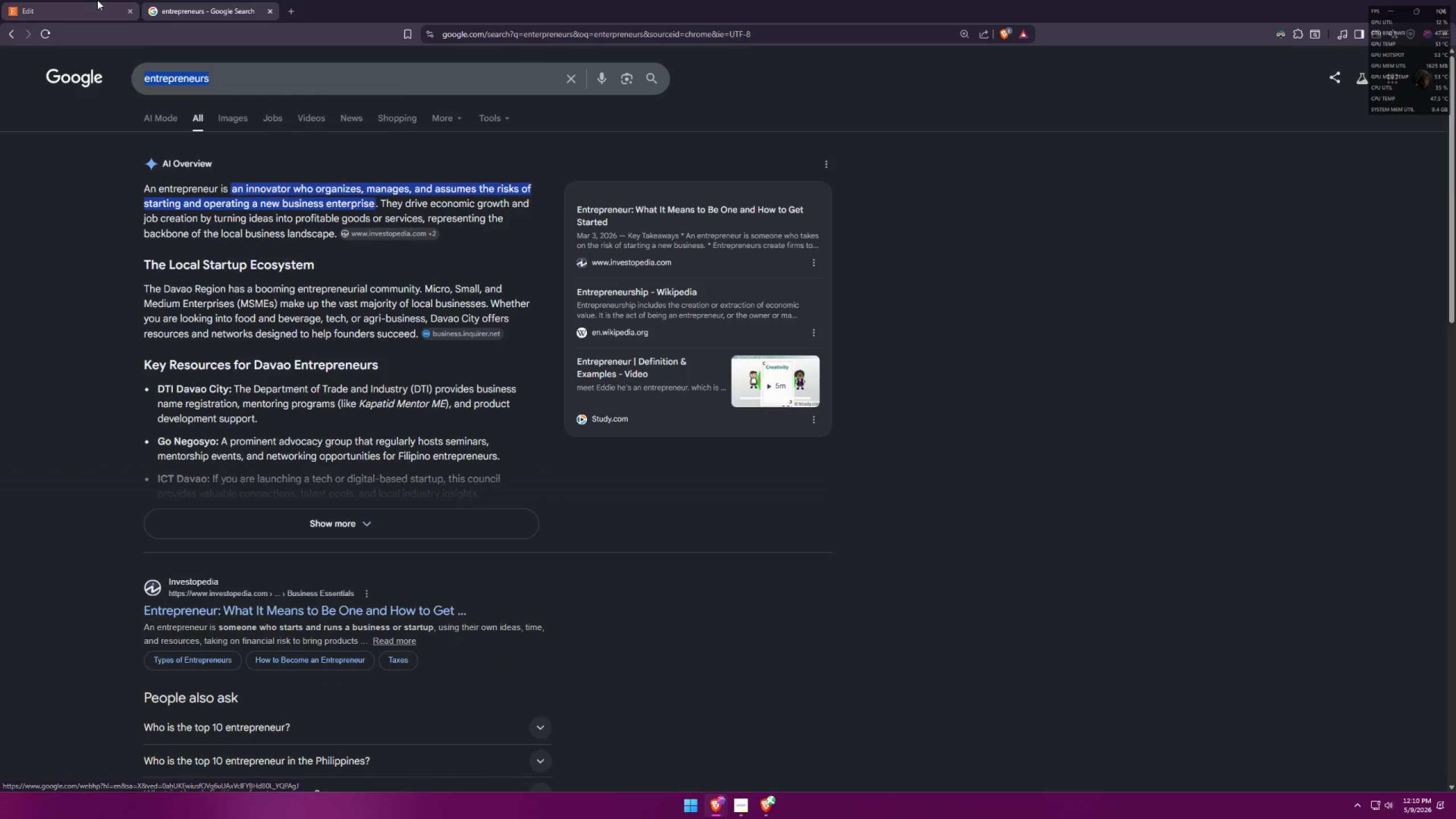 
left_click([97, 0])
 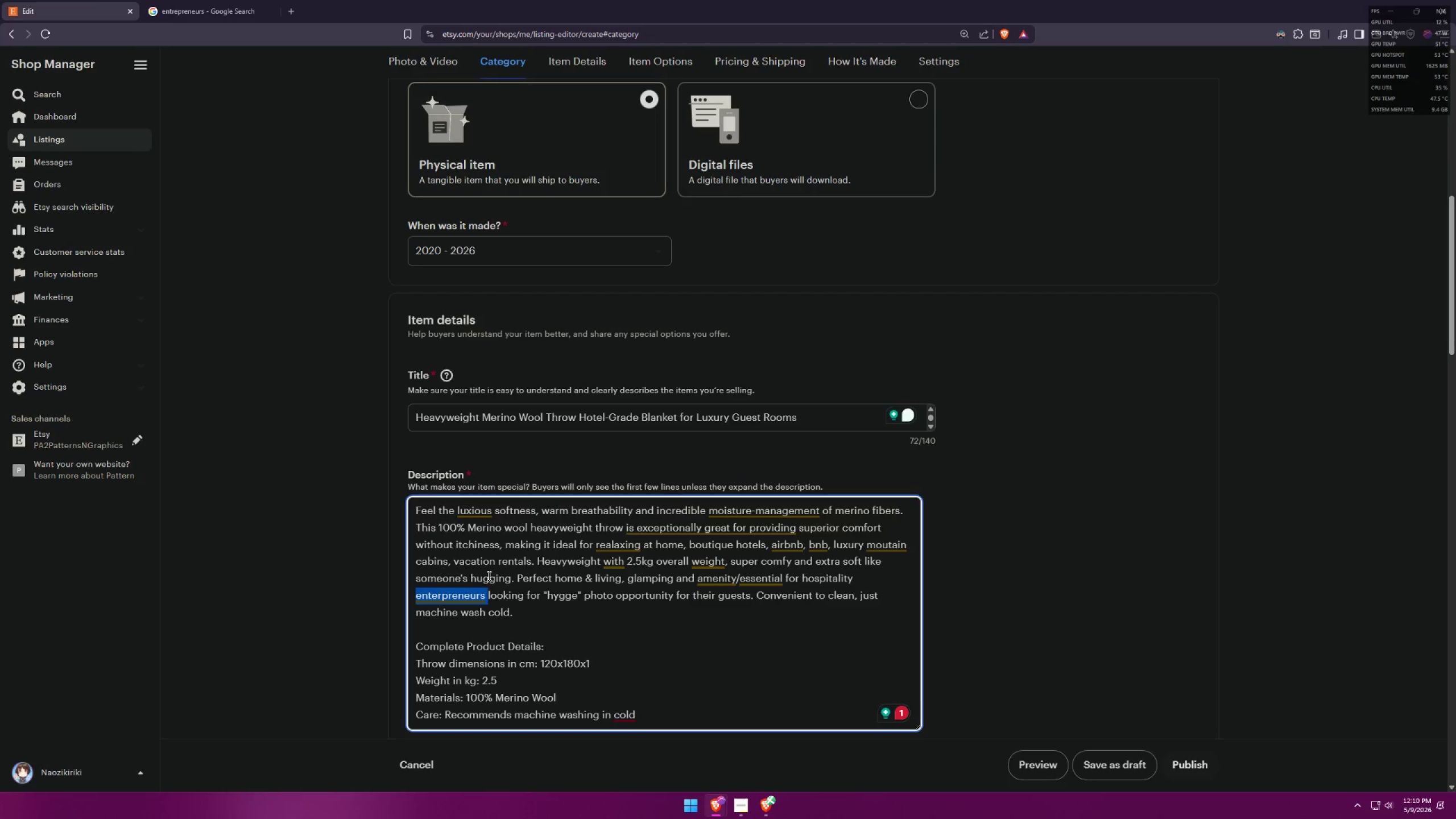 
key(Control+V)
 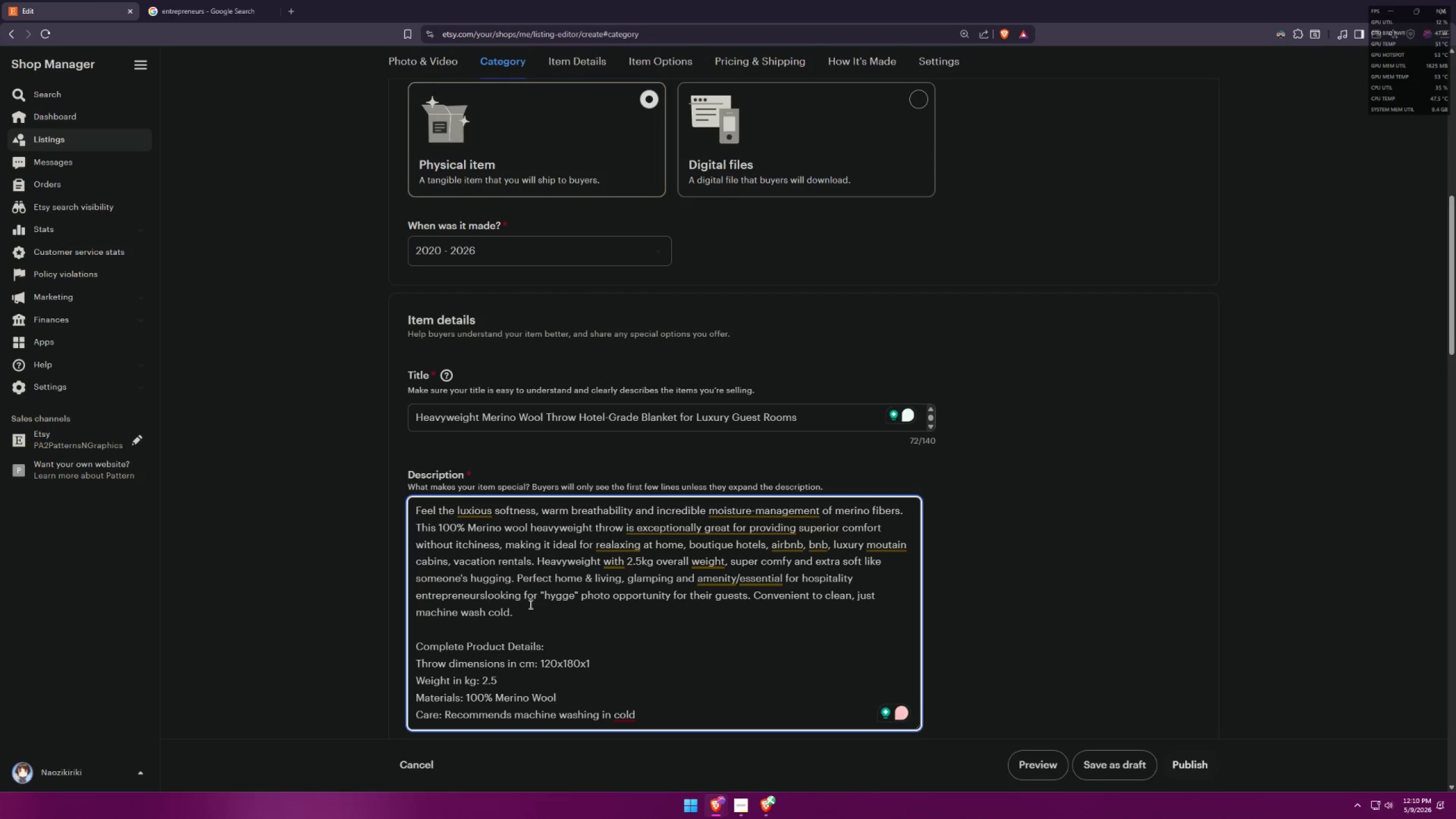 
key(Space)
 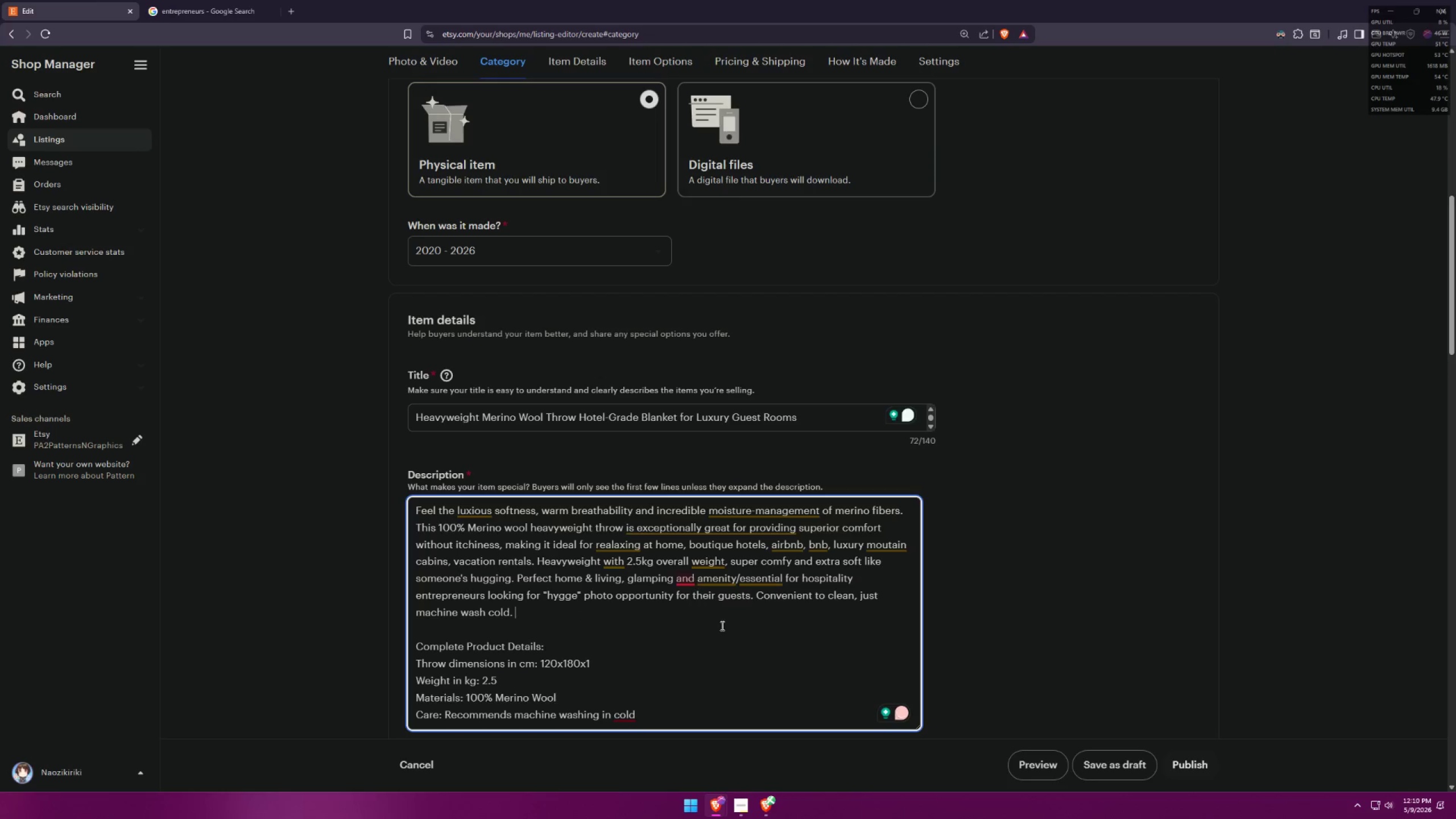 
left_click([592, 617])
 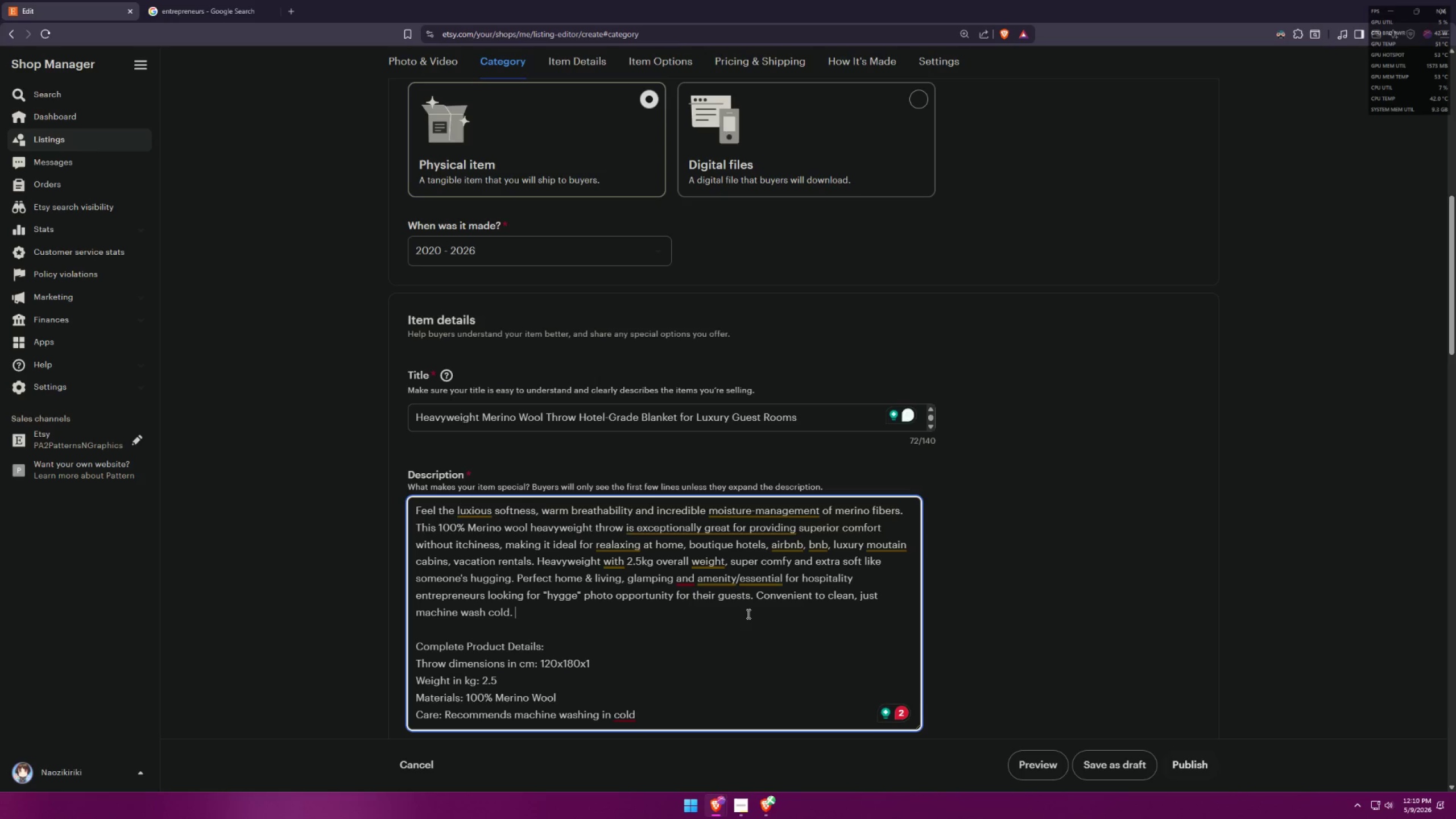 
wait(7.17)
 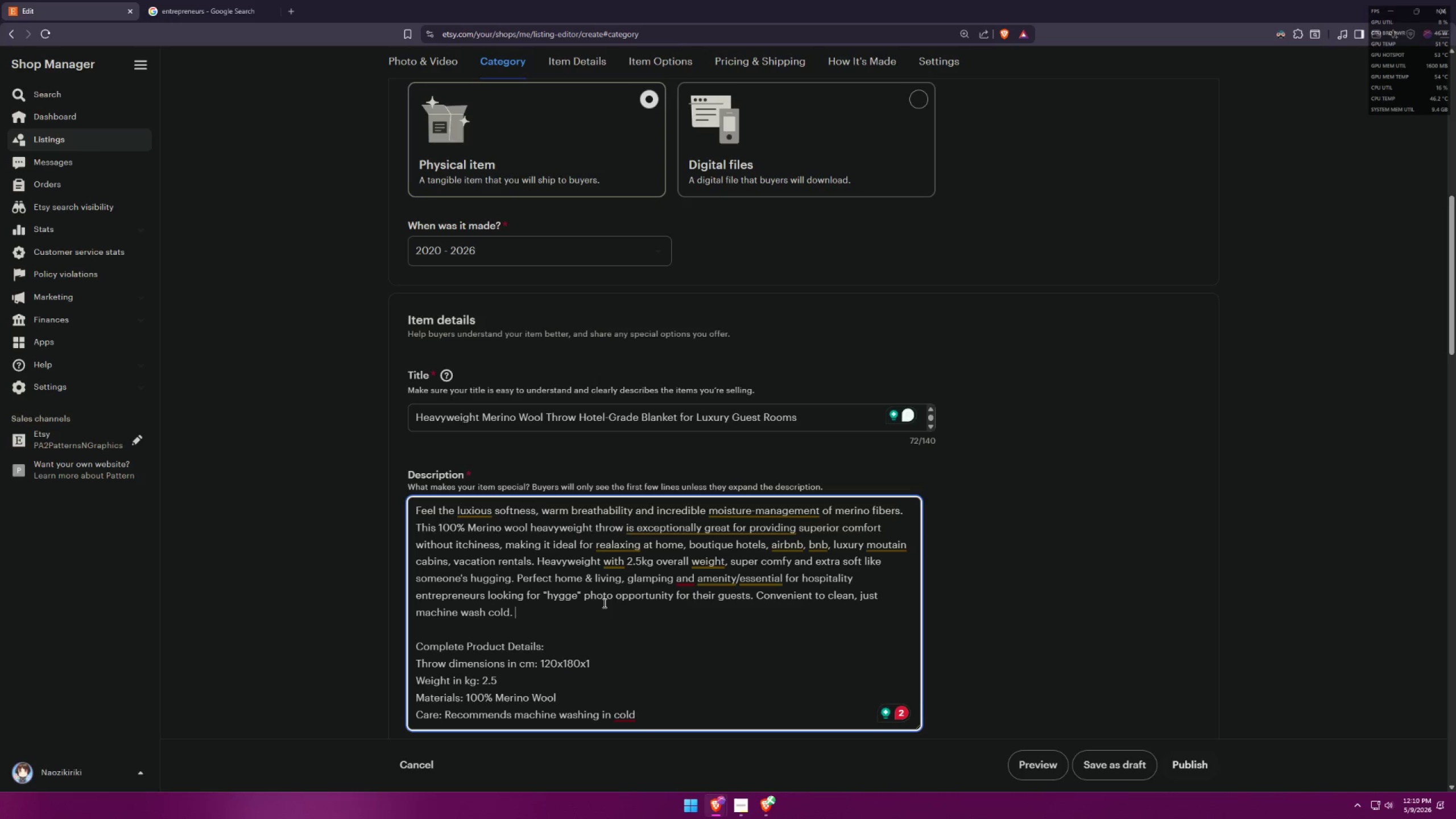 
key(Alt+AltLeft)
 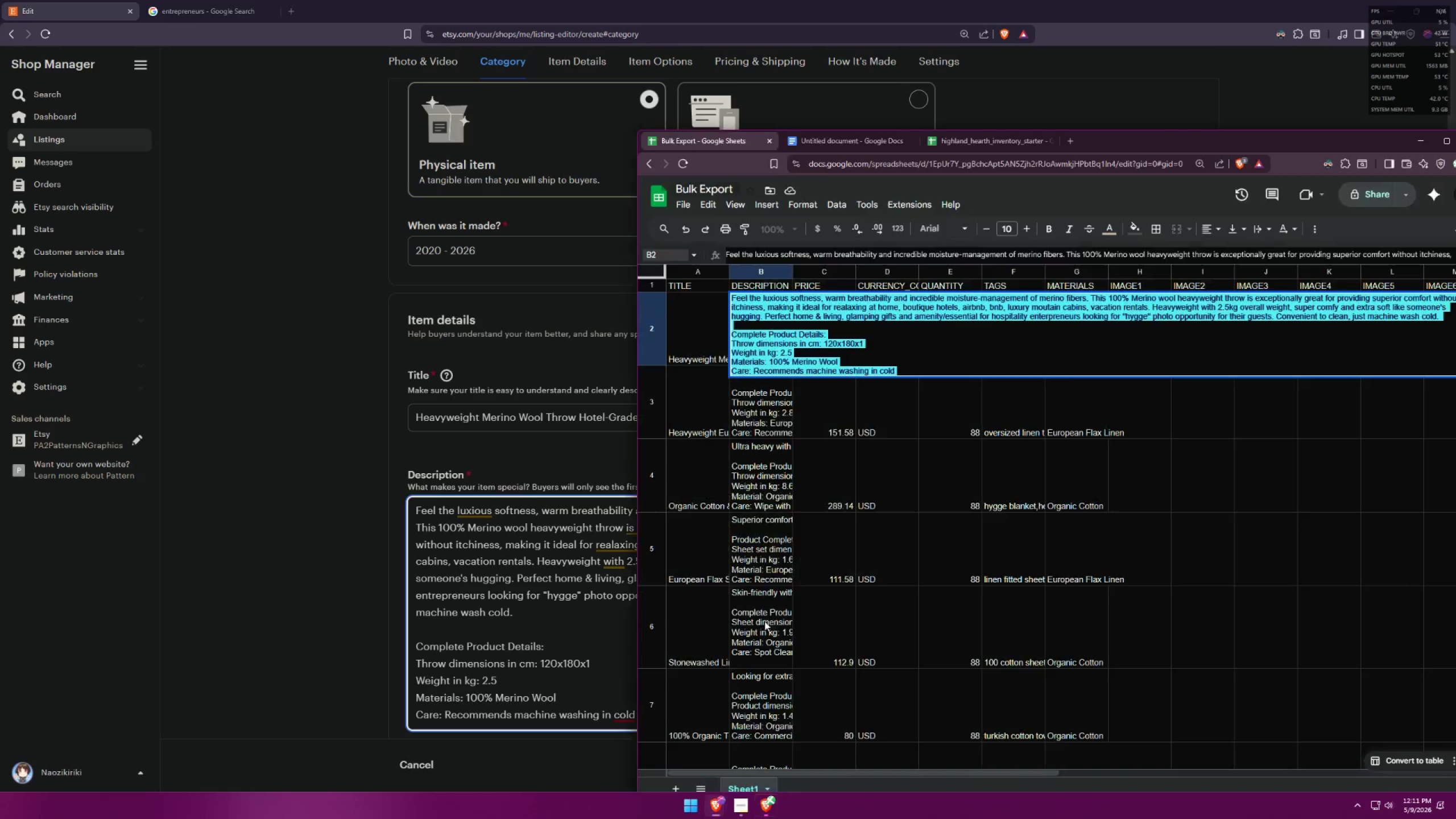 
key(Alt+Tab)
 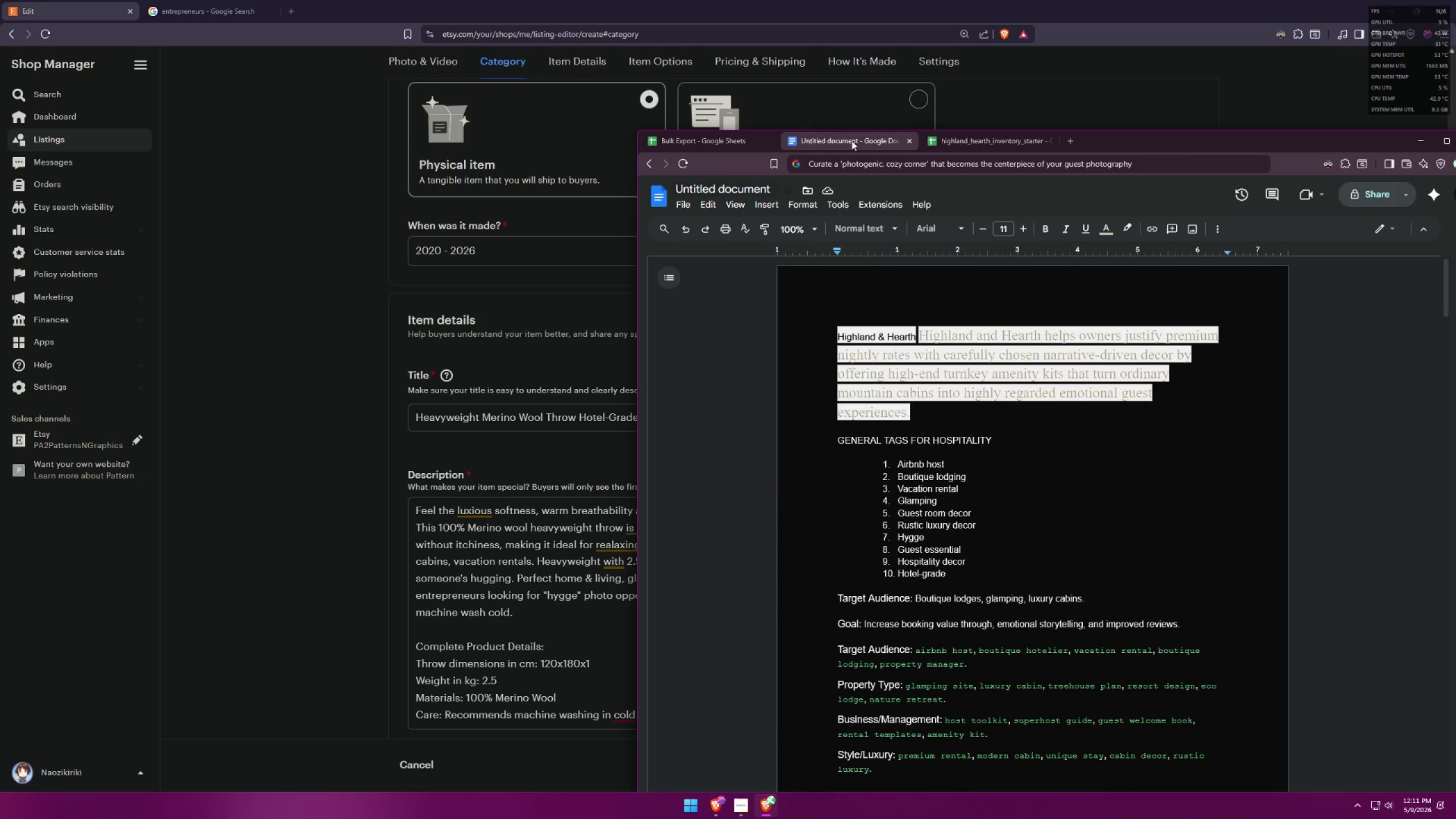 
scroll: coordinate [984, 390], scroll_direction: down, amount: 66.0
 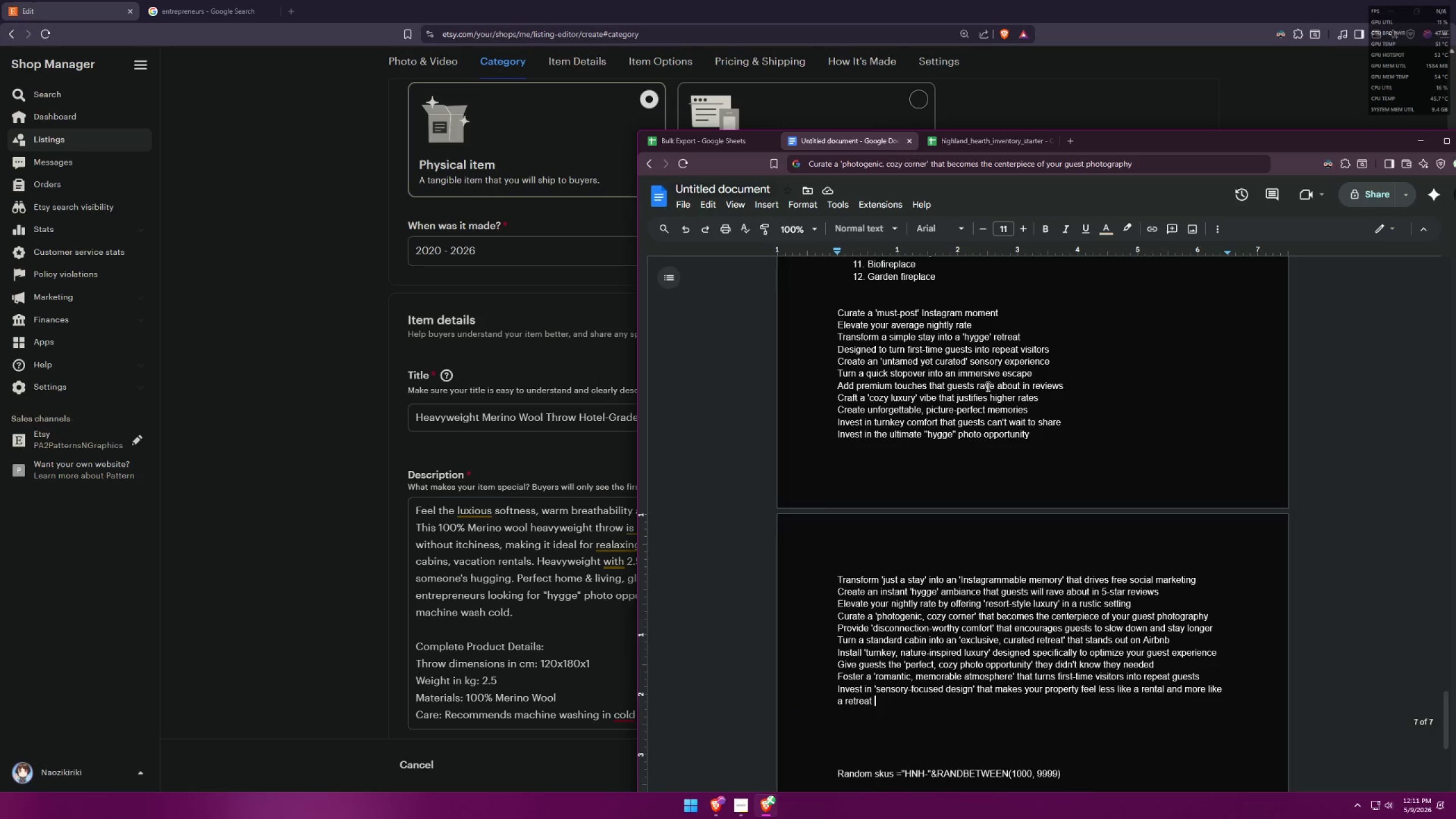 
scroll: coordinate [987, 386], scroll_direction: up, amount: 1.0
 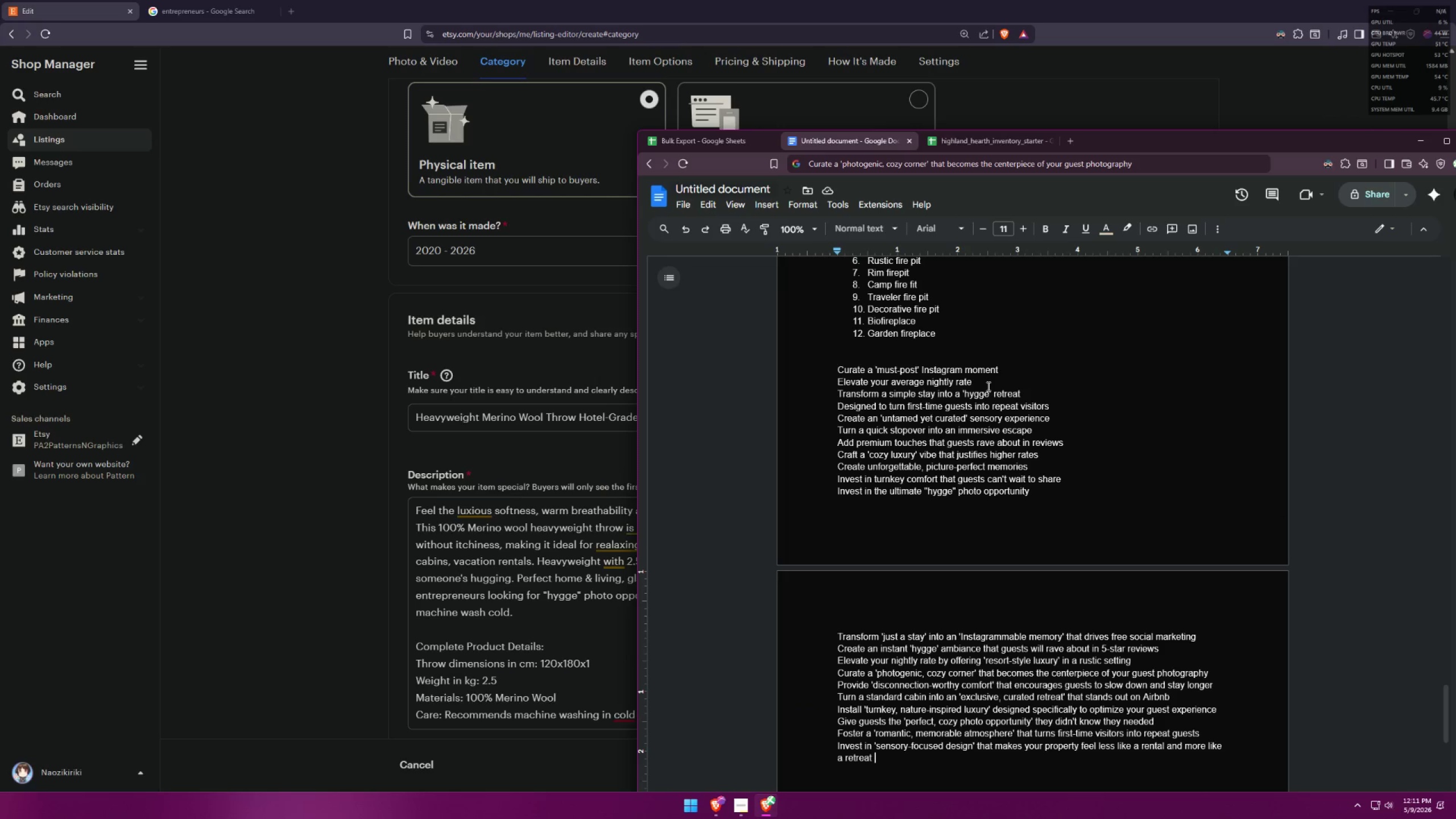 
scroll: coordinate [979, 411], scroll_direction: down, amount: 3.0
 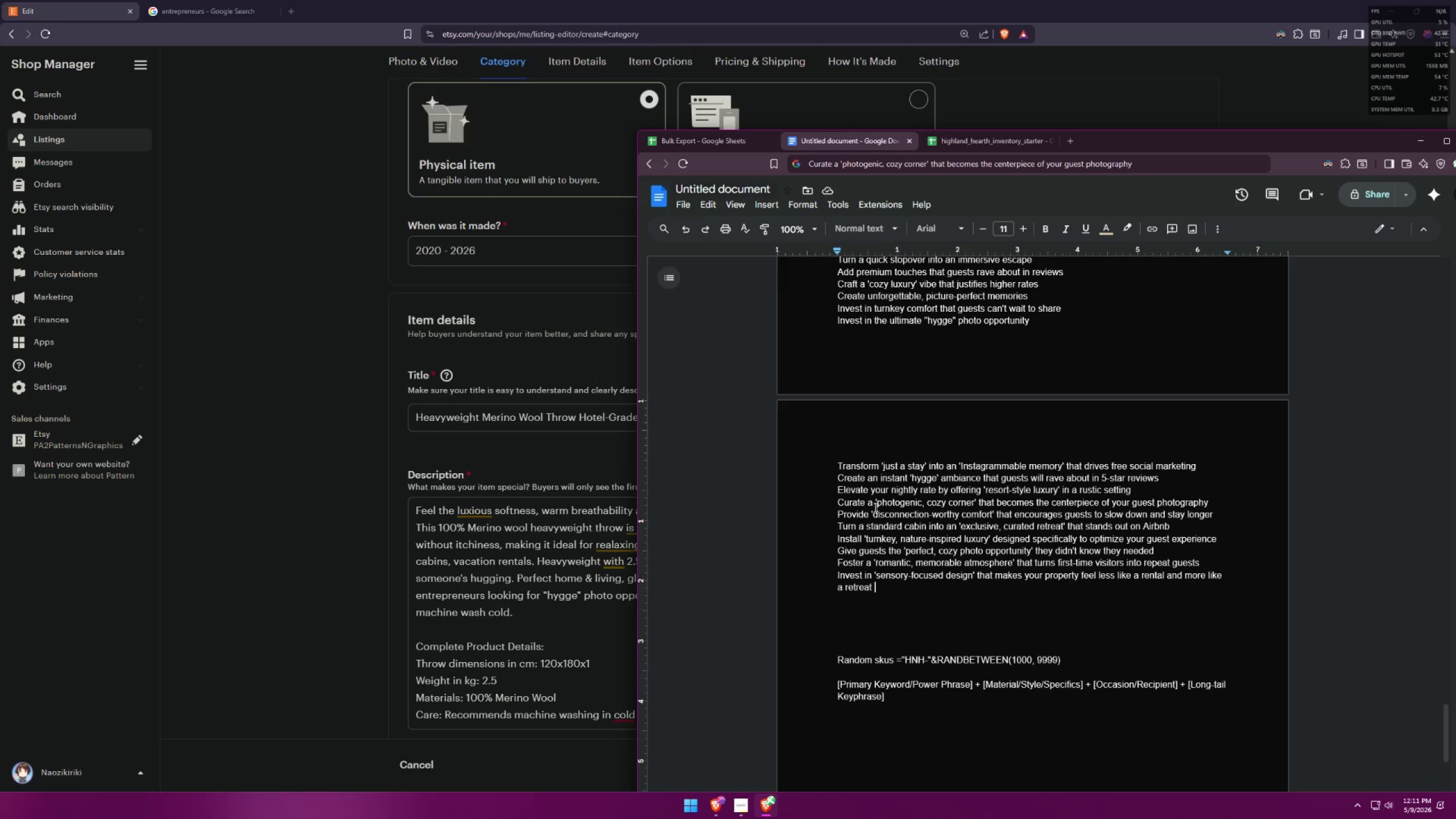 
wait(18.3)
 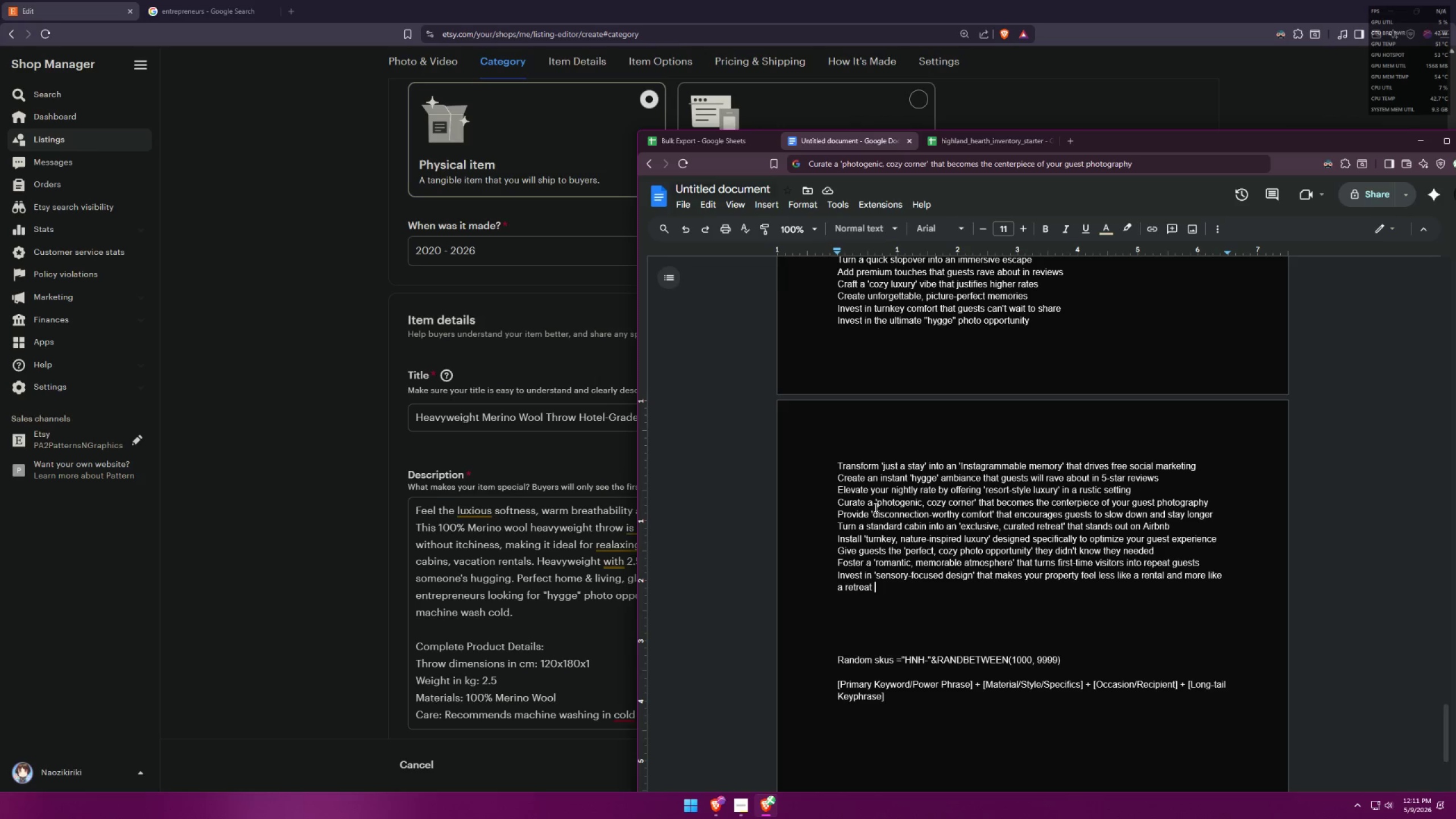 
scroll: coordinate [986, 498], scroll_direction: up, amount: 1.0
 